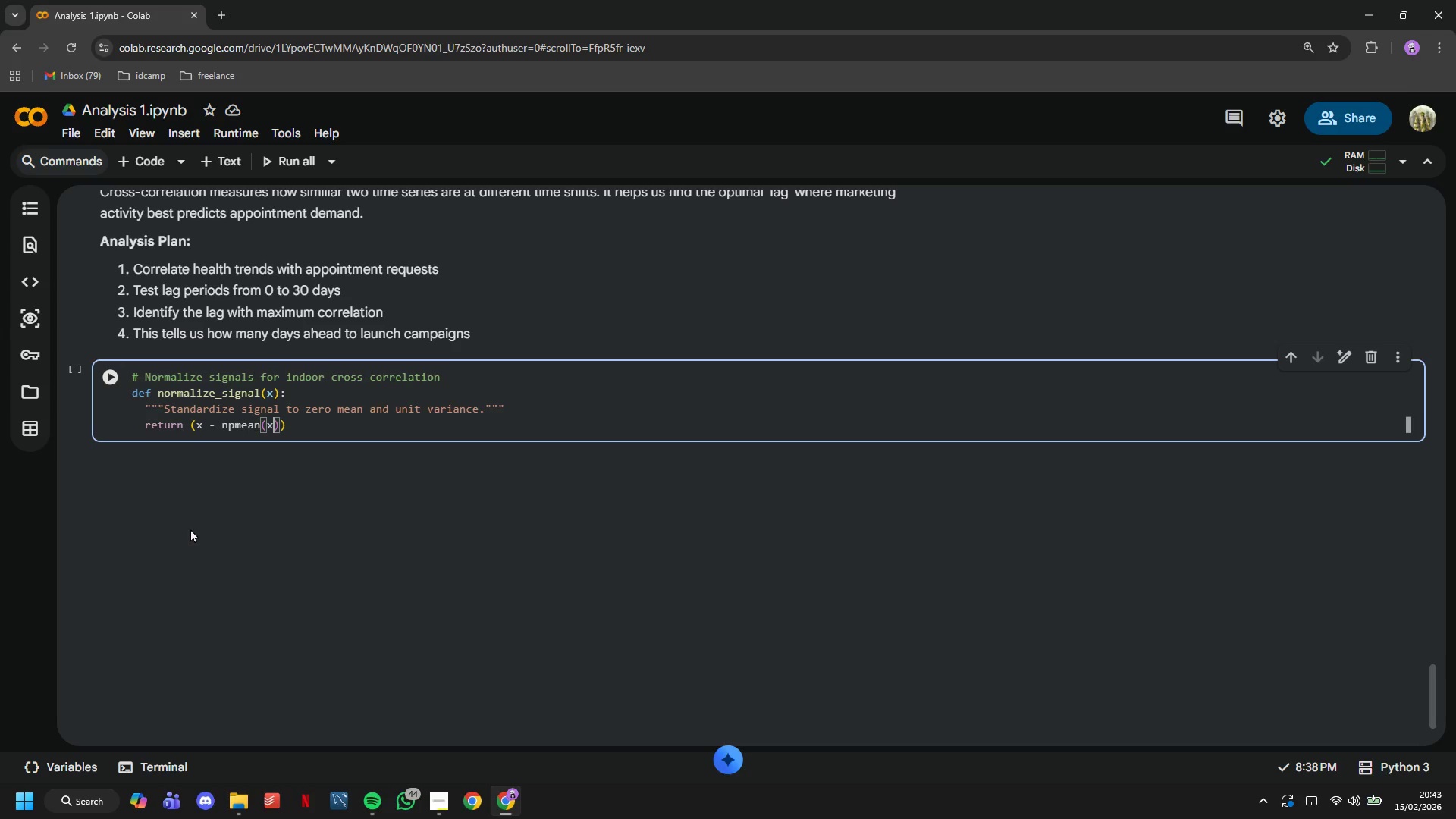 
key(ArrowRight)
 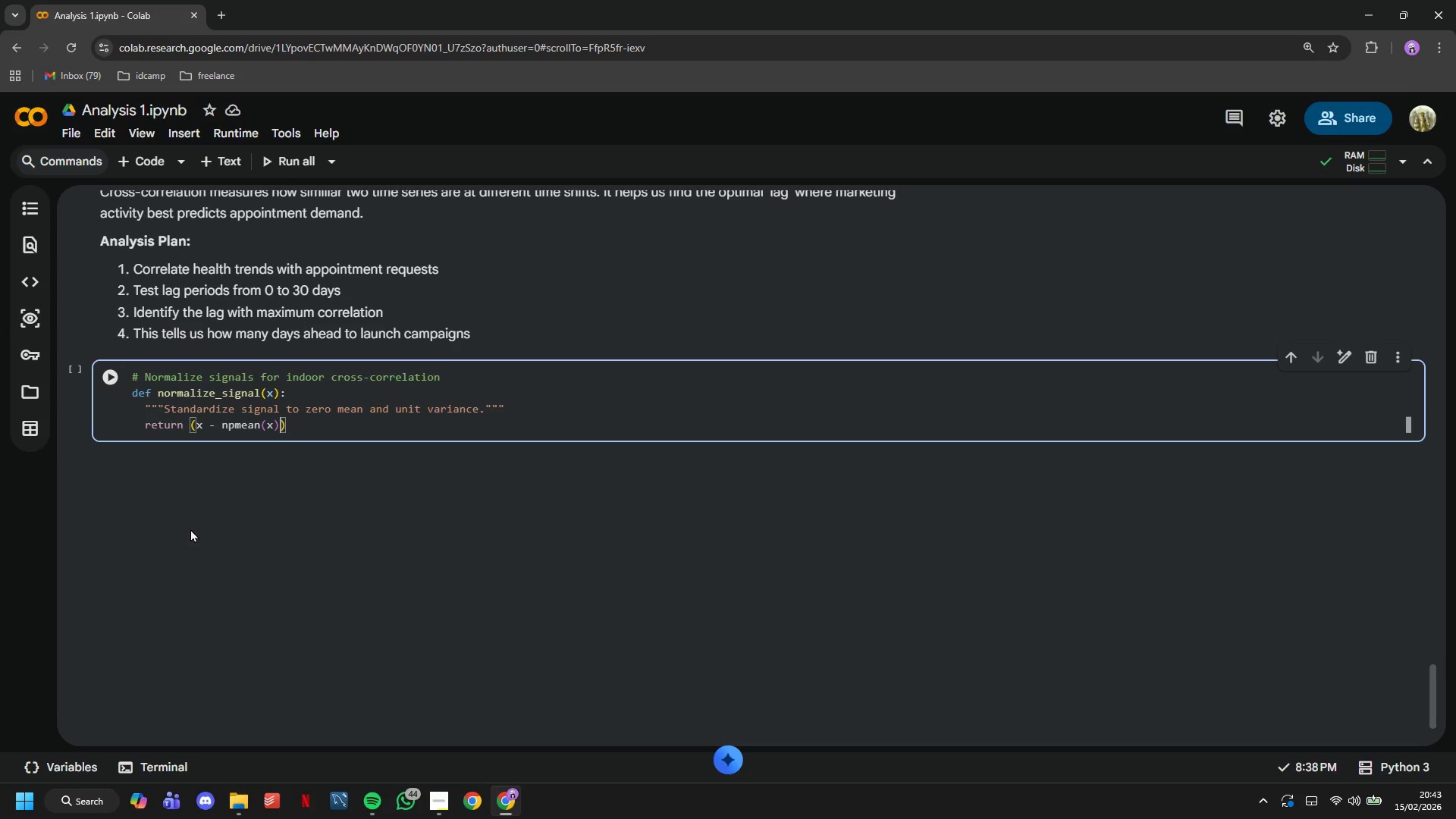 
key(ArrowRight)
 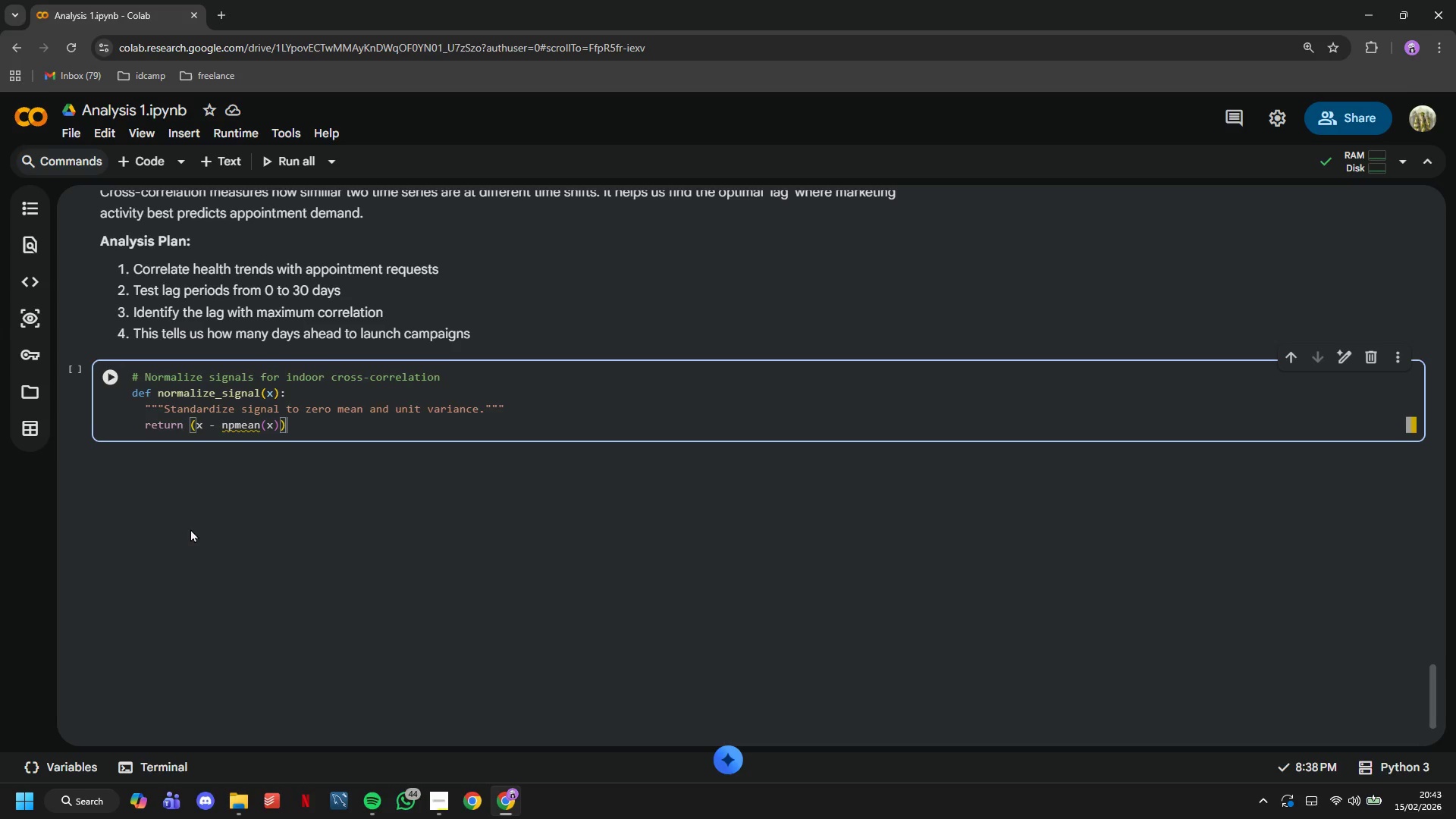 
type( / np.std(x)
 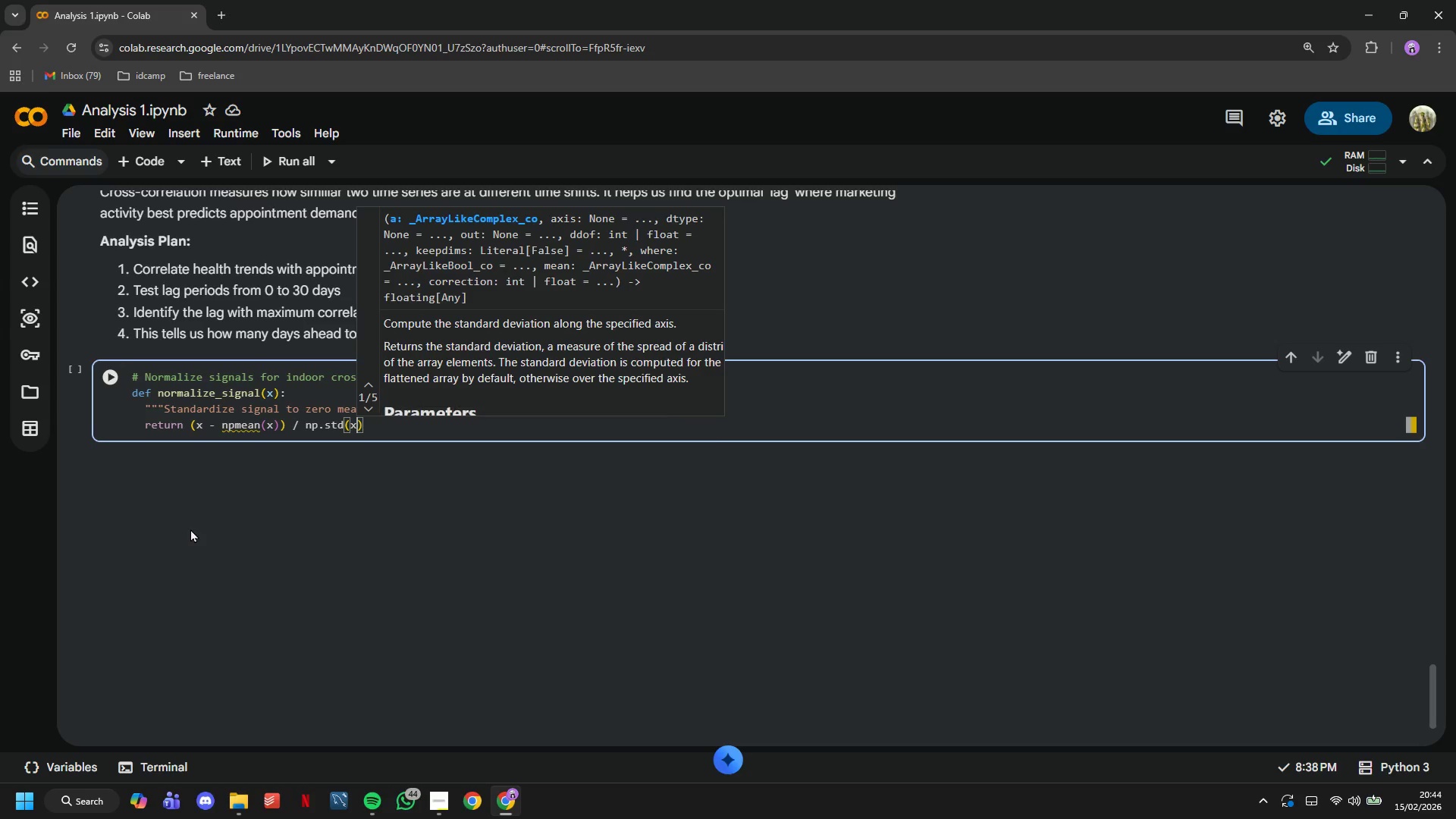 
key(ArrowRight)
 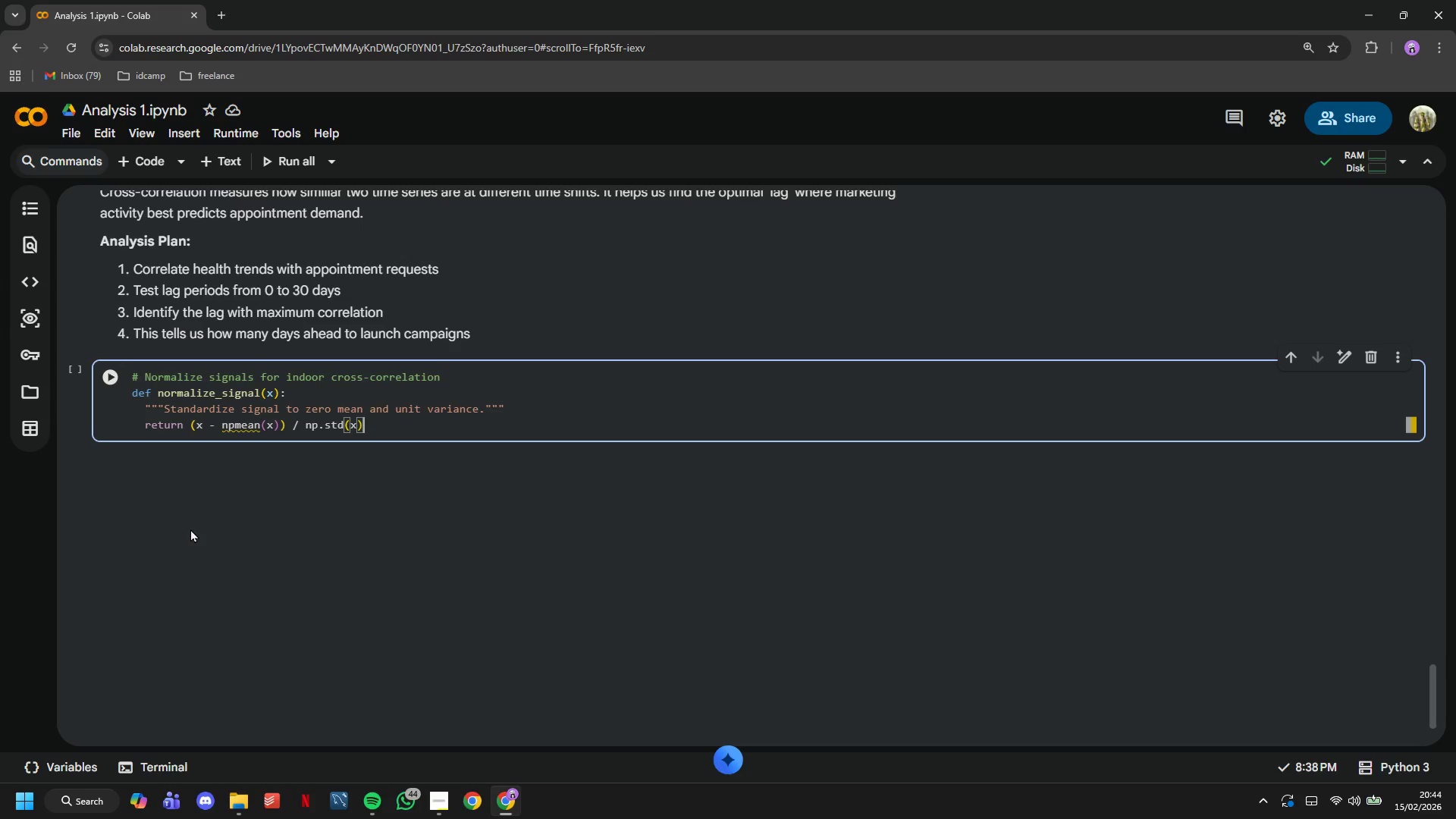 
key(Enter)
 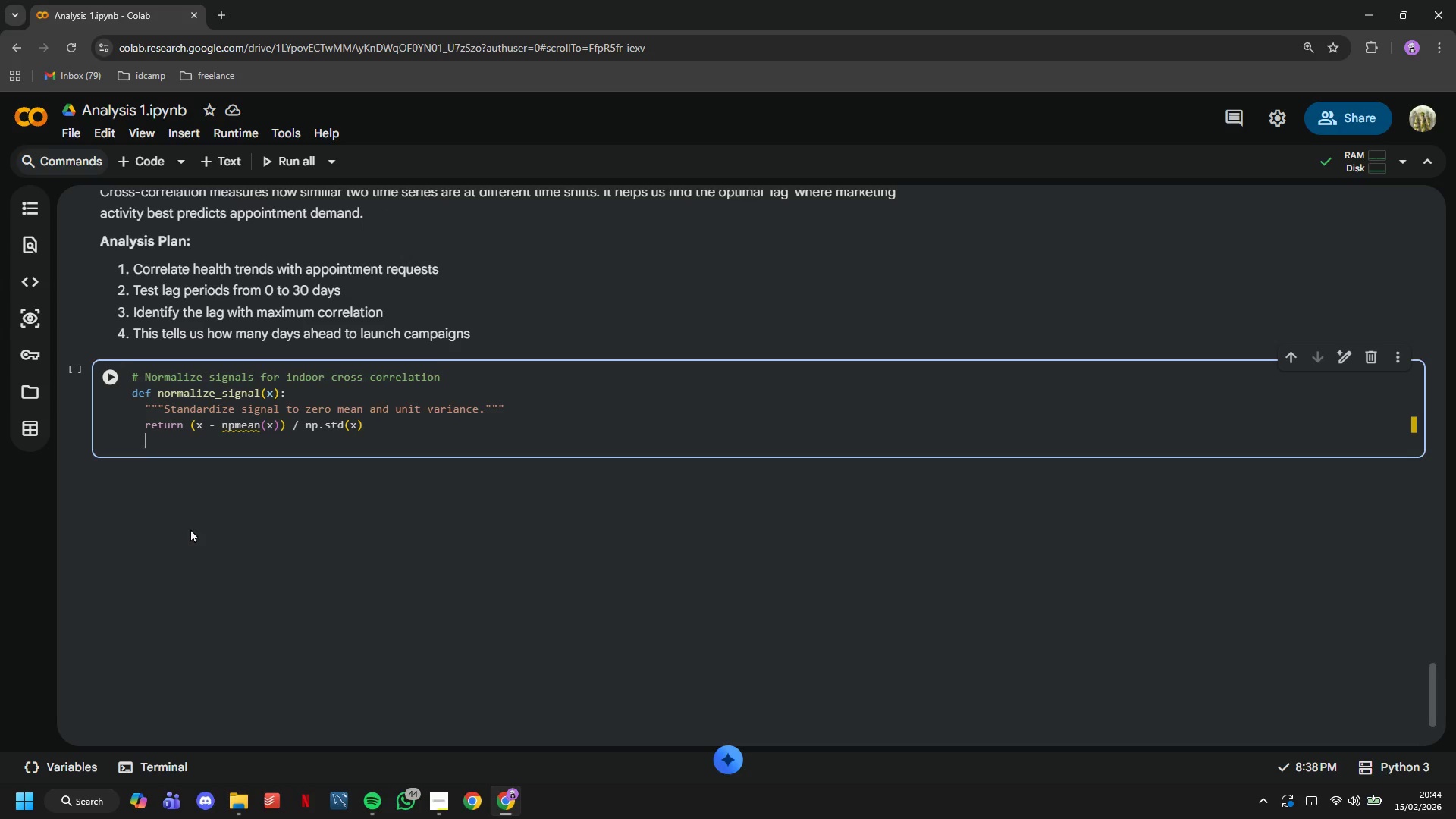 
key(Backspace)
 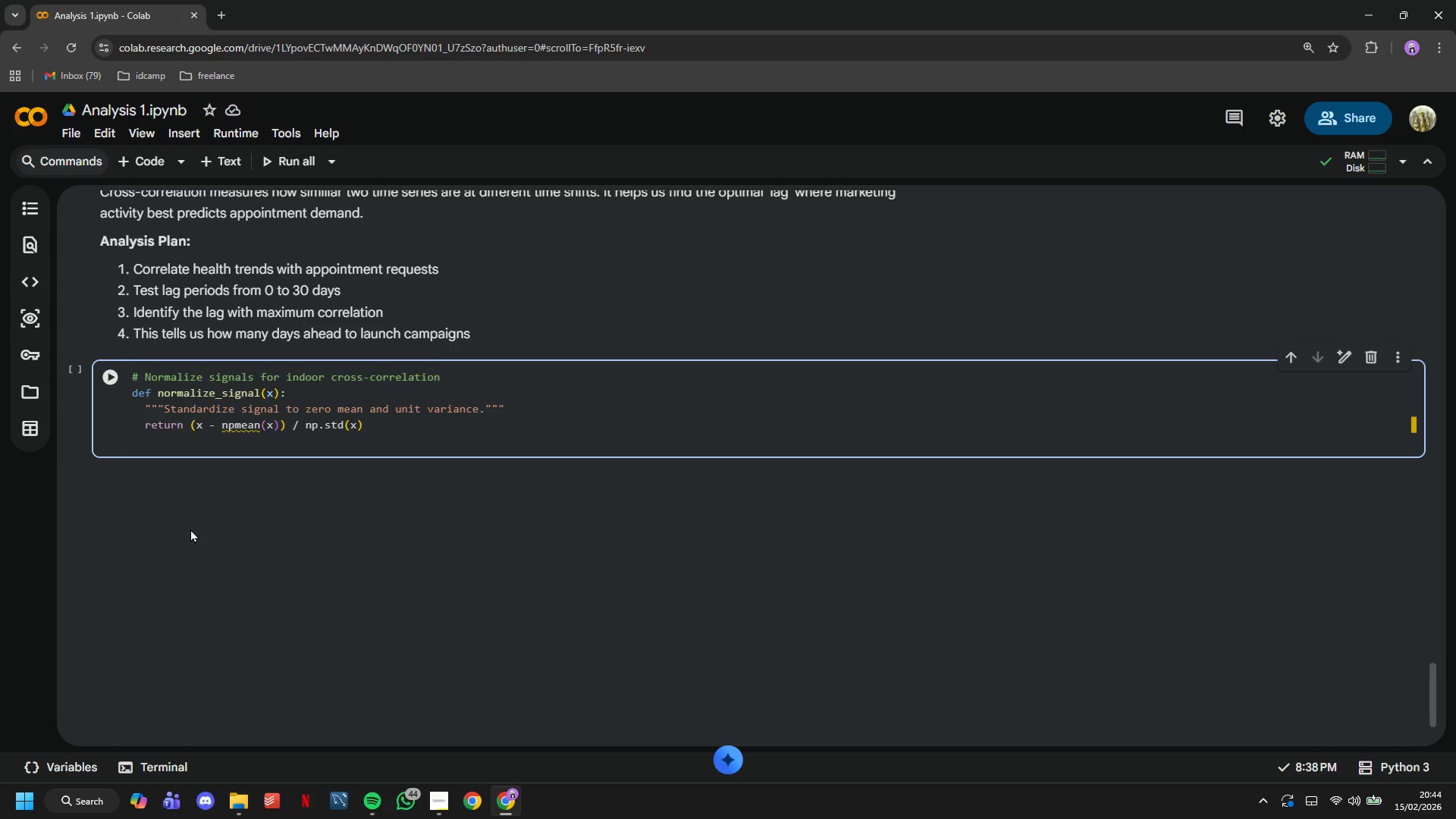 
key(Enter)
 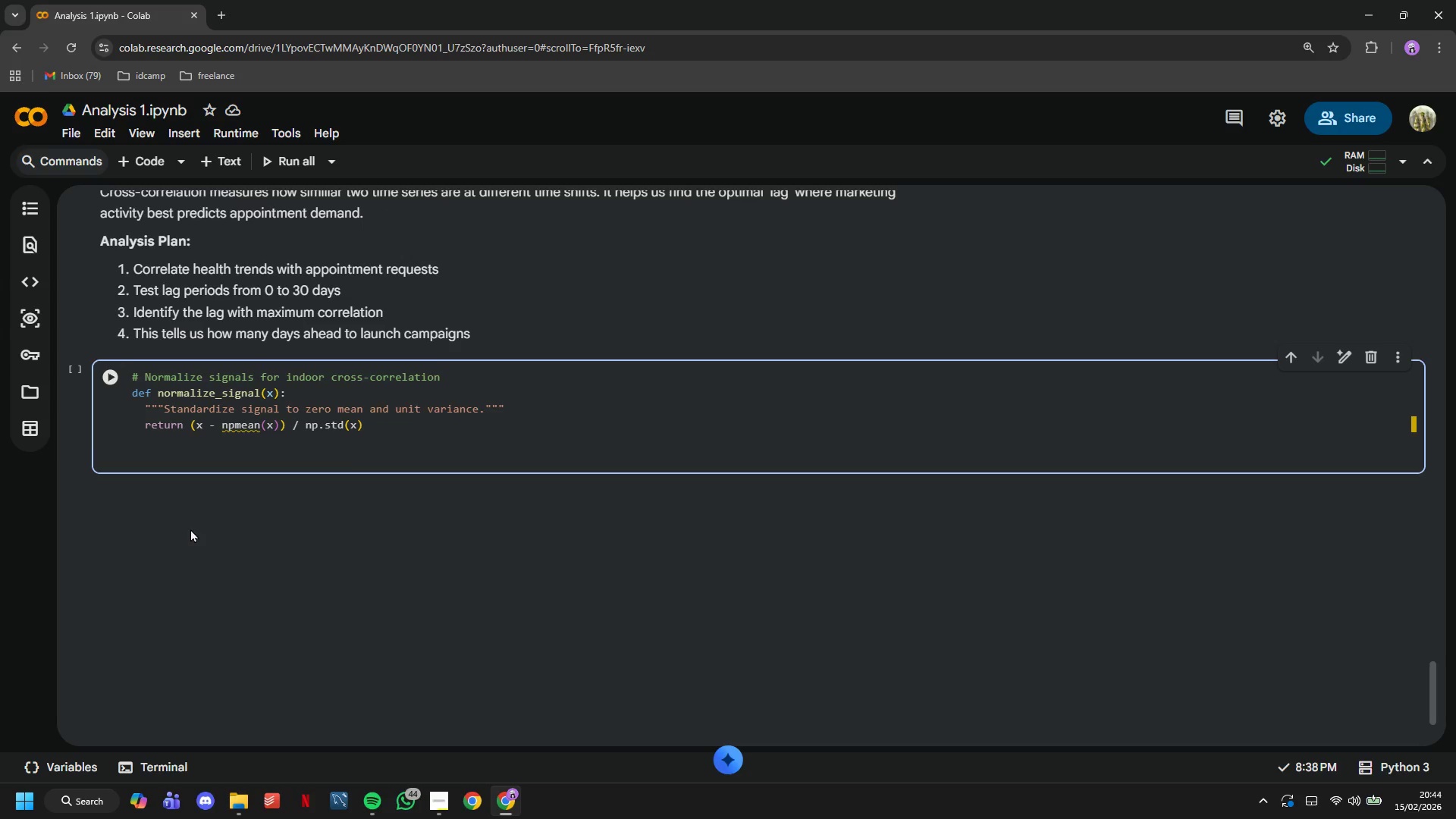 
key(Backspace)
 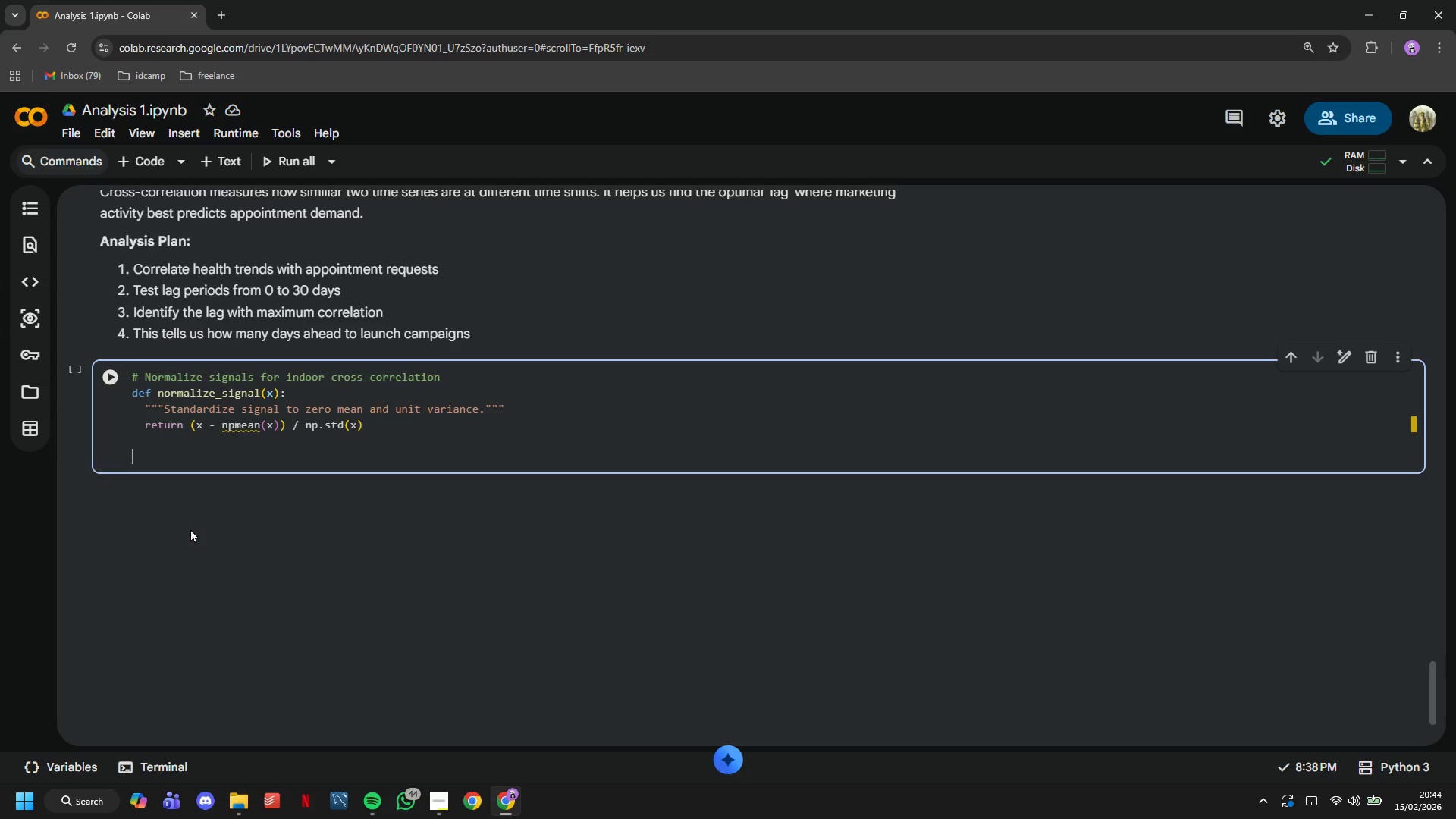 
key(Enter)
 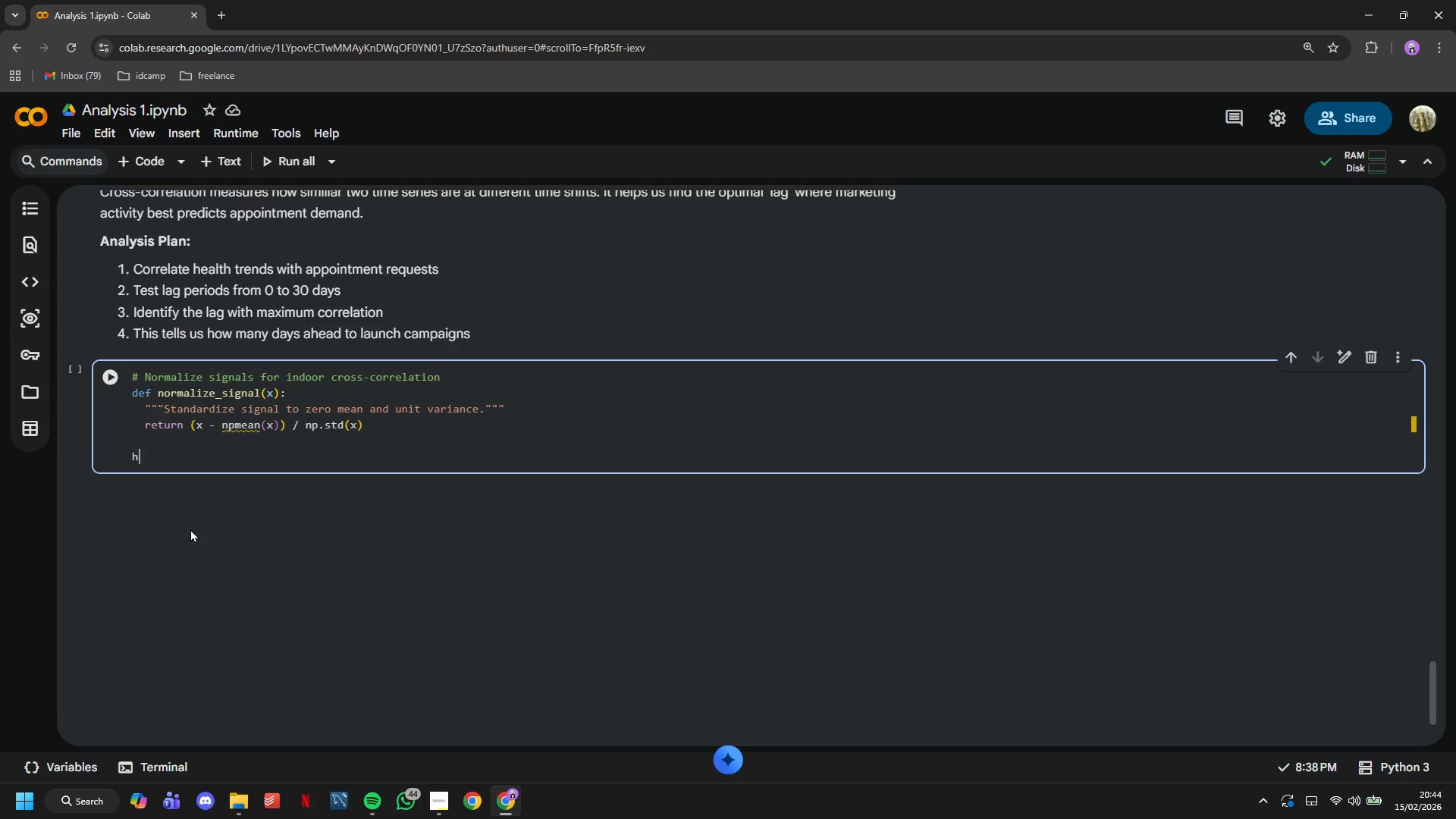 
type(helath)
key(Backspace)
key(Backspace)
key(Backspace)
key(Backspace)
type(alth_normalized = normalize_signal(health_signal)
 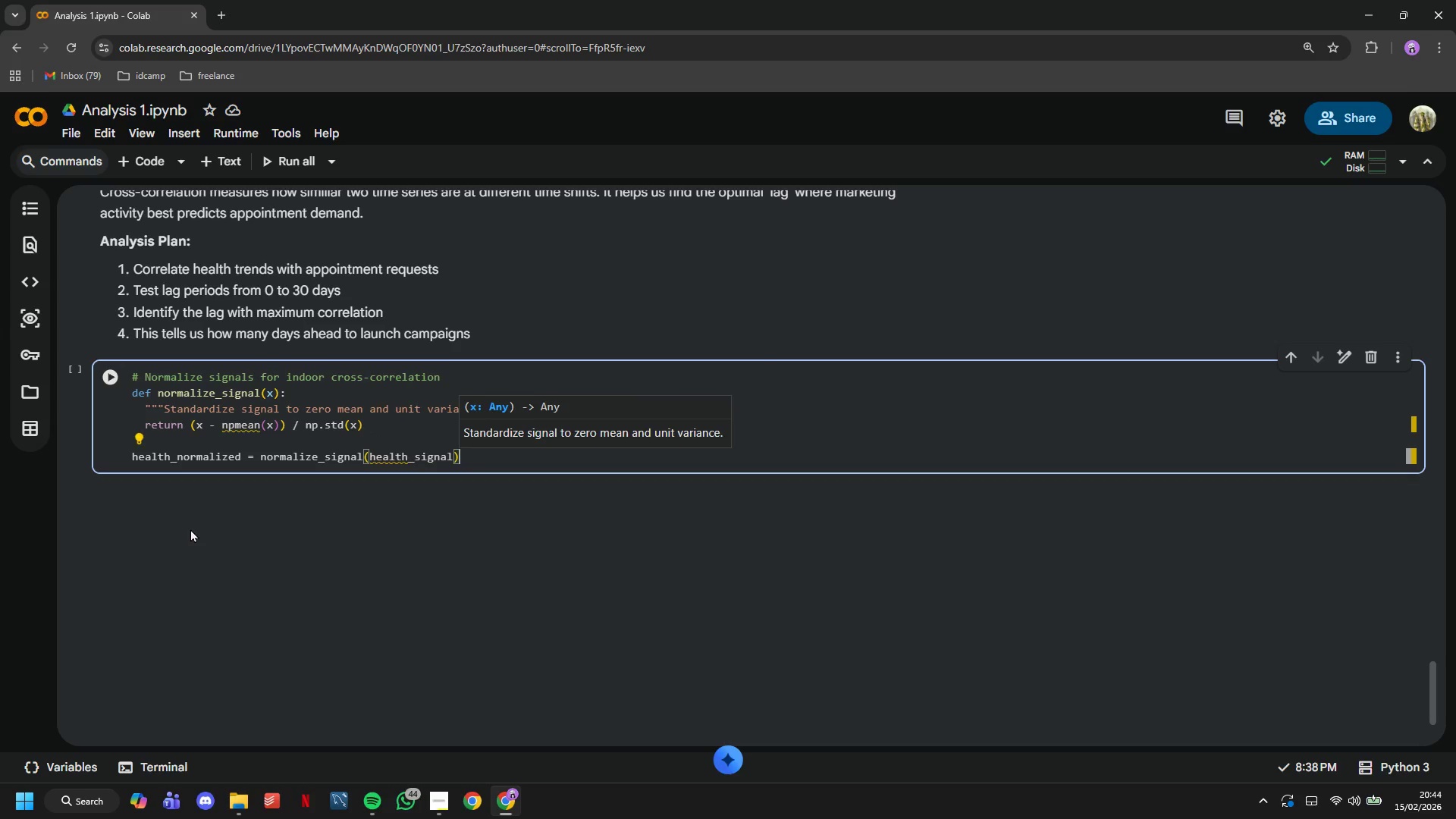 
 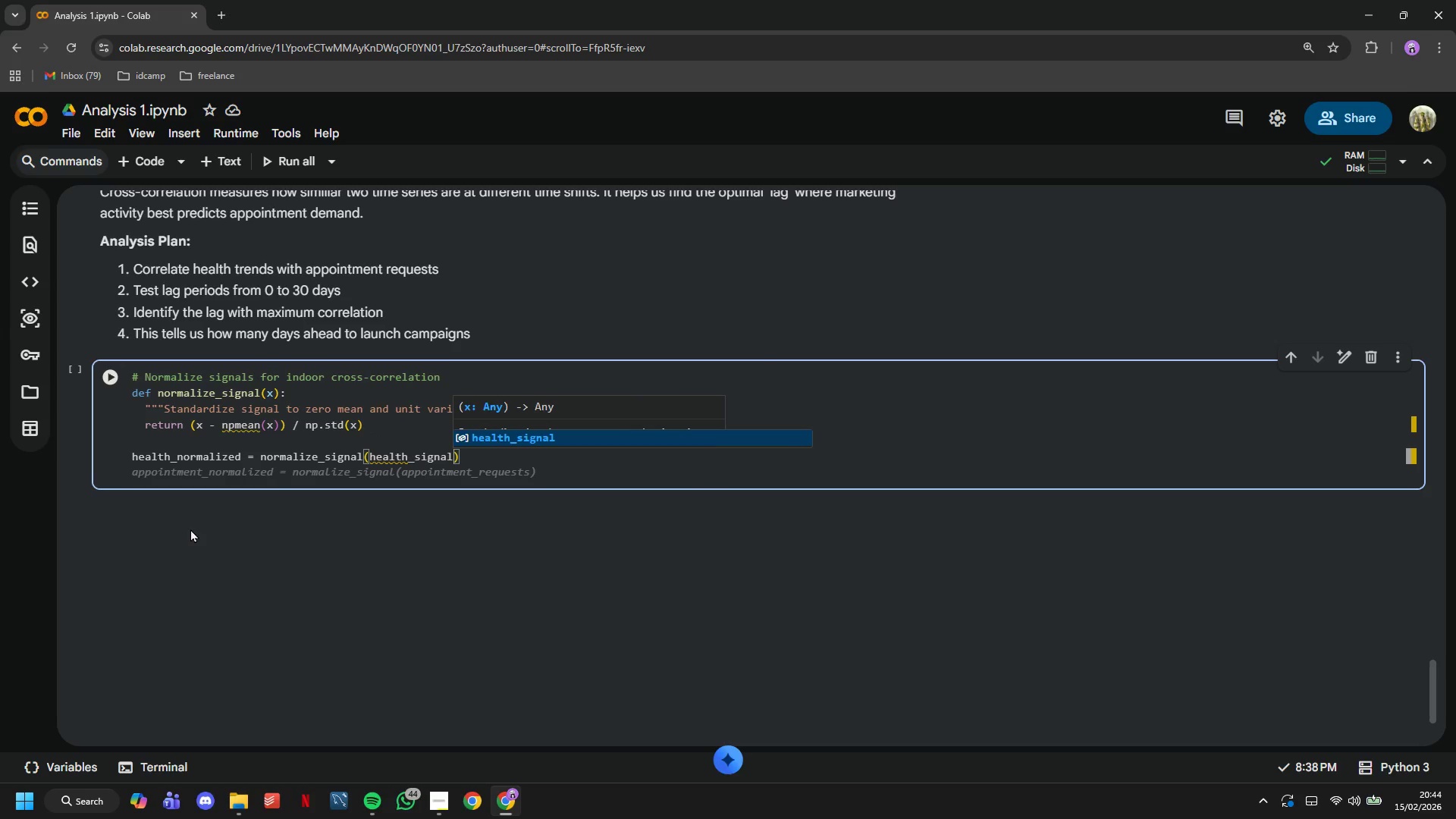 
key(ArrowRight)
 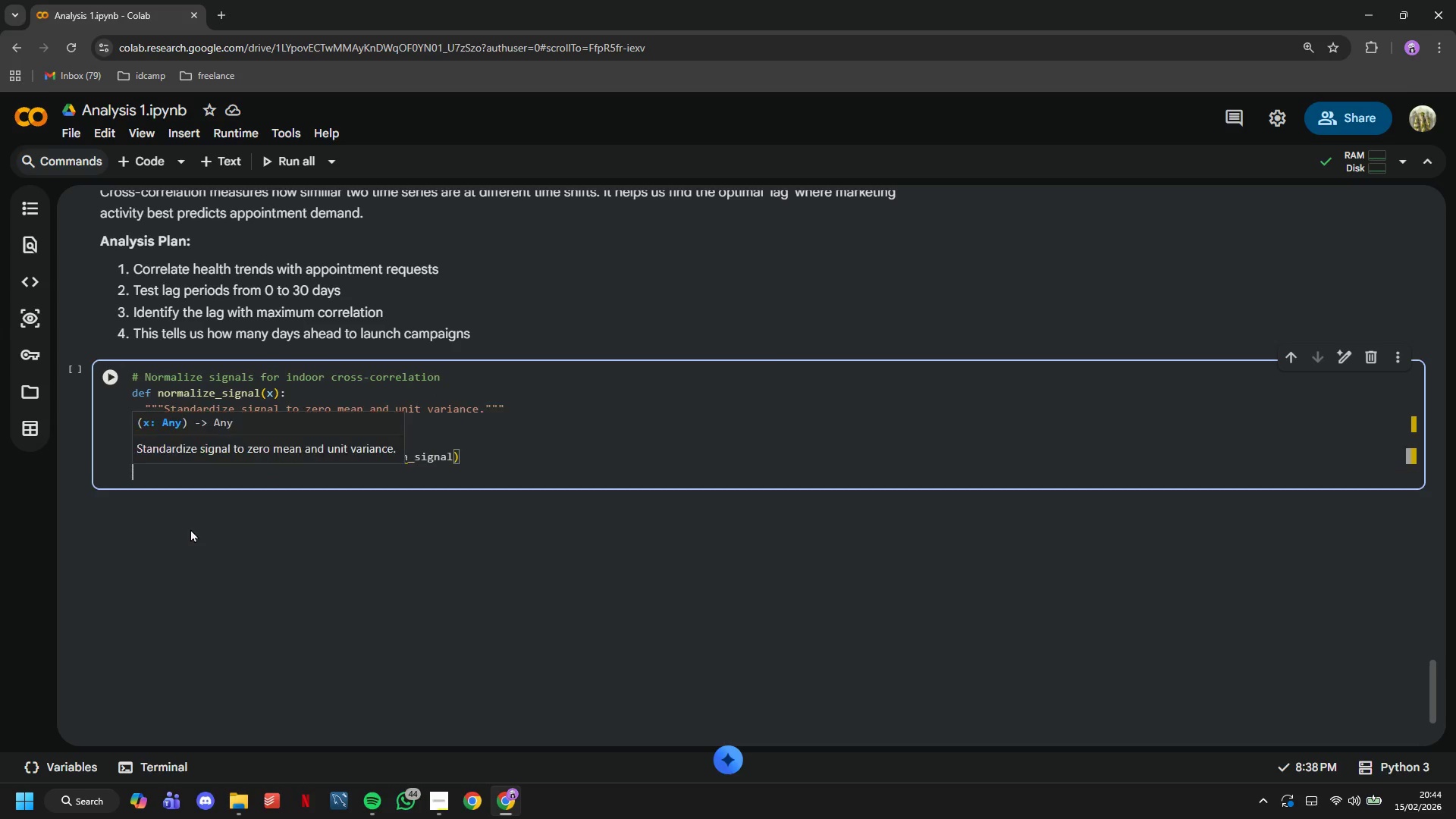 
key(Enter)
 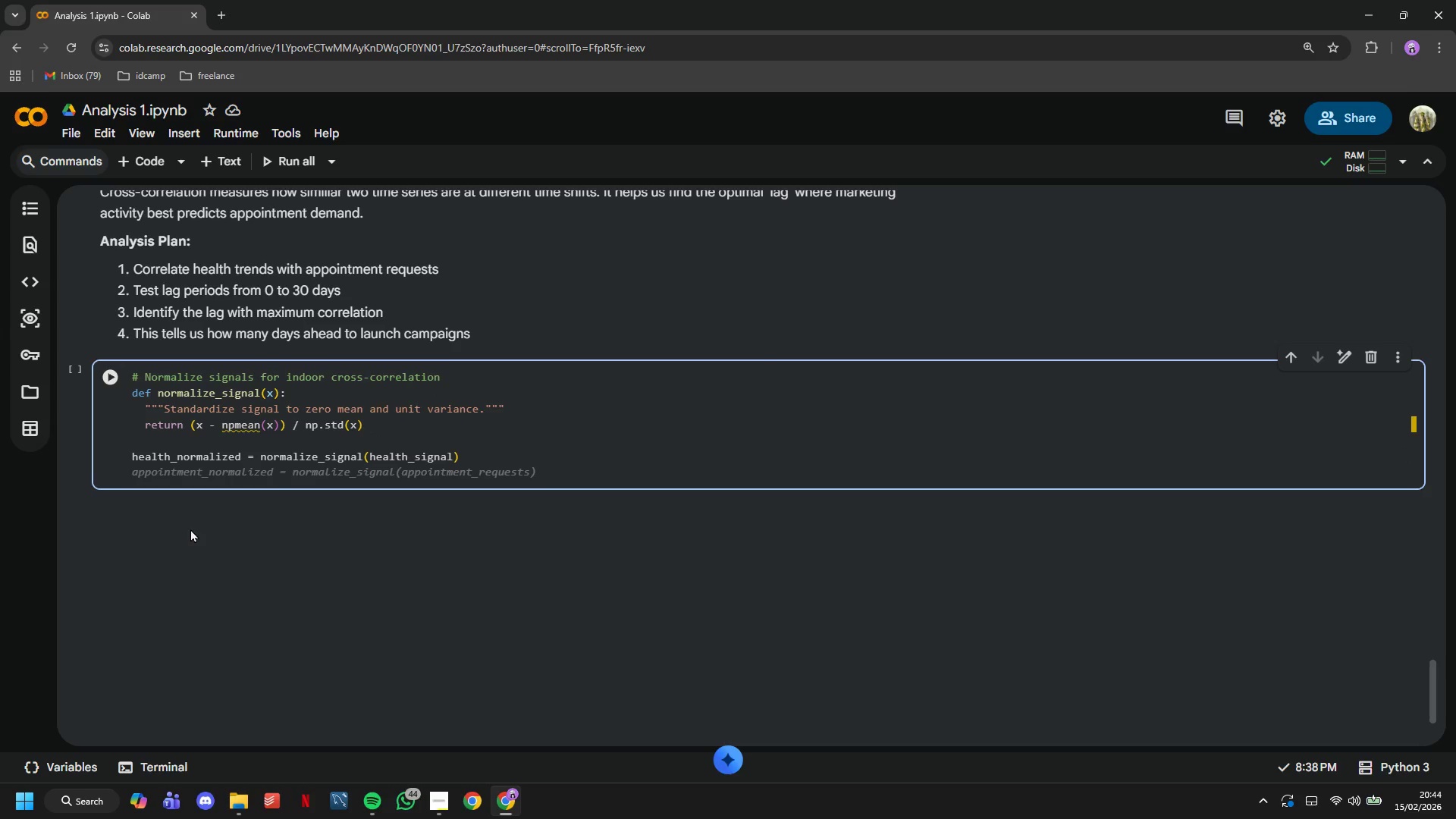 
type(appointments_normalized = normalize )
key(Backspace)
type(_signal(appointment_requests)
 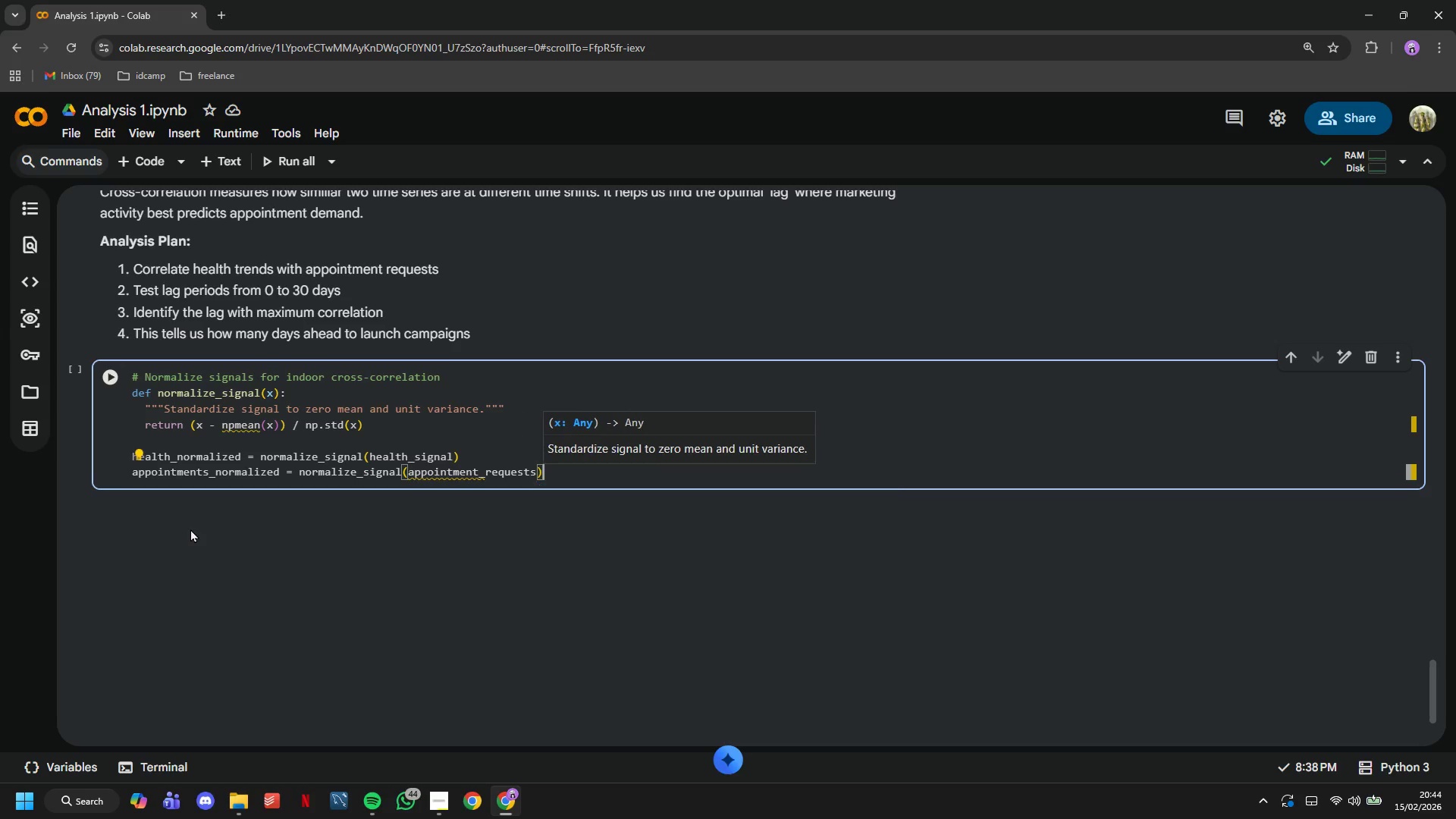 
key(ArrowRight)
 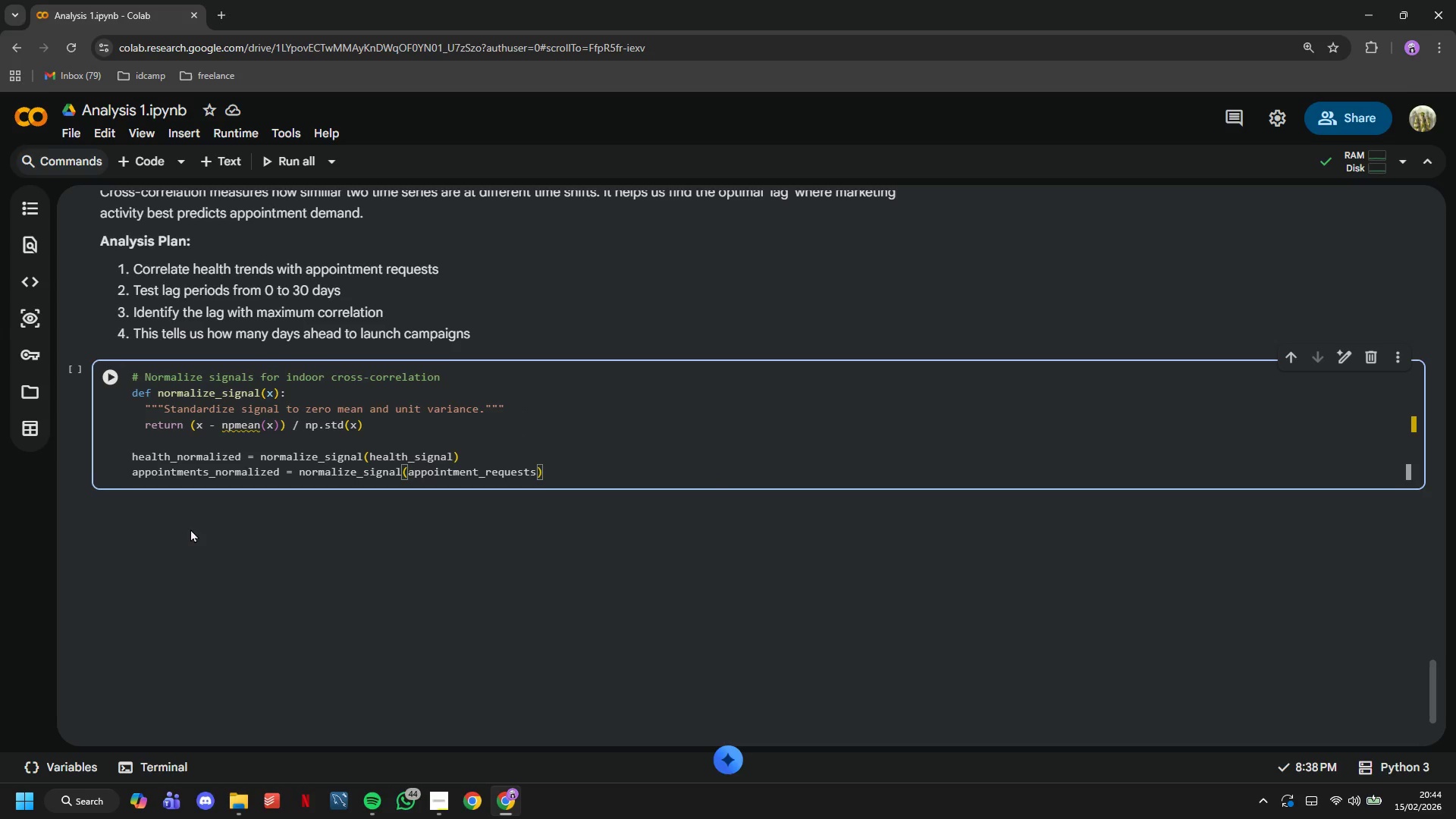 
key(Enter)
 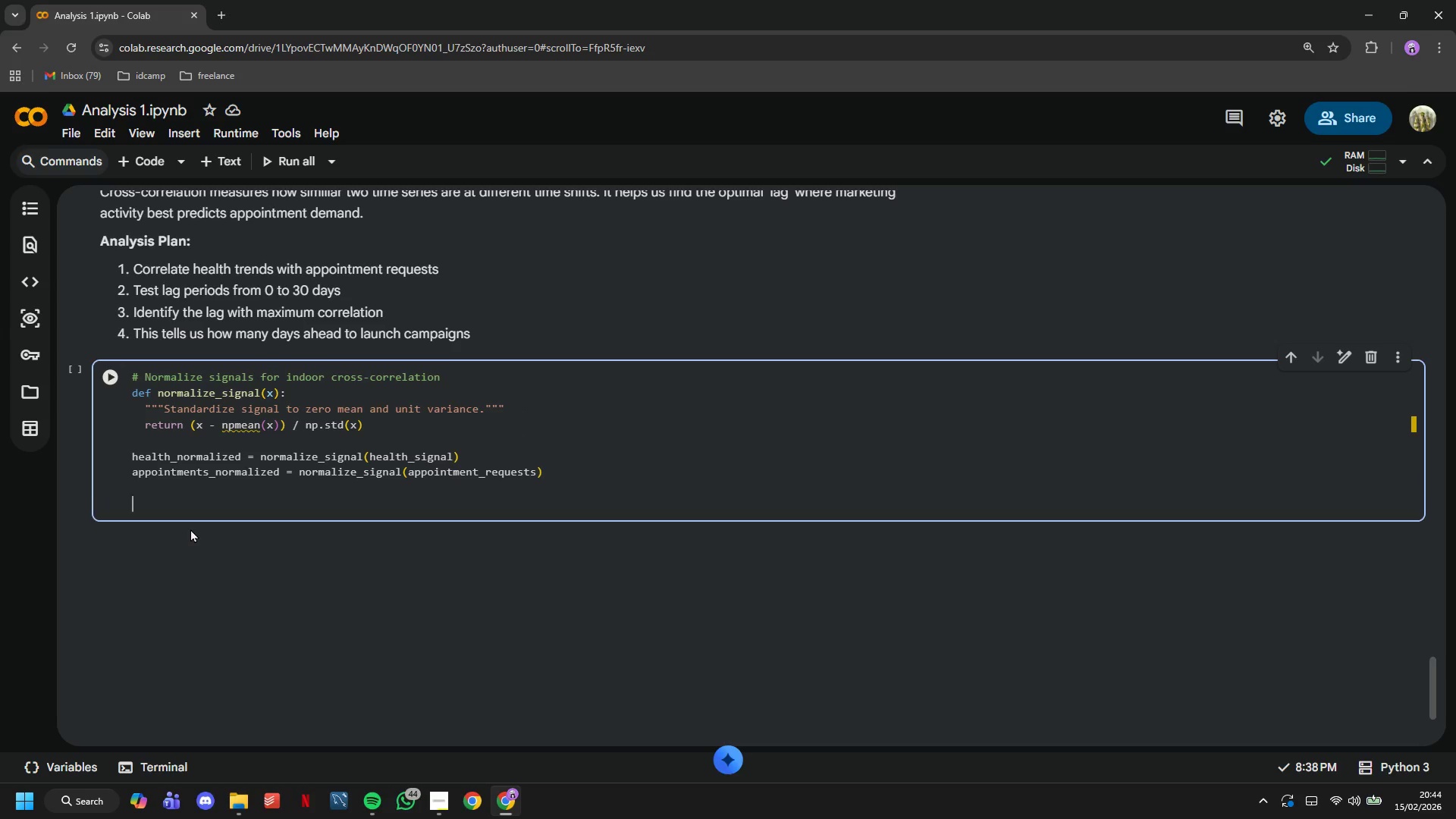 
key(Enter)
 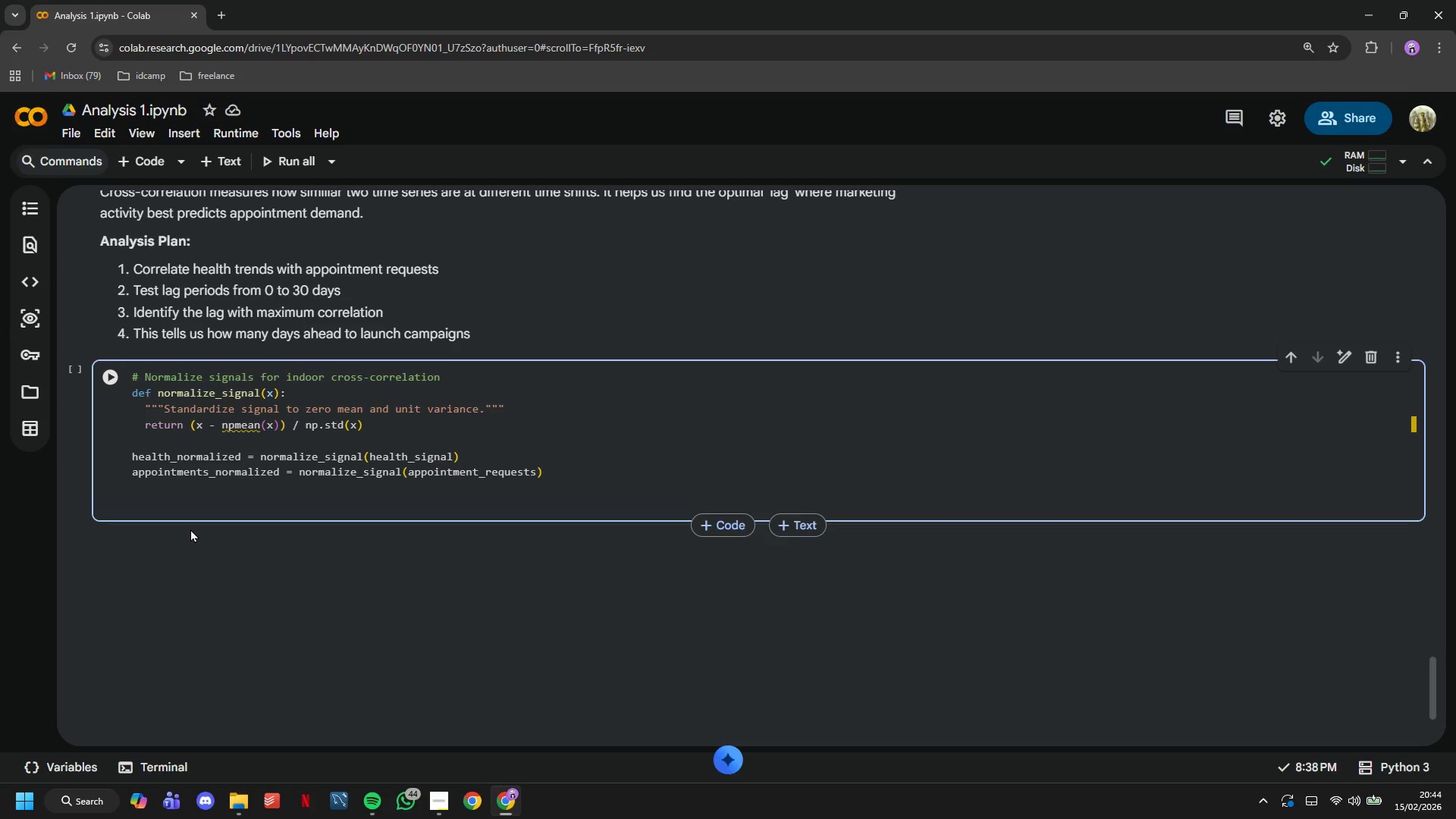 
type(# Compute cross-correlation)
 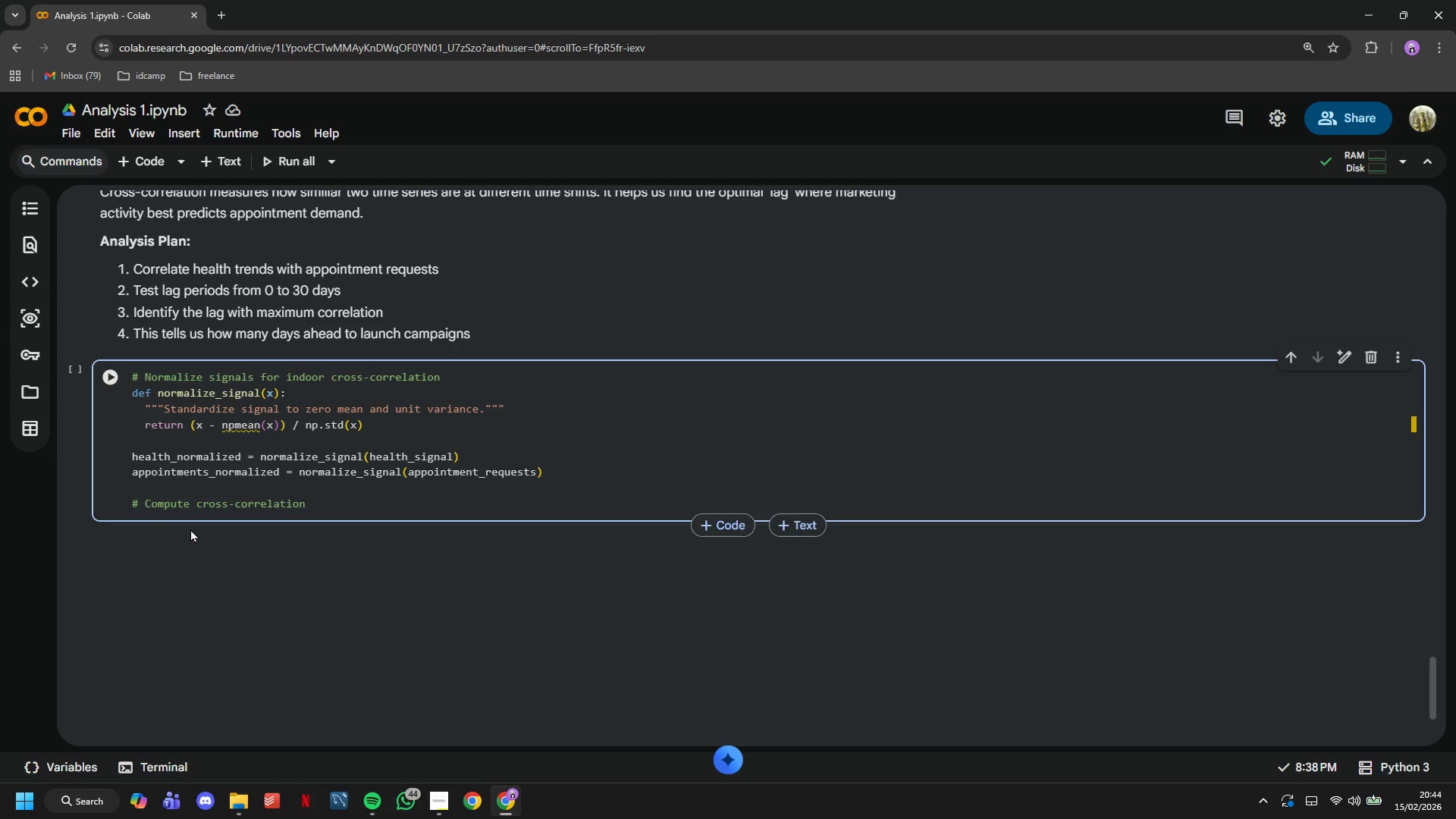 
key(Enter)
 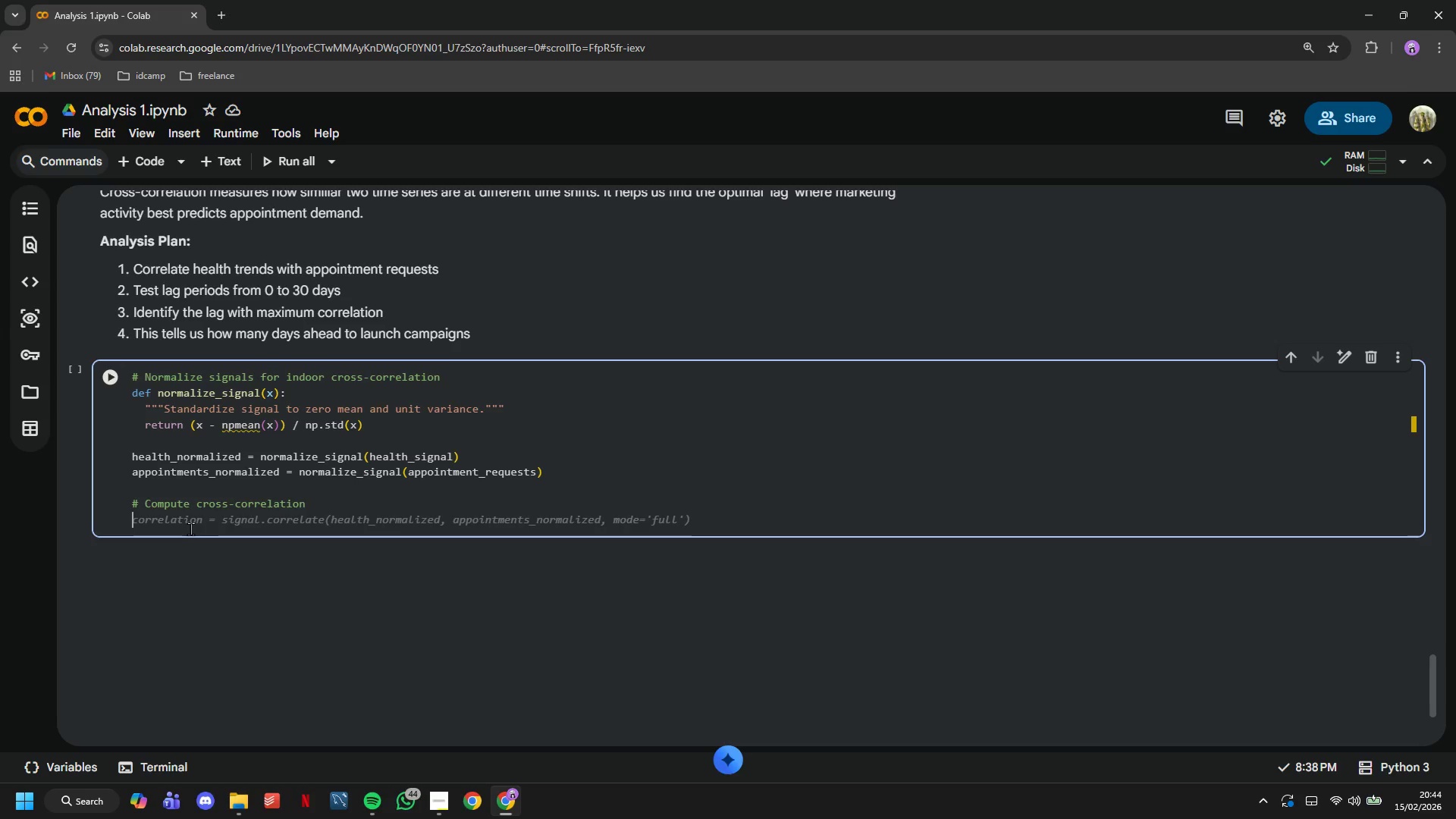 
type(max_lag = 30 # Test up to 30 days e)
key(Backspace)
key(Backspace)
type( lead time)
 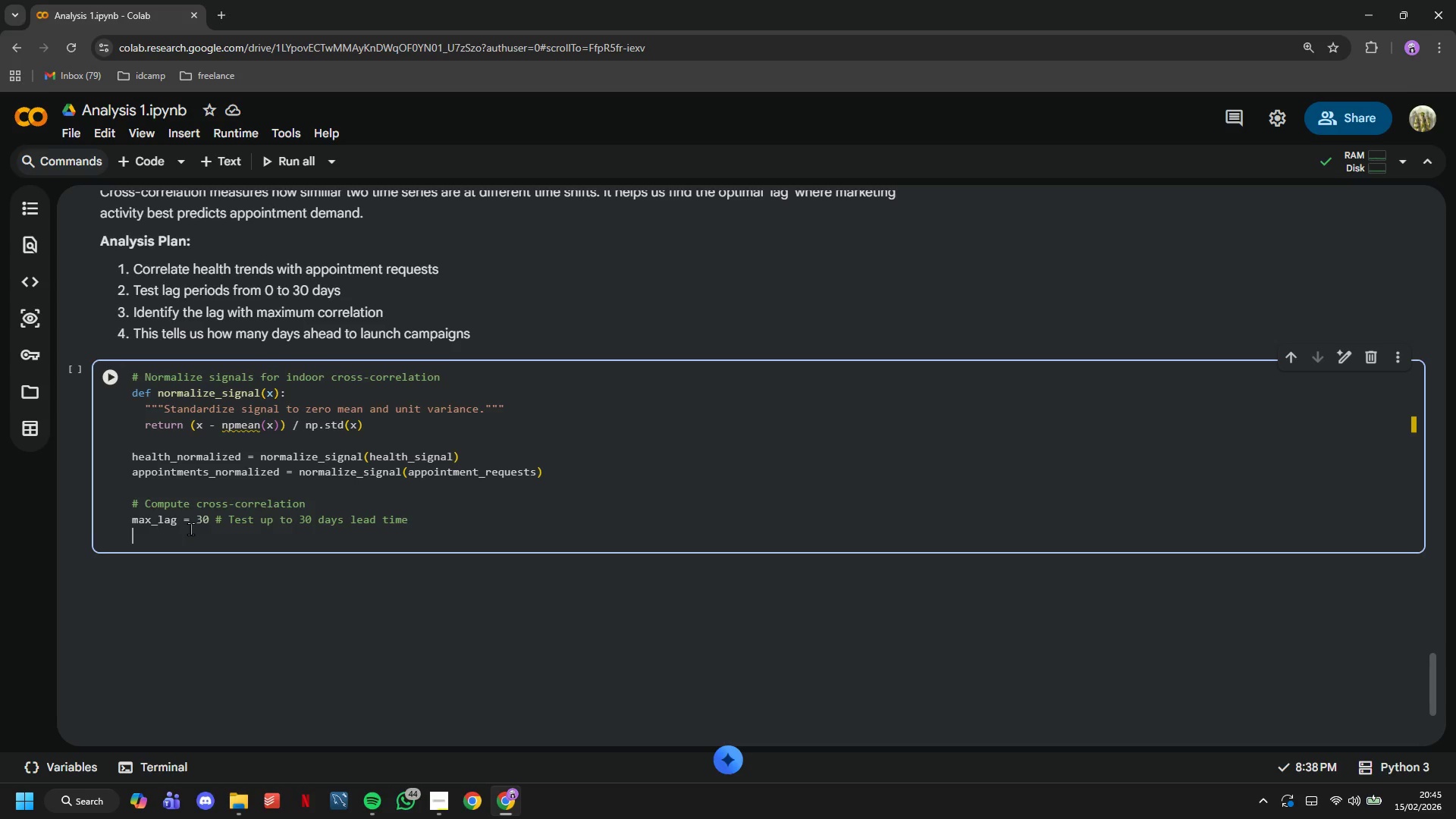 
 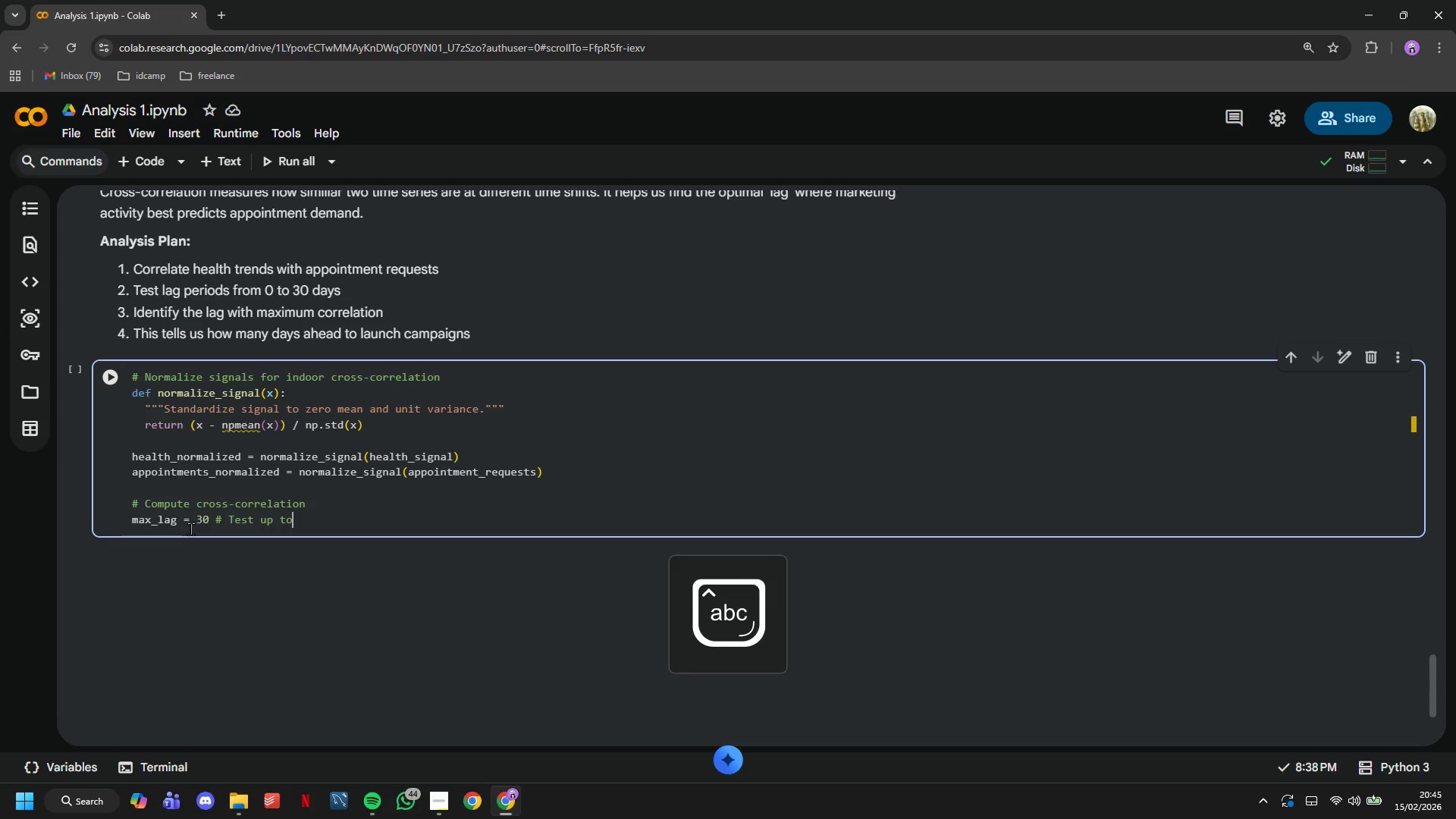 
key(Enter)
 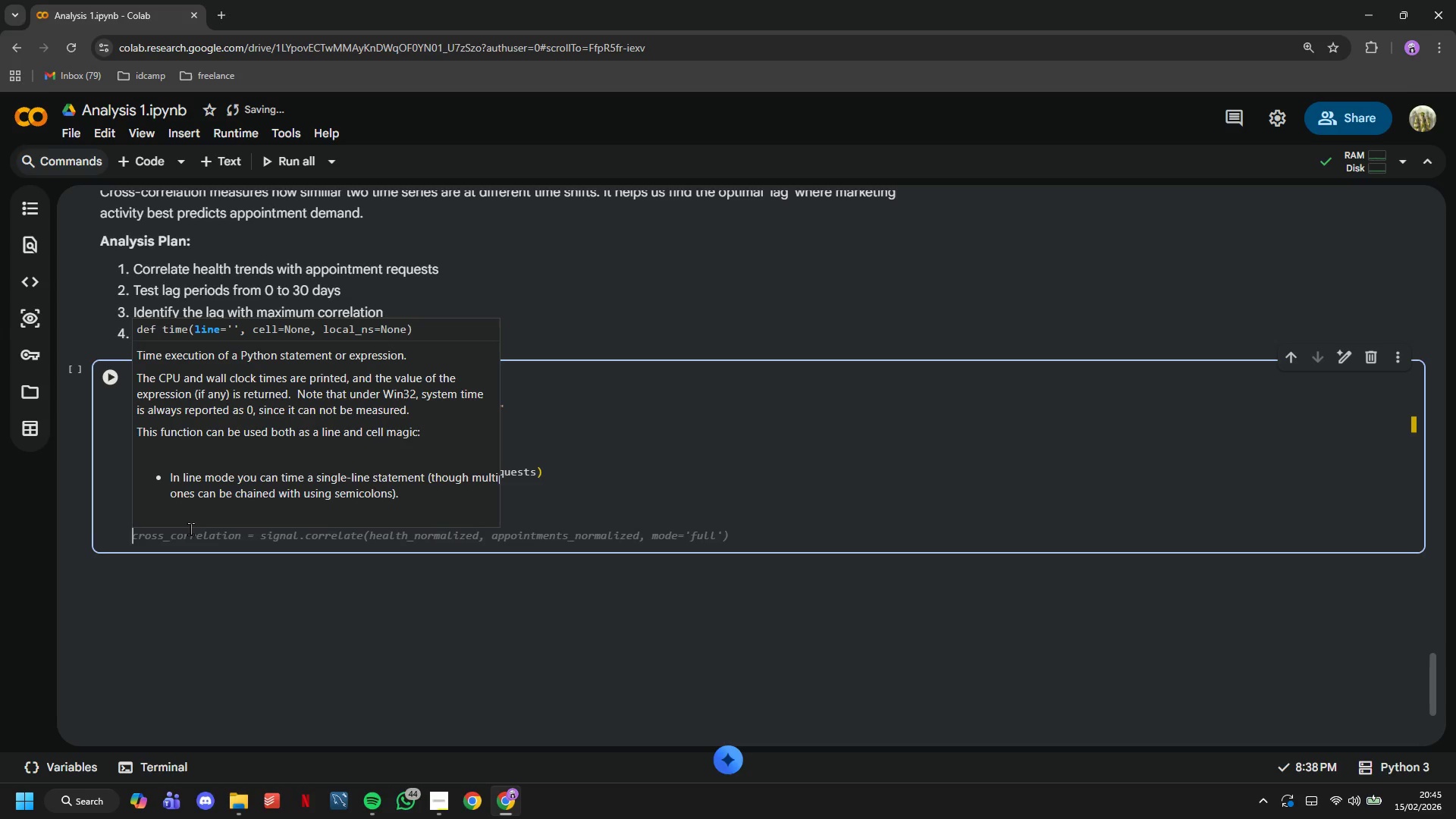 
type(lags = range(-max-)
key(Backspace)
type(_lag, max_lag + 1)
 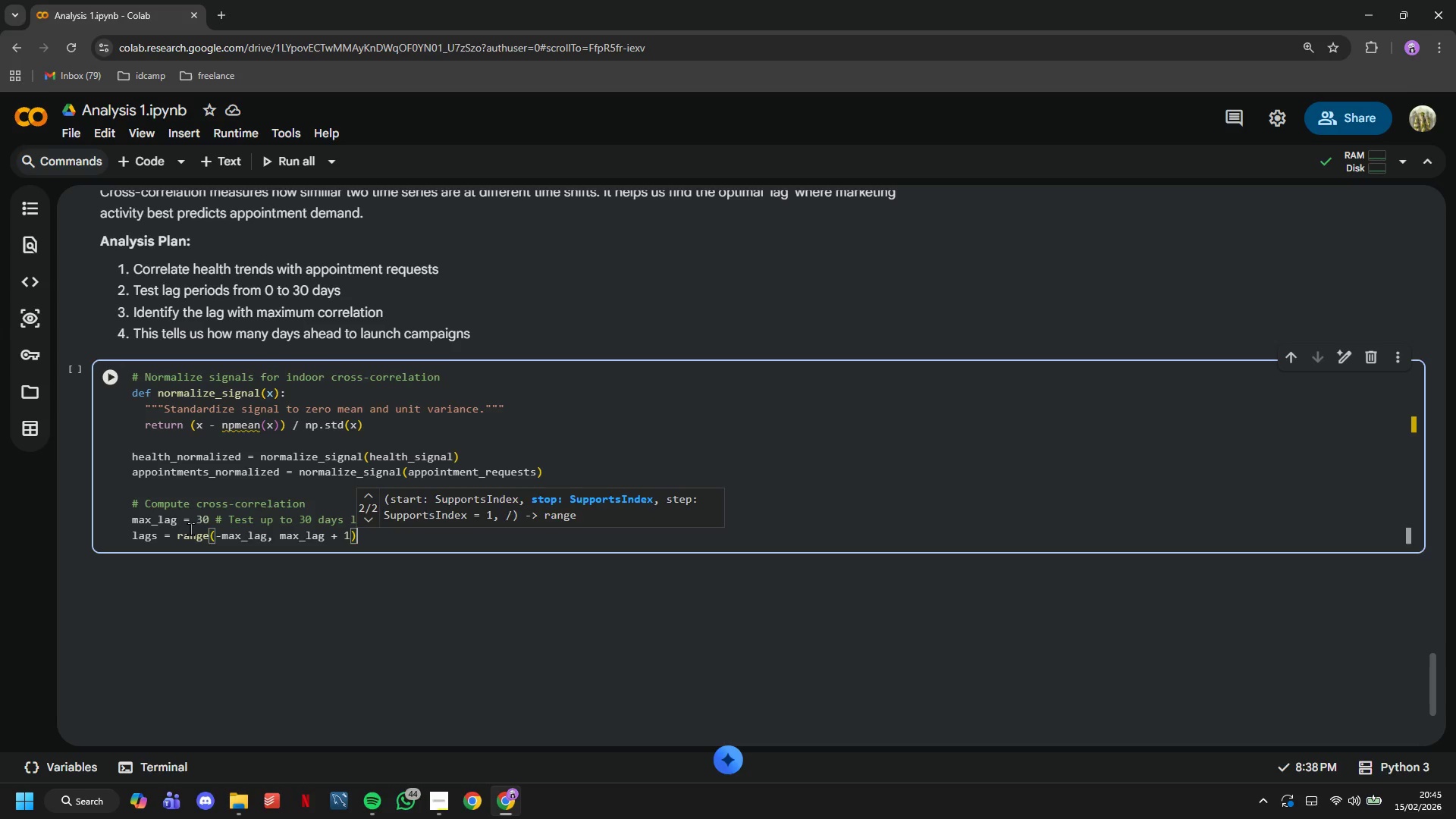 
 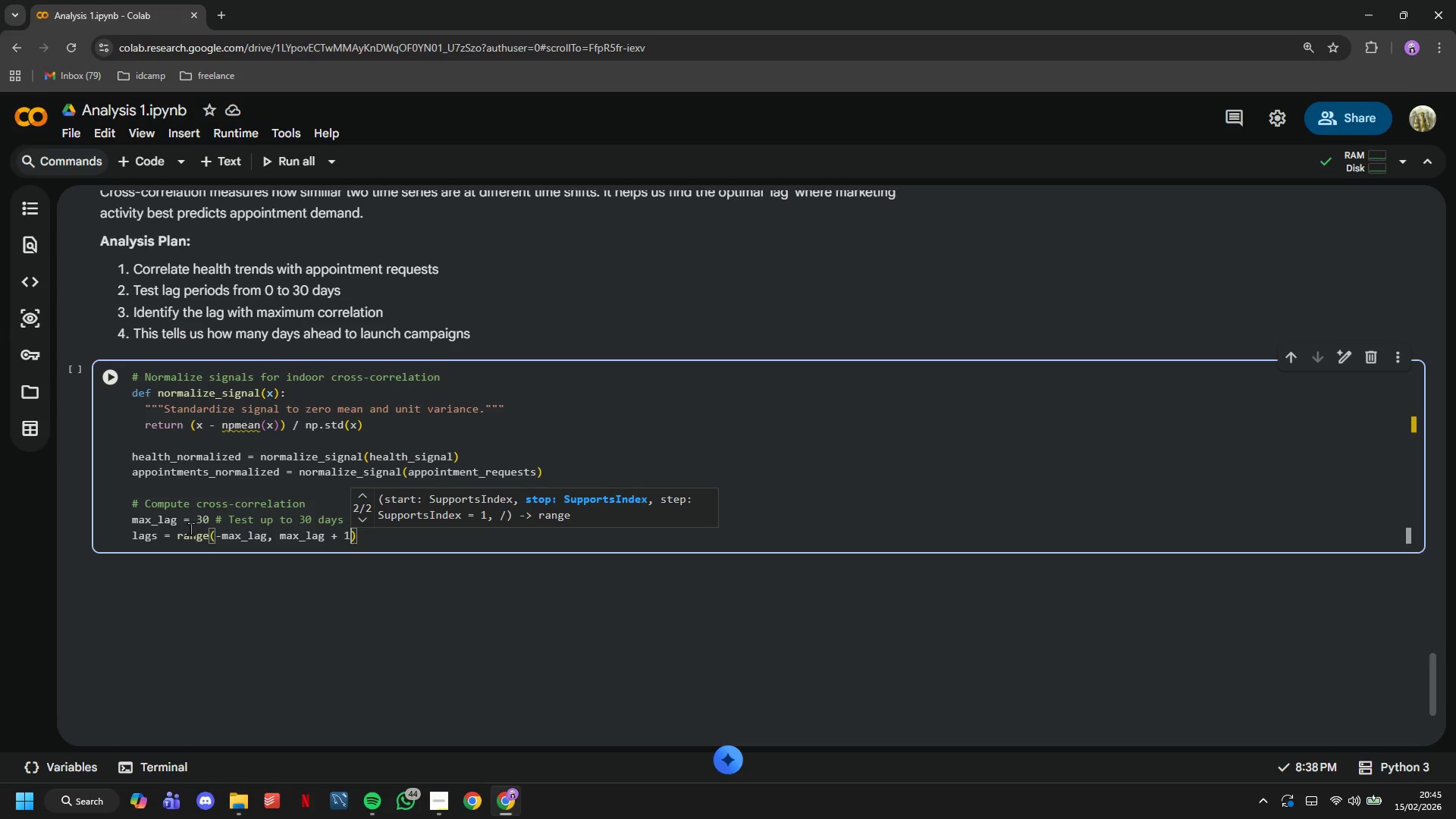 
key(ArrowRight)
 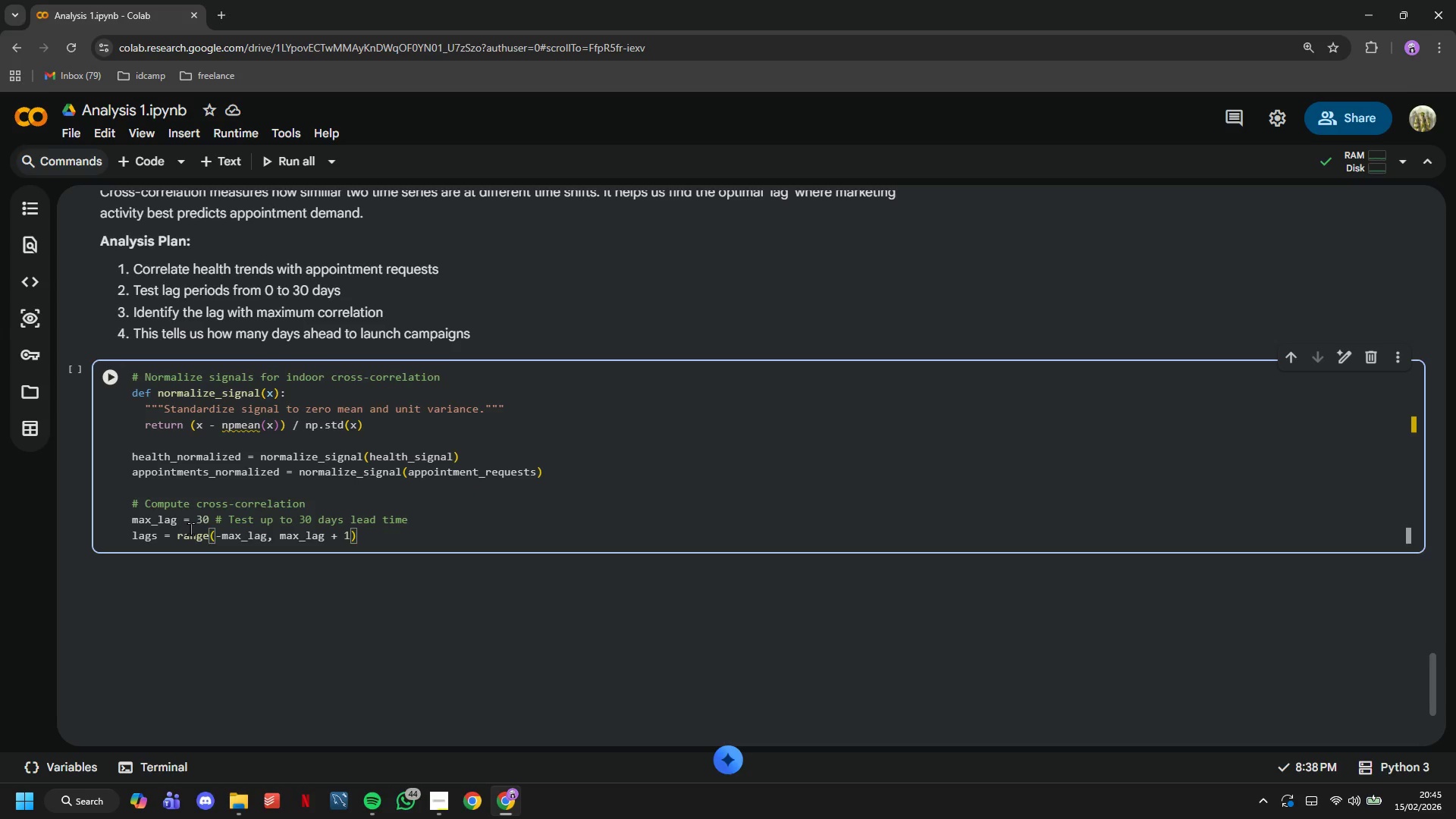 
key(Enter)
 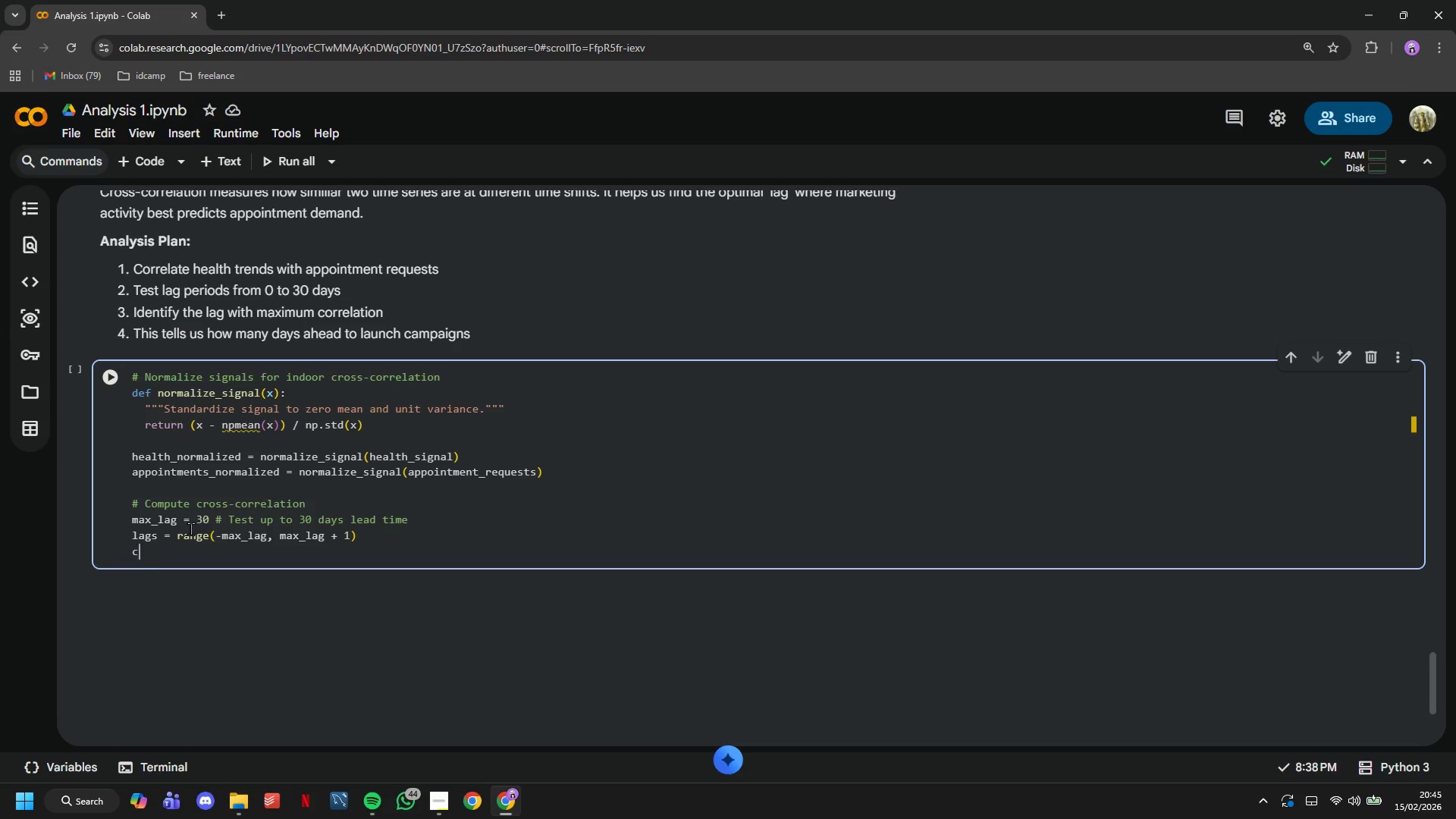 
type(correlations = {)
 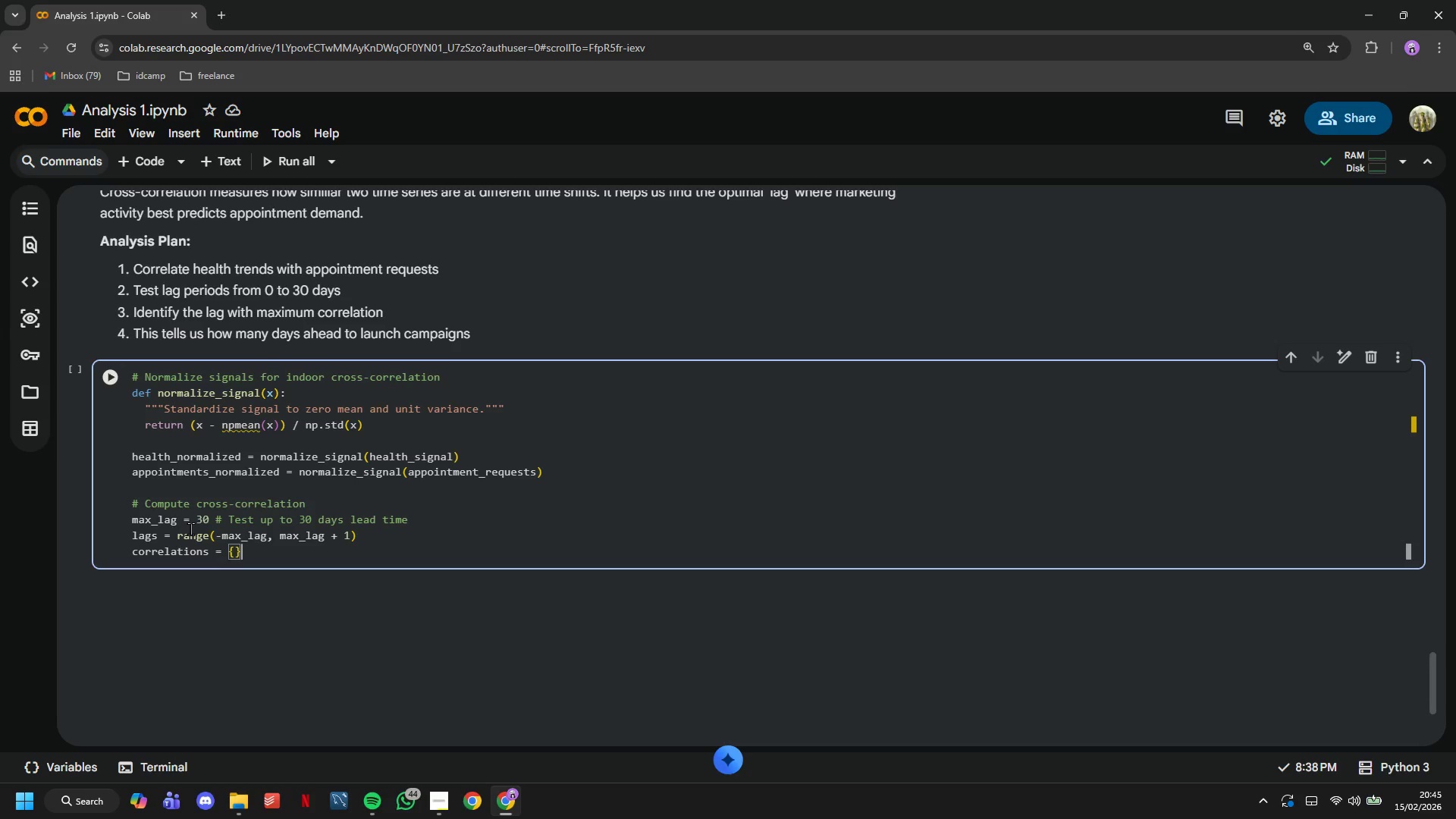 
 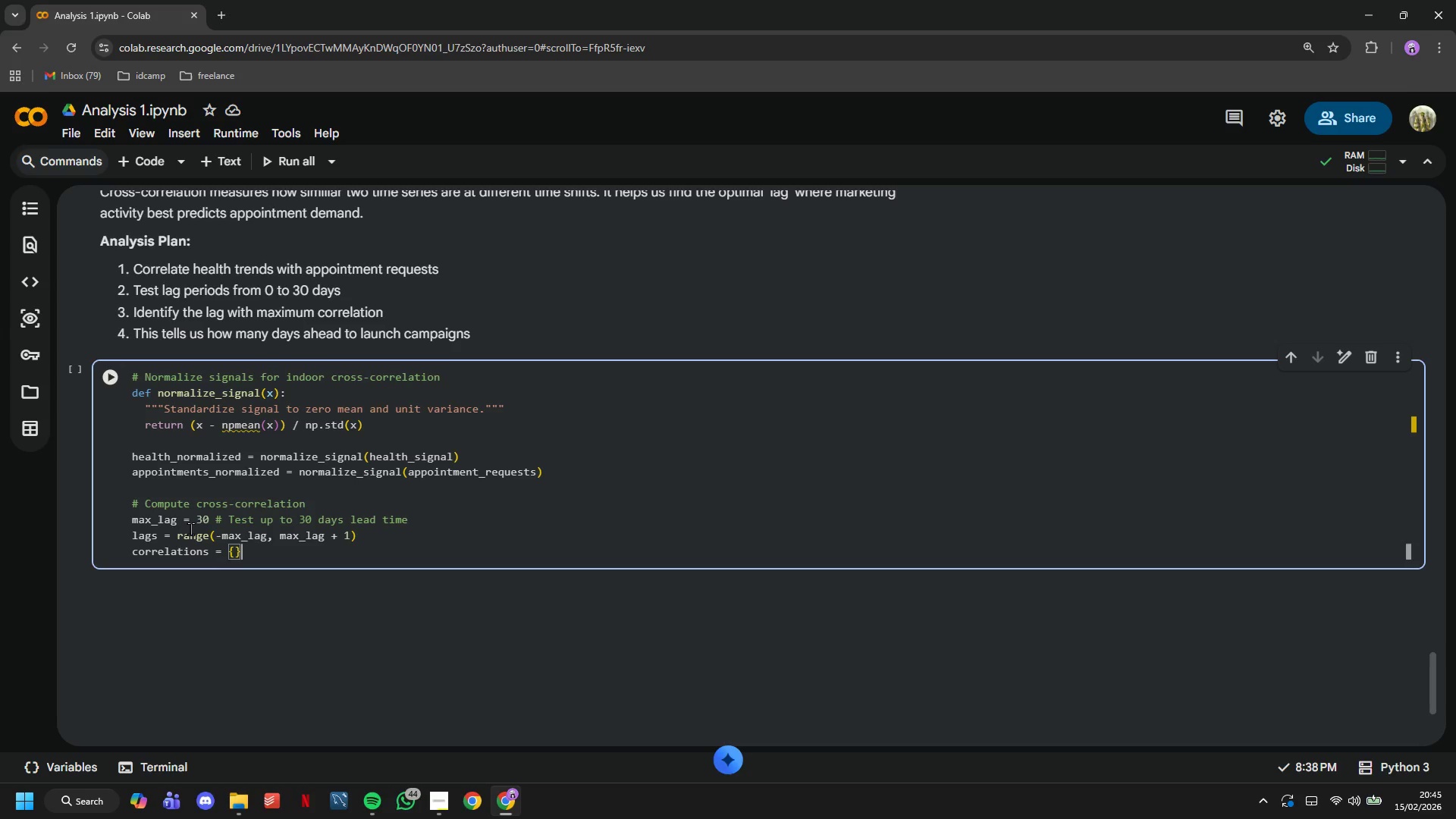 
key(ArrowRight)
 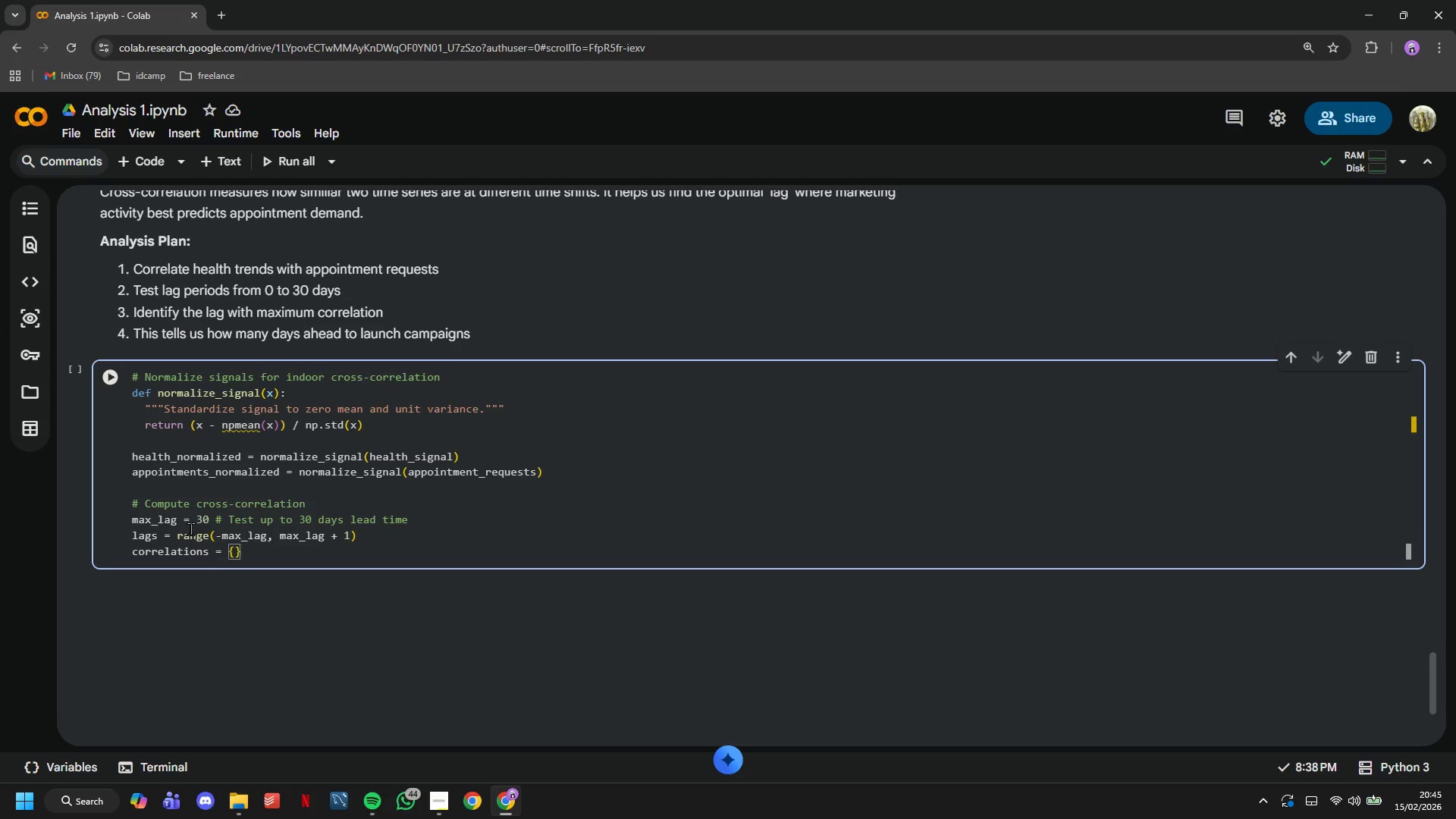 
key(Backspace)
 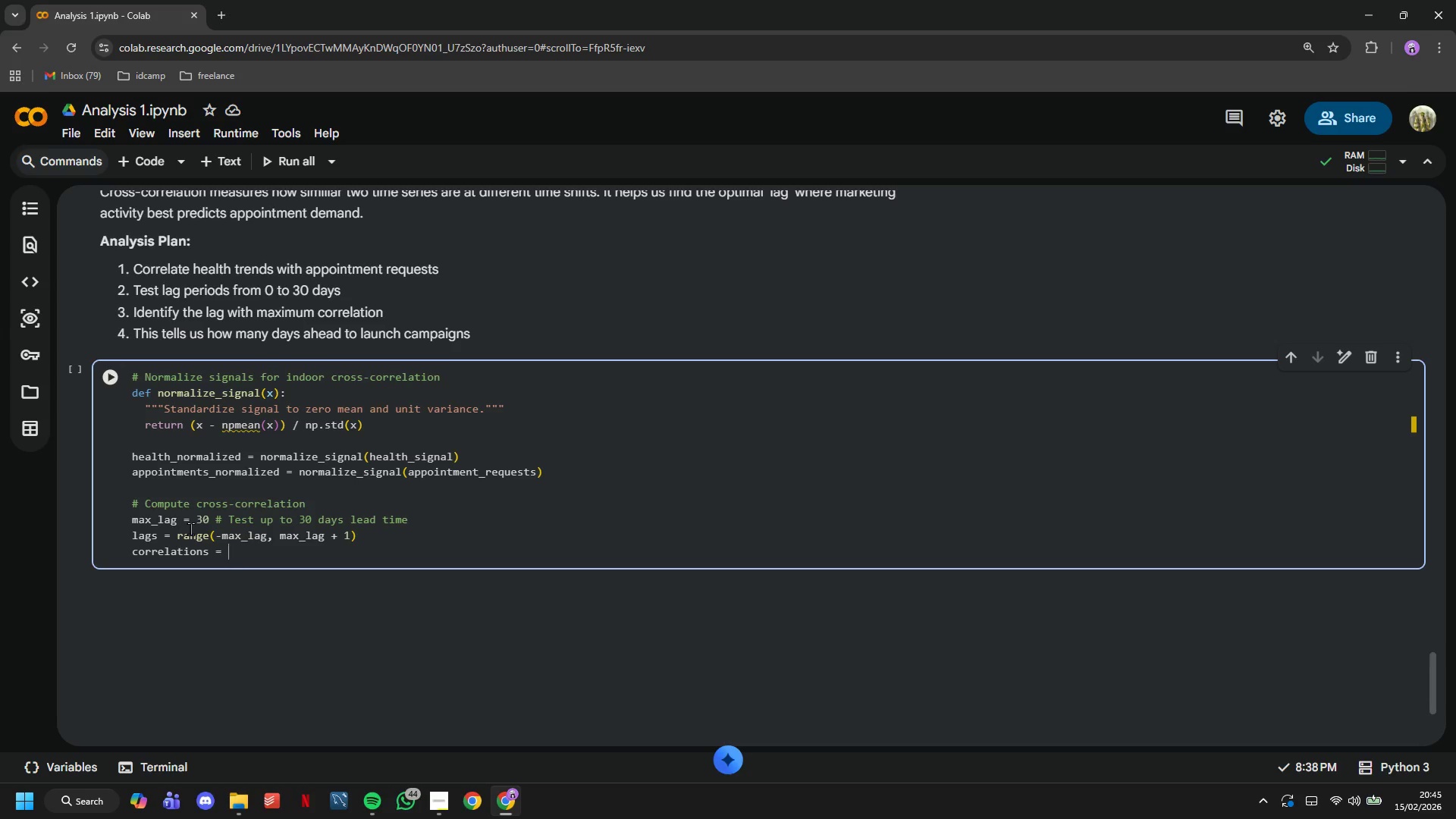 
key(Backspace)
 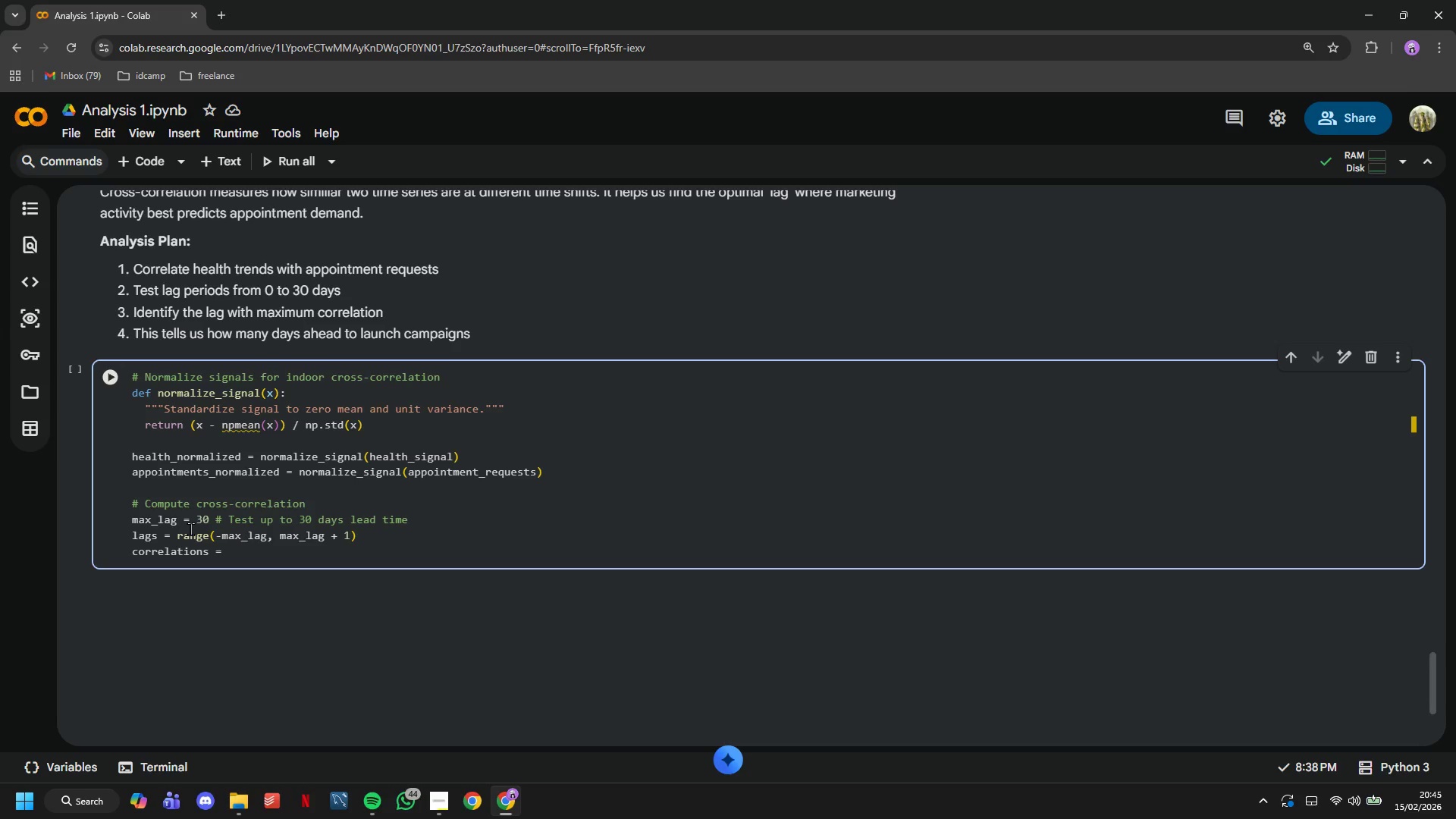 
key(BracketLeft)
 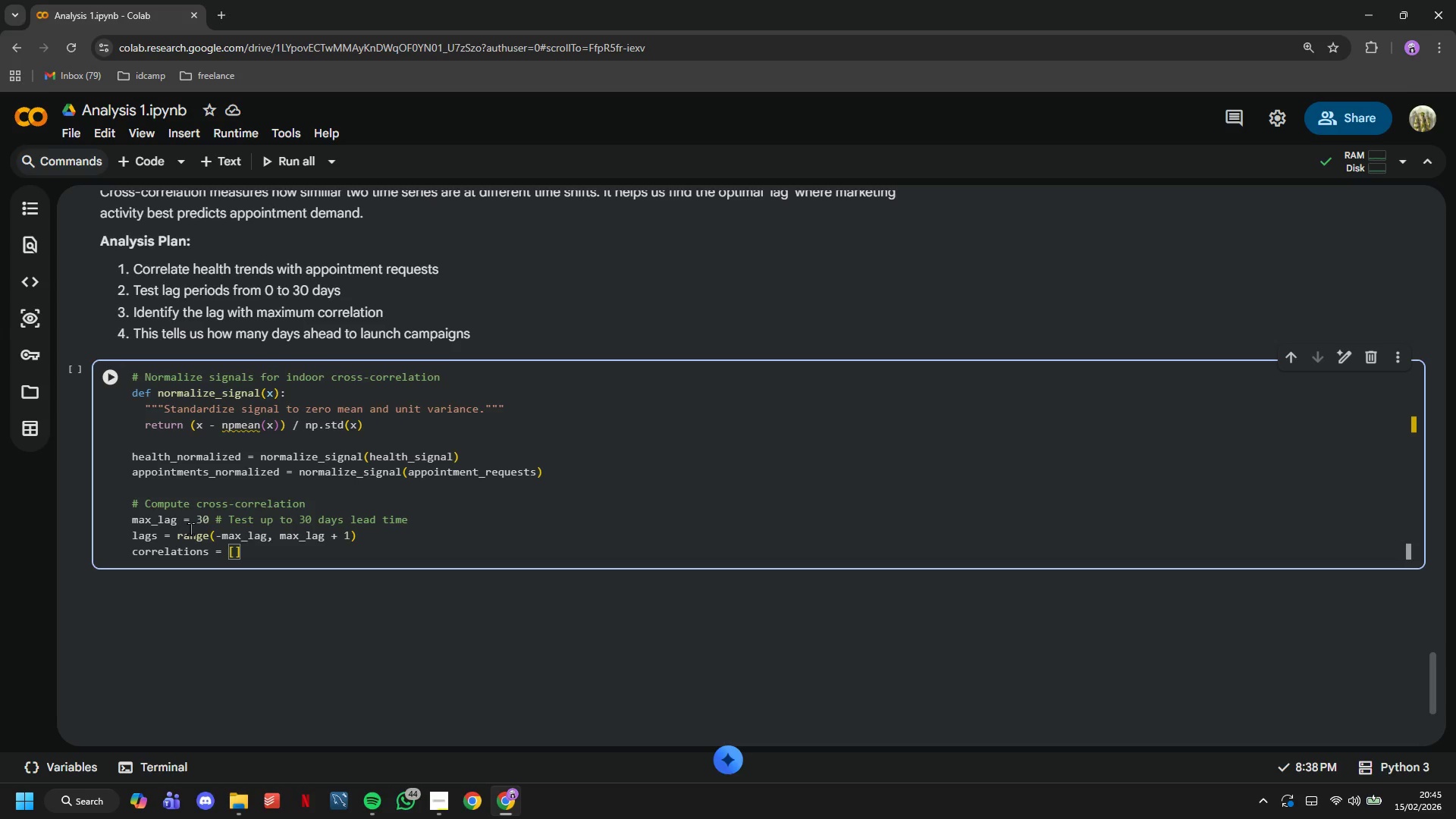 
key(ArrowRight)
 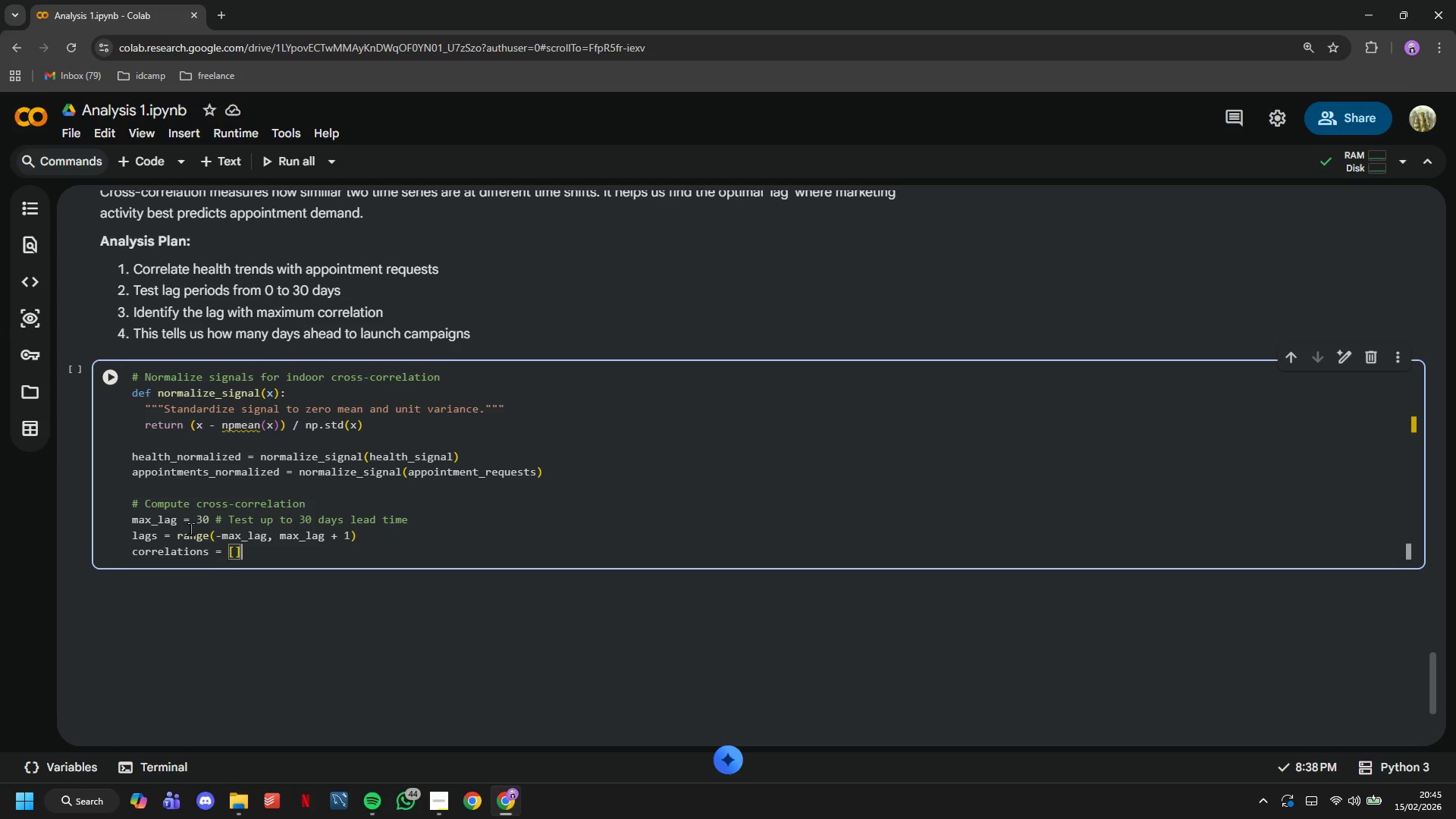 
key(Enter)
 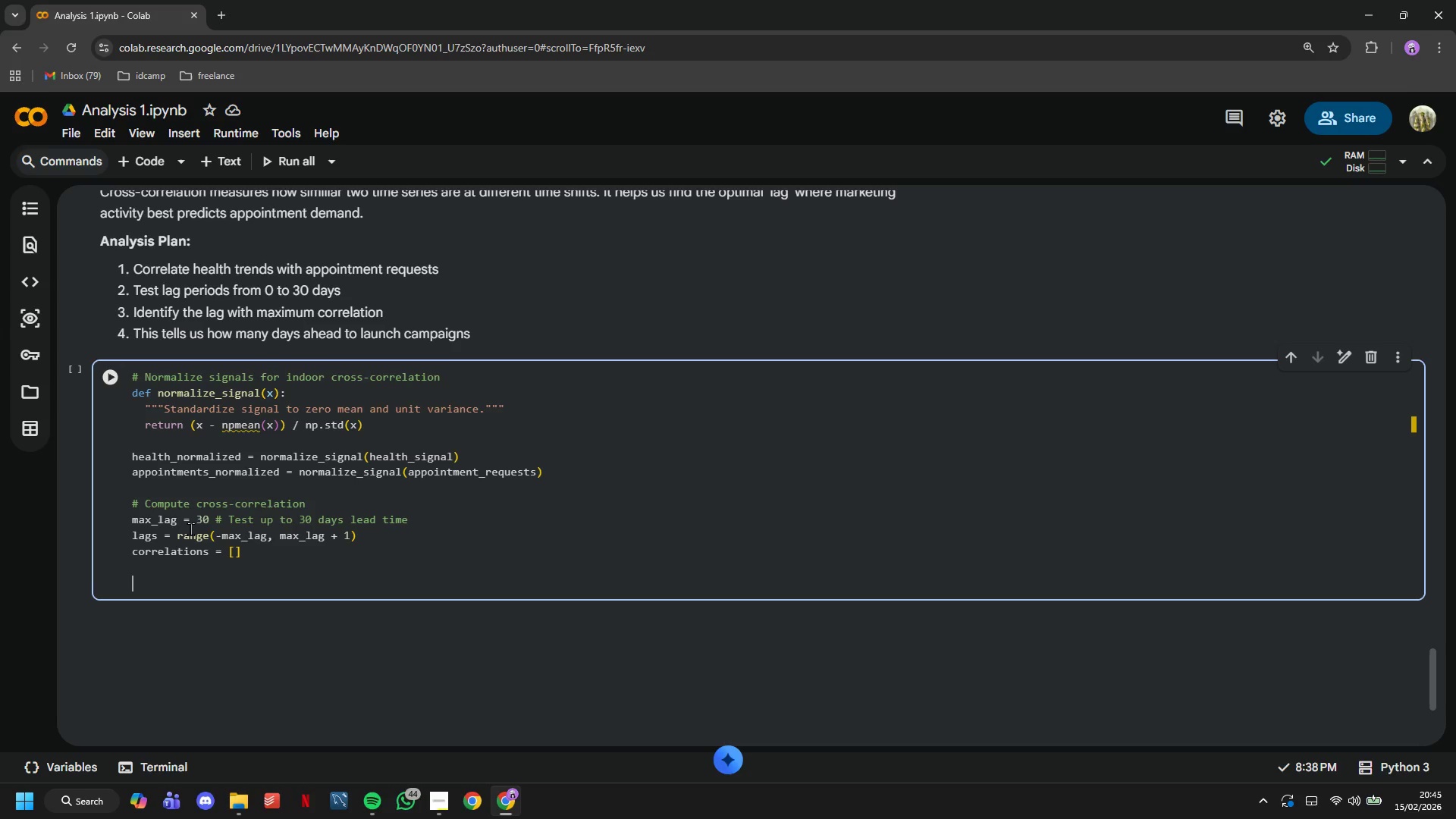 
key(Enter)
 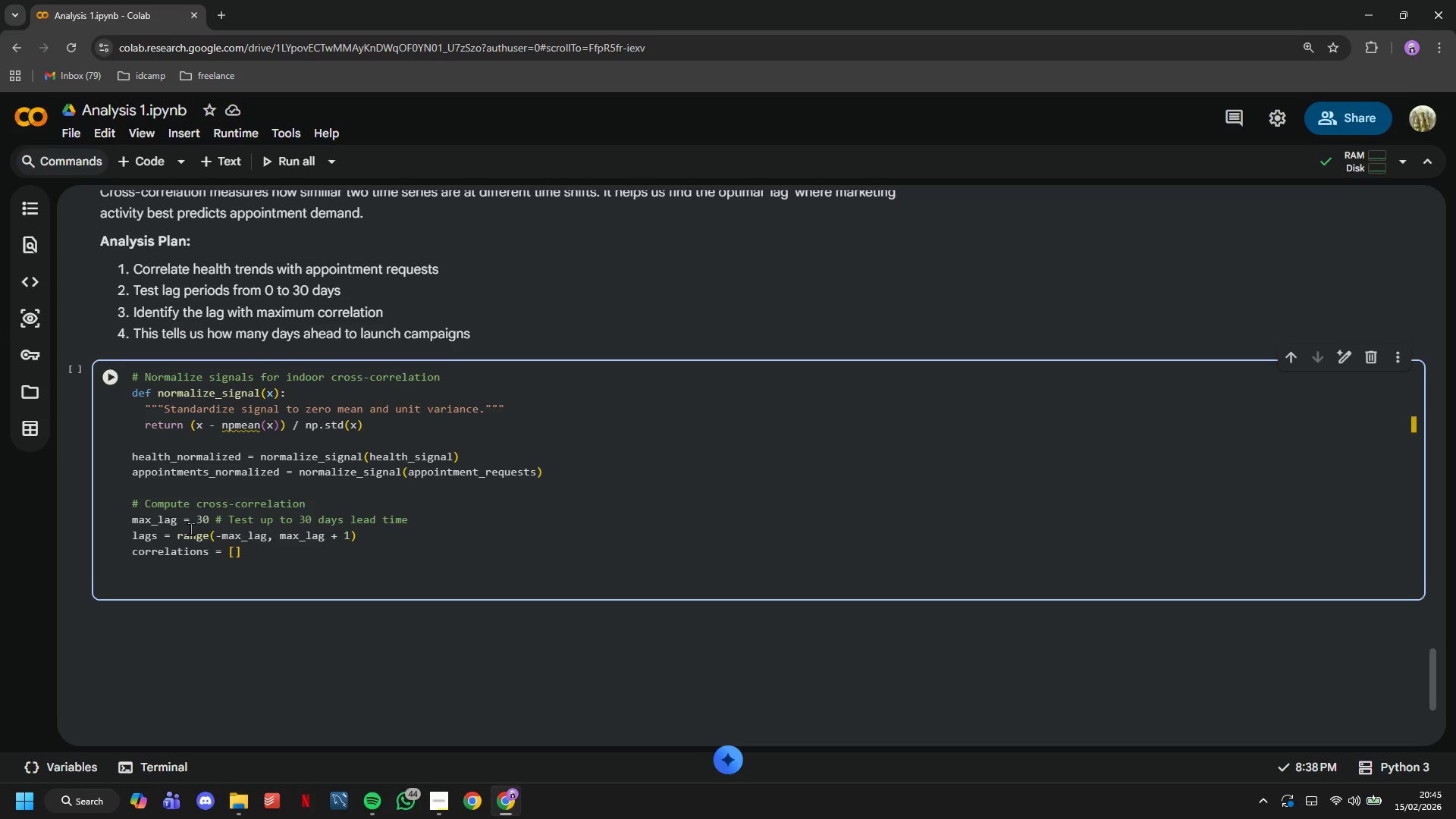 
type(print("Computing cross-correlations for different al)
key(Backspace)
key(Backspace)
type(lead times...)
 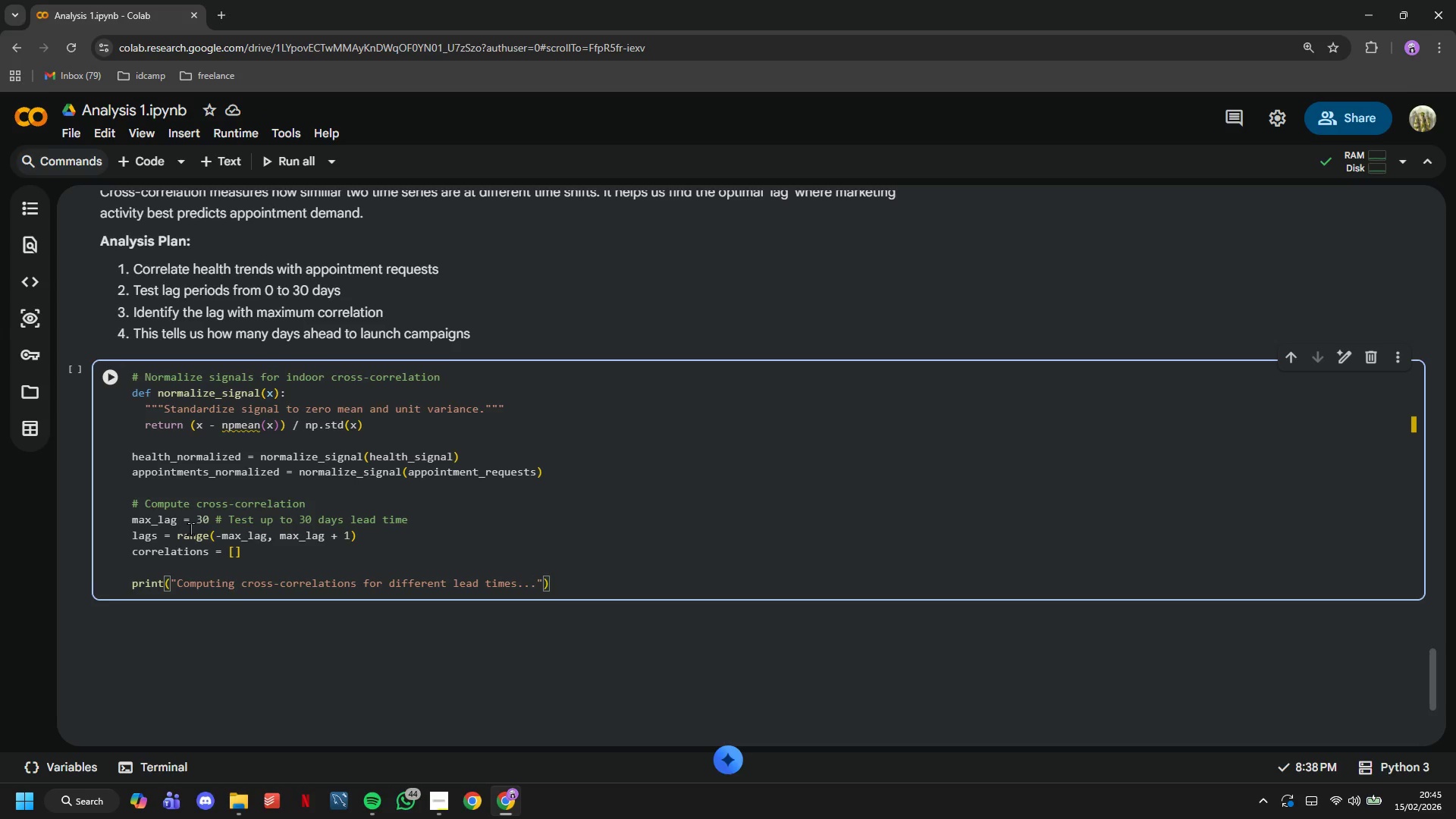 
key(ArrowRight)
 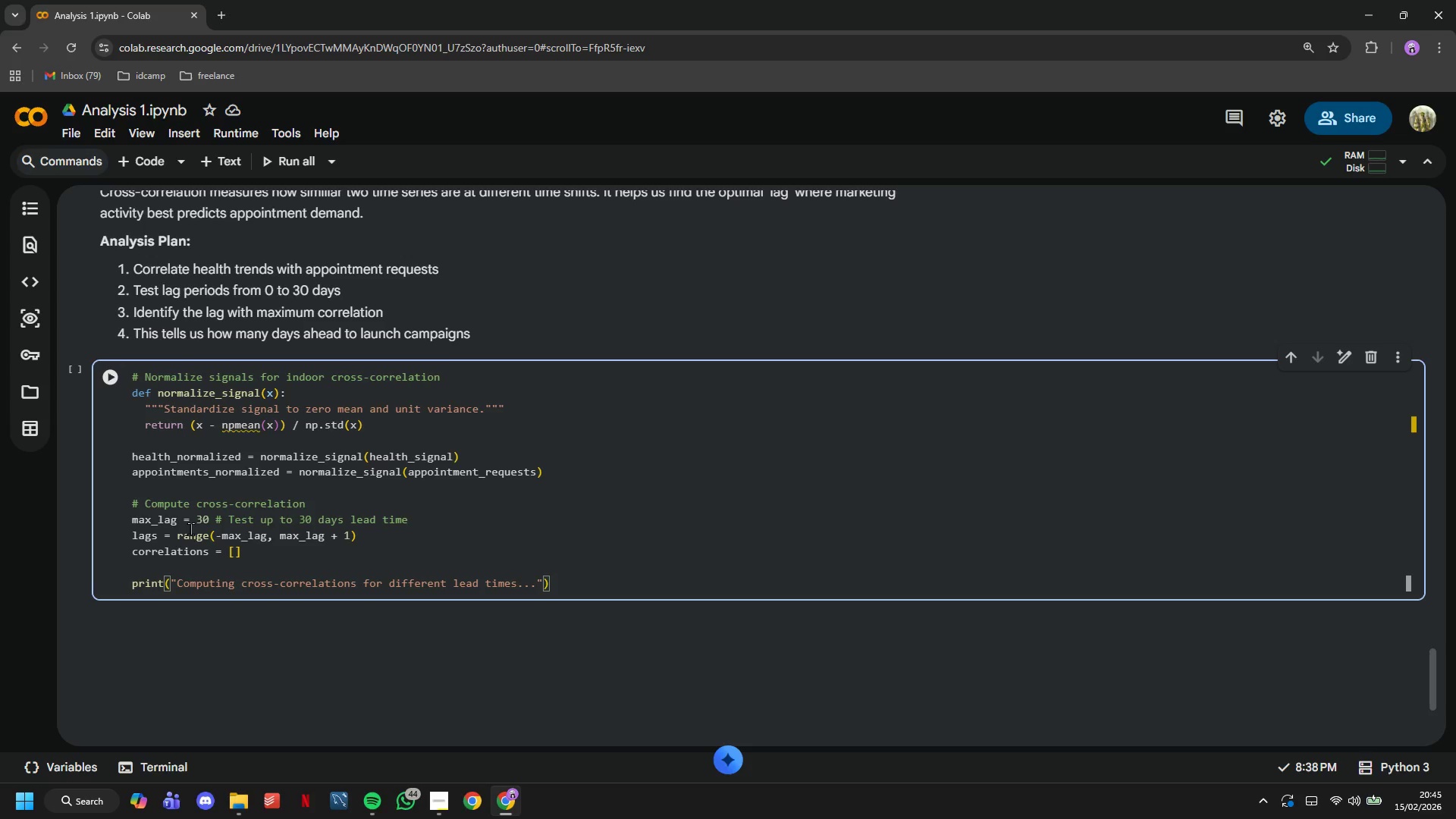 
key(ArrowRight)
 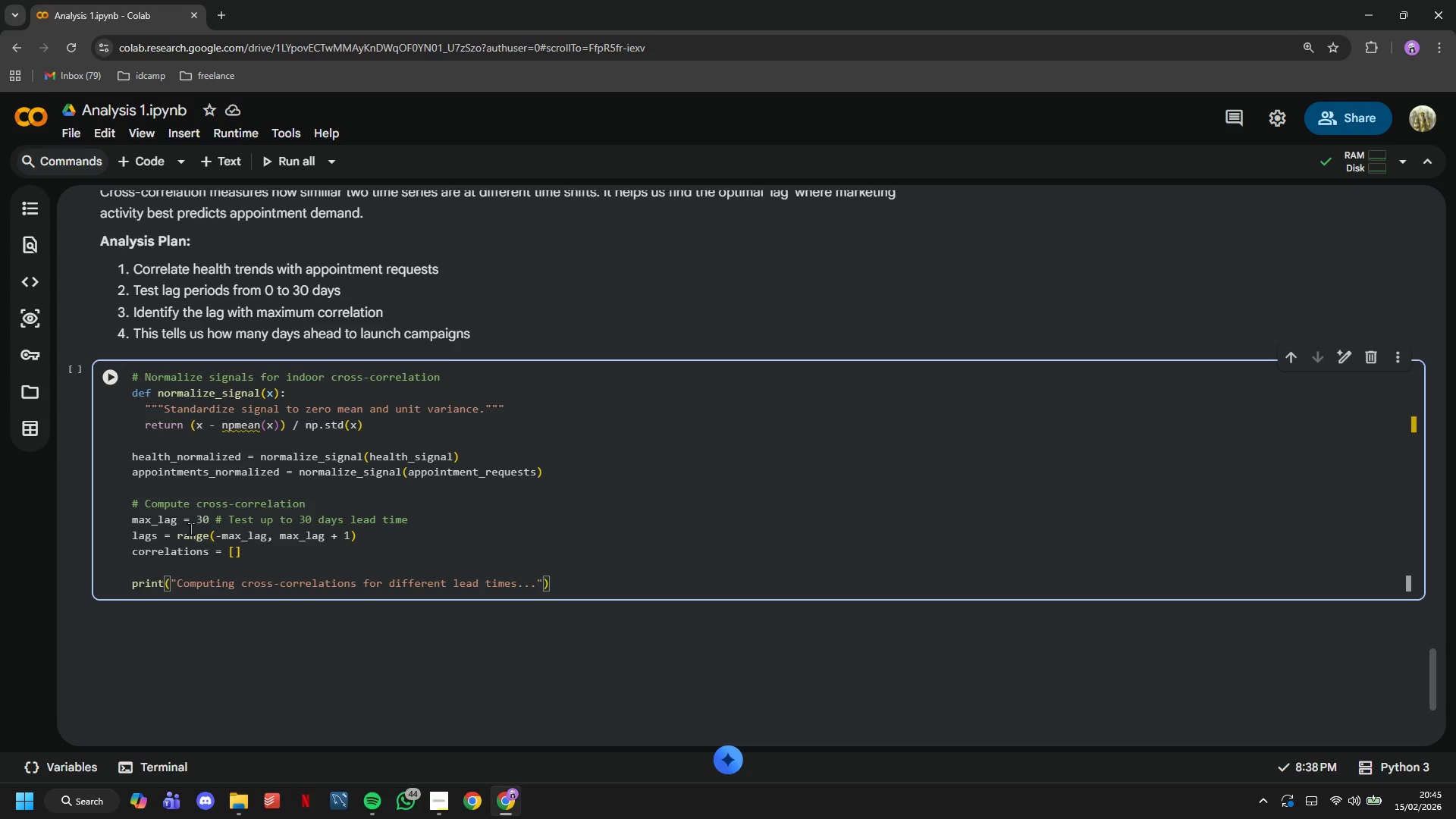 
key(Enter)
 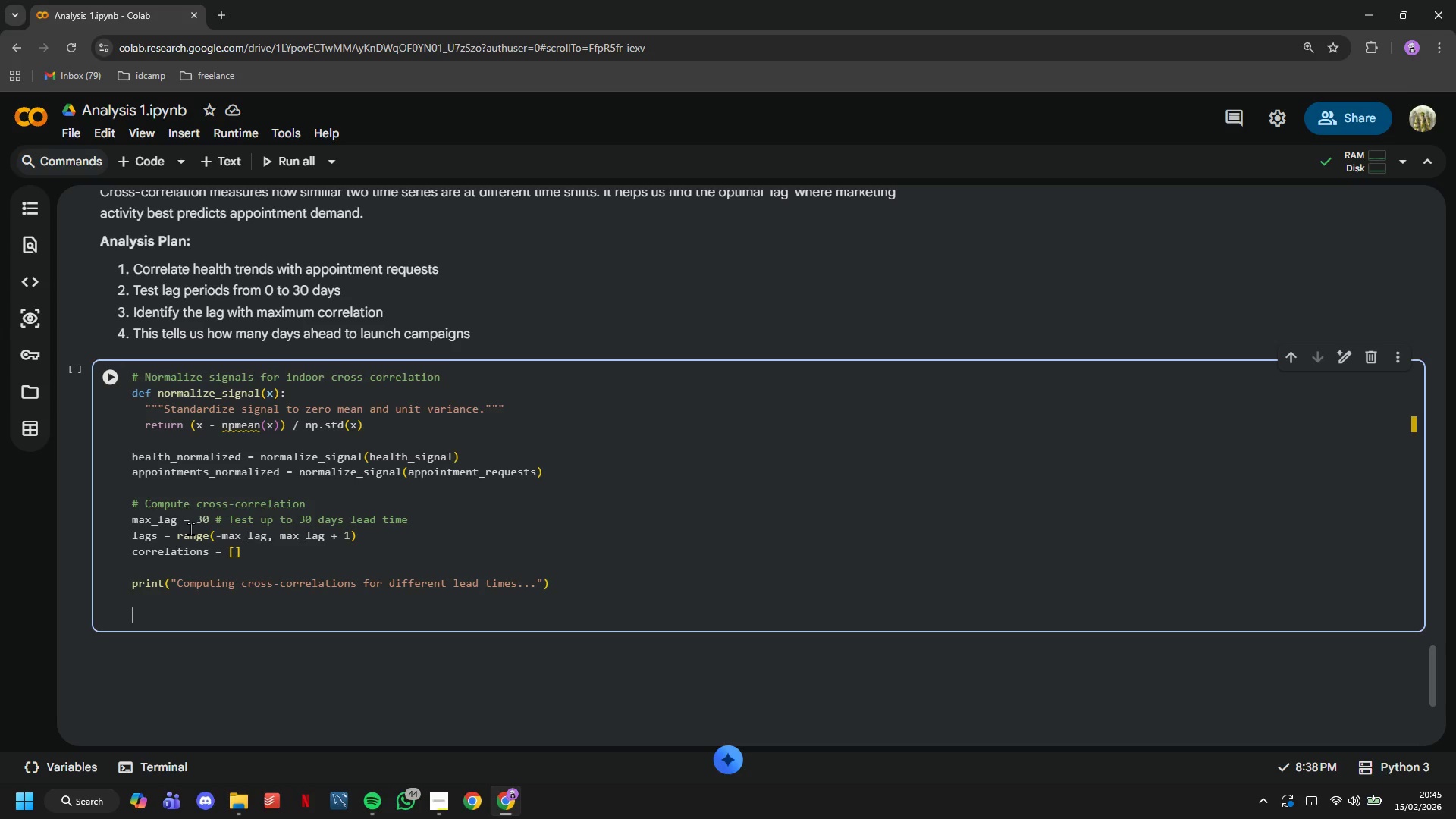 
key(Enter)
 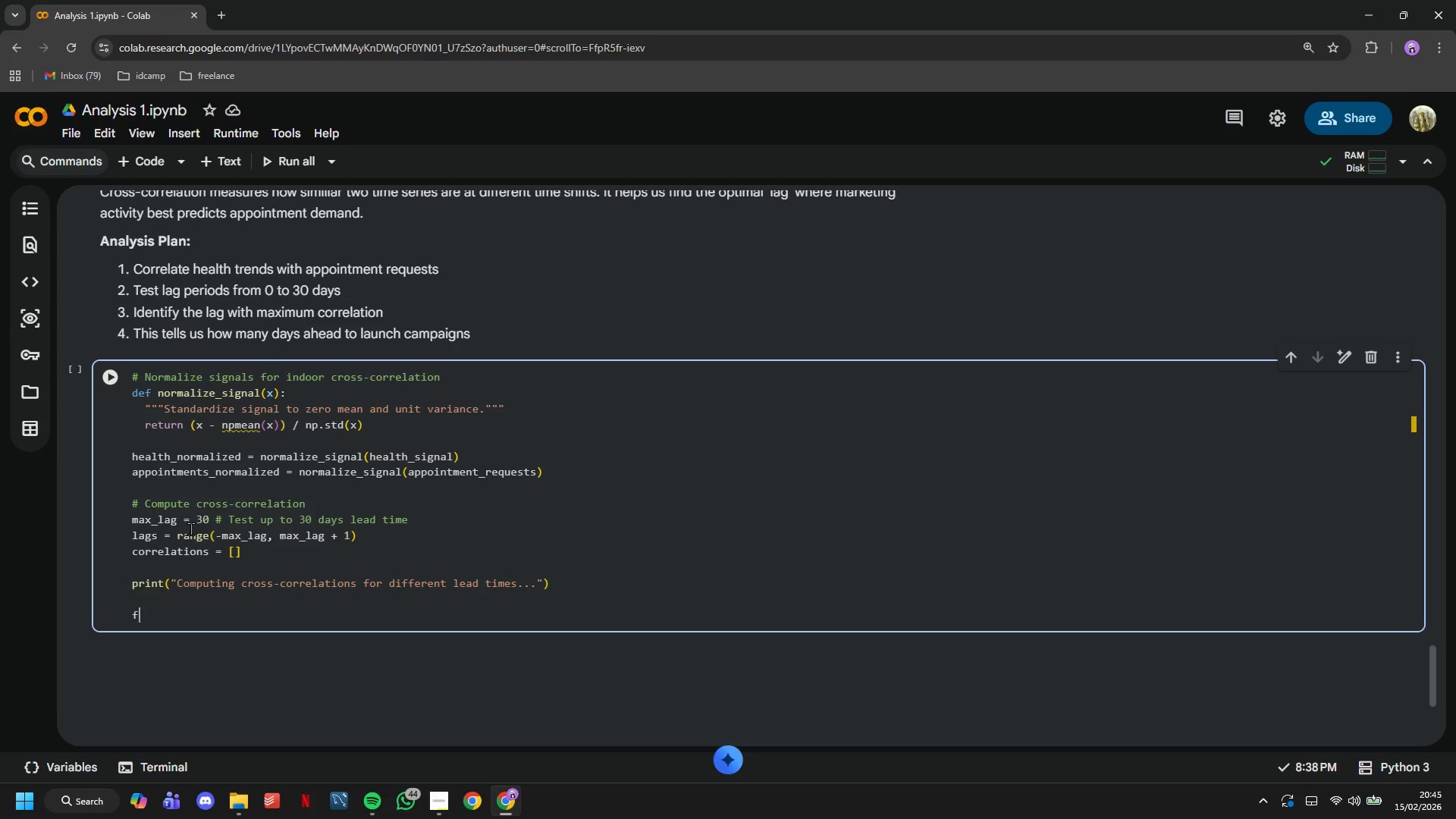 
type(for lag in lags:)
 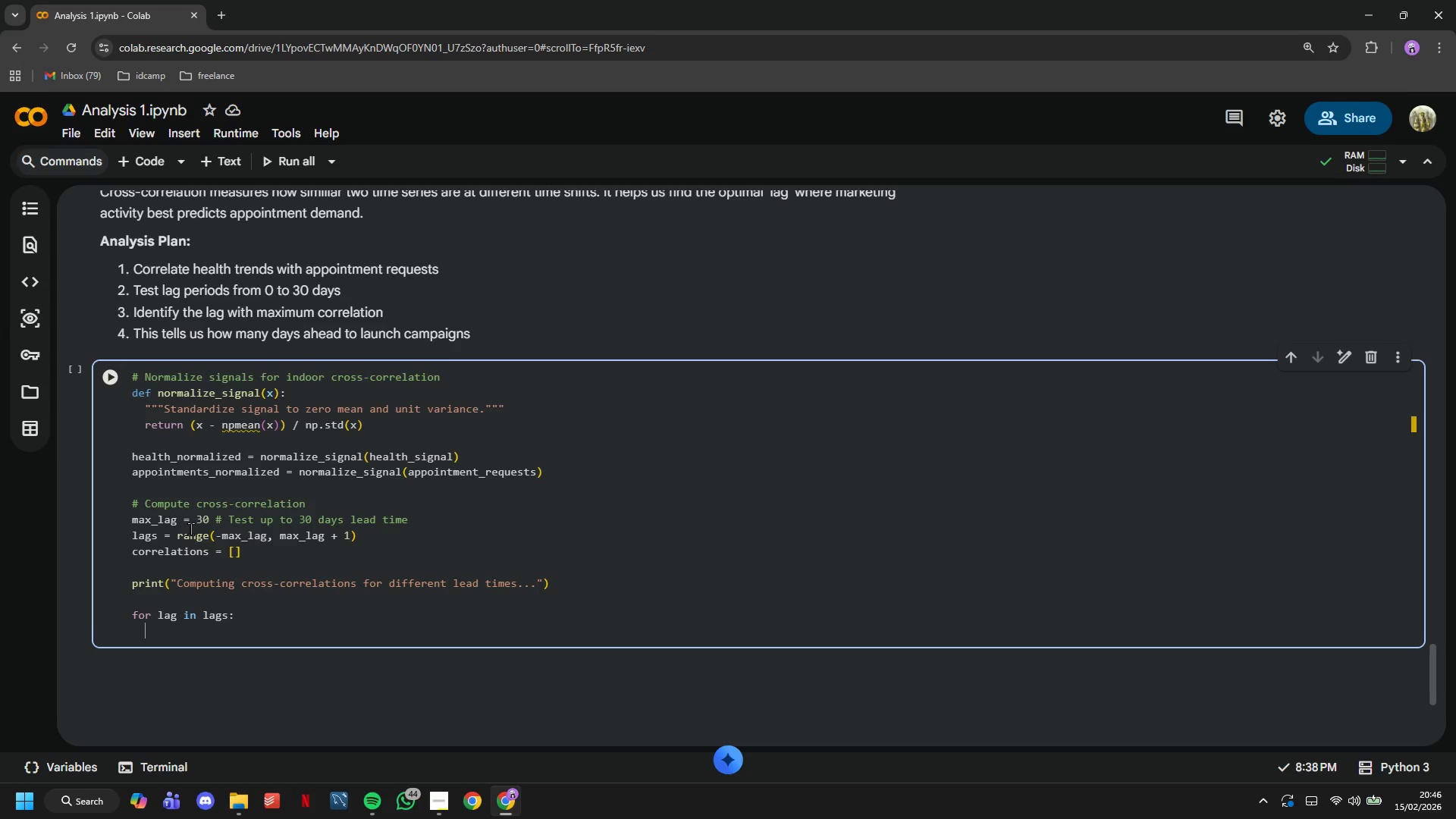 
 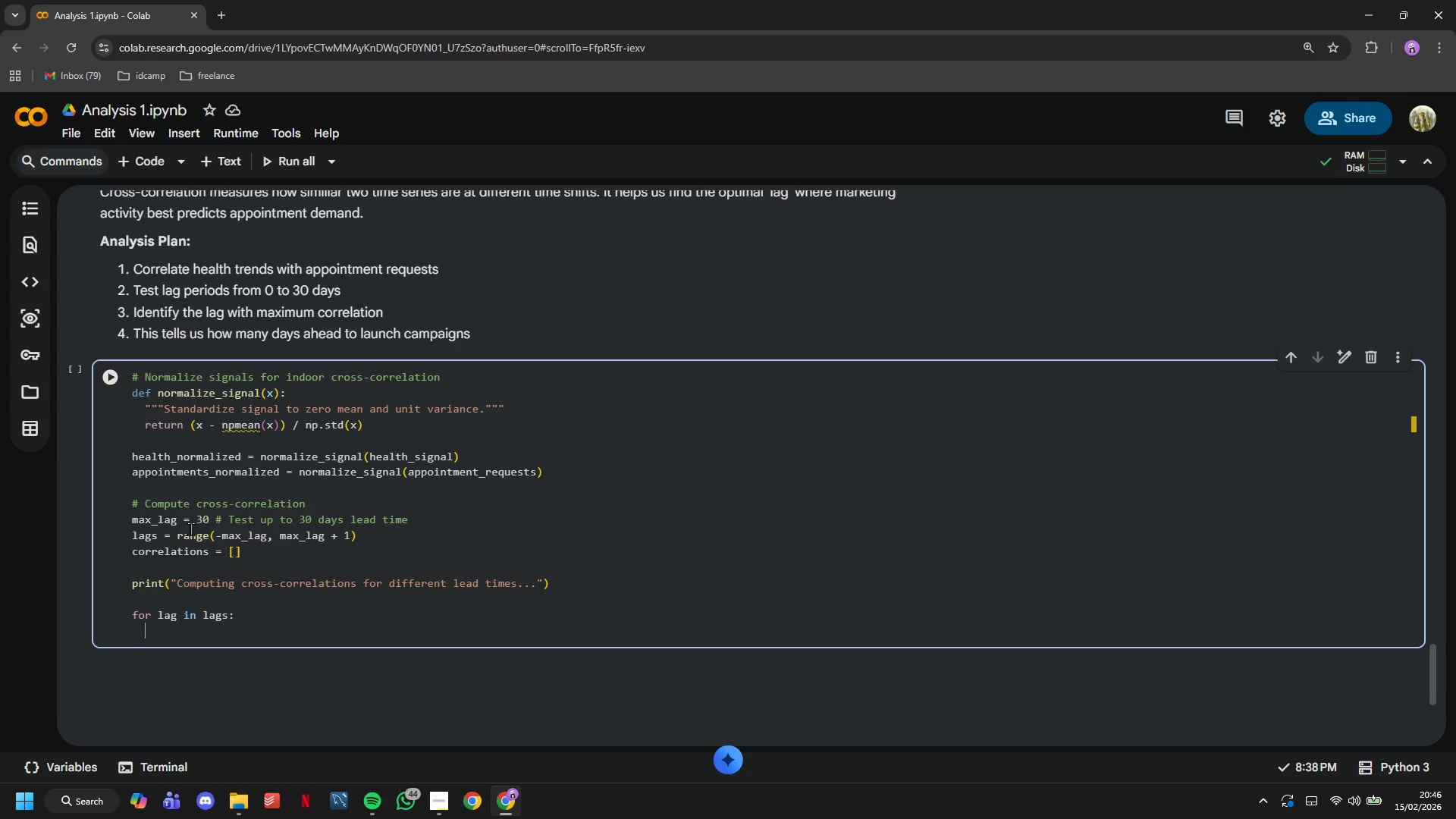 
key(Enter)
 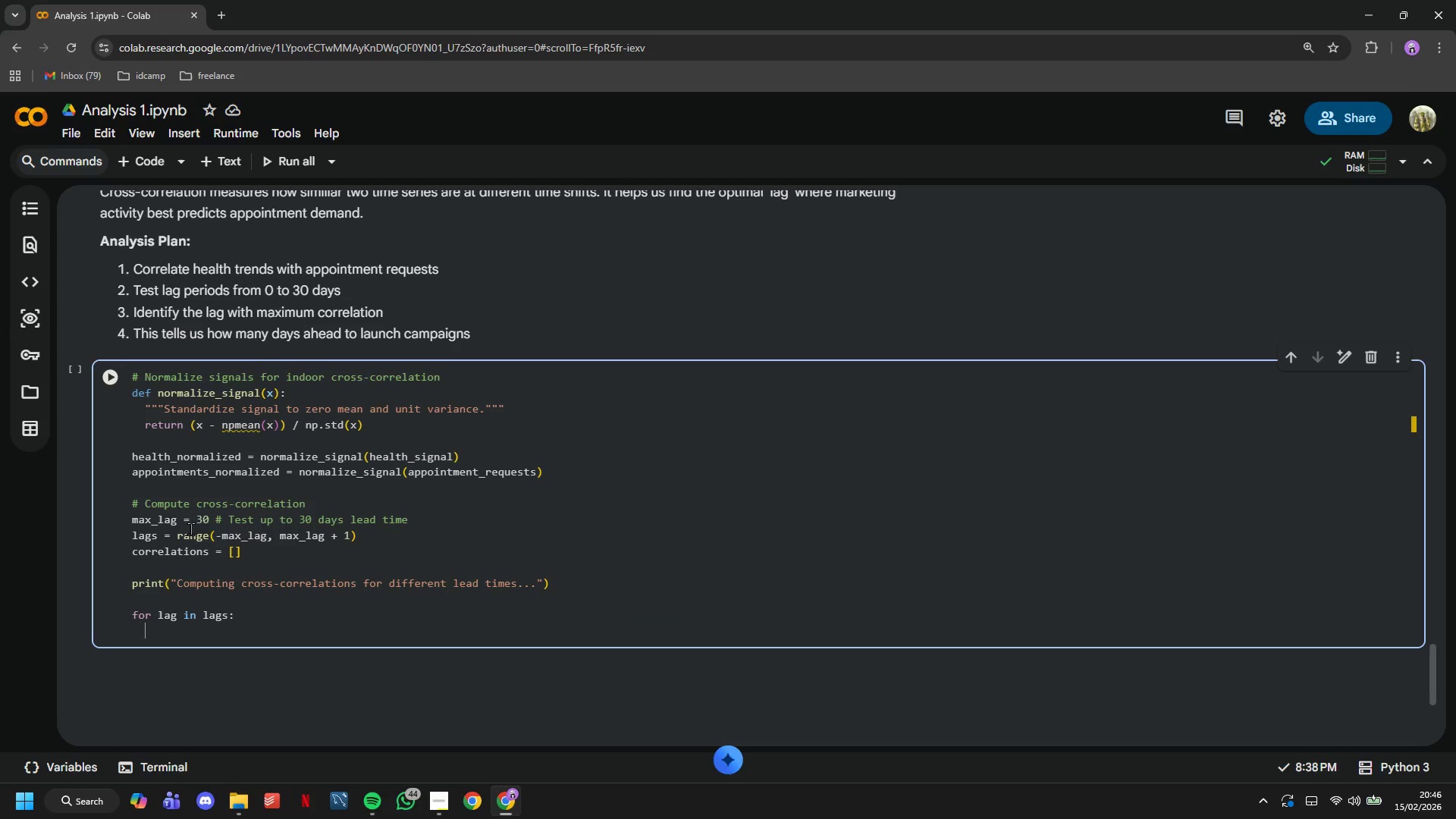 
type(if lag < 0:)
 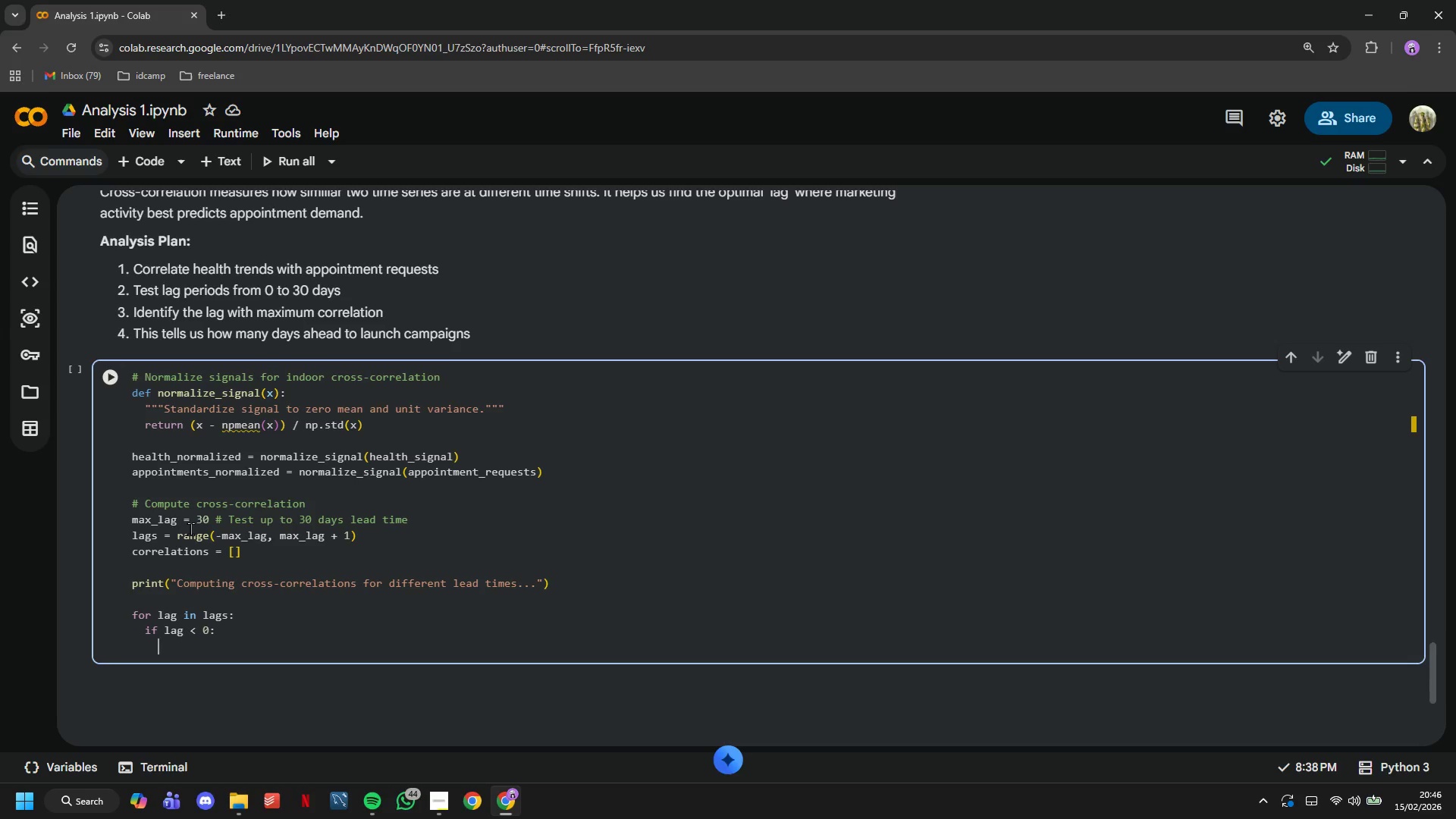 
 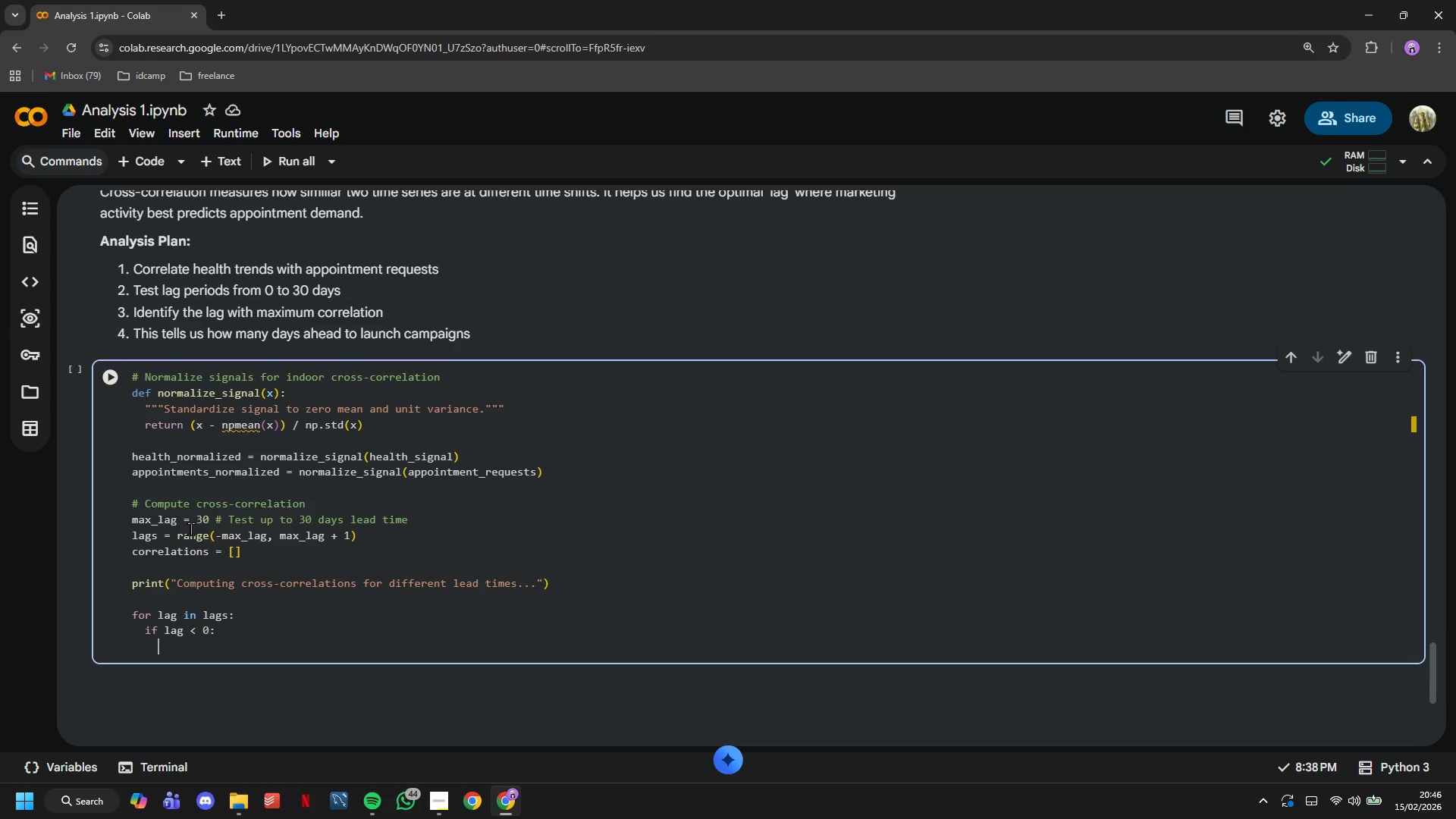 
key(Enter)
 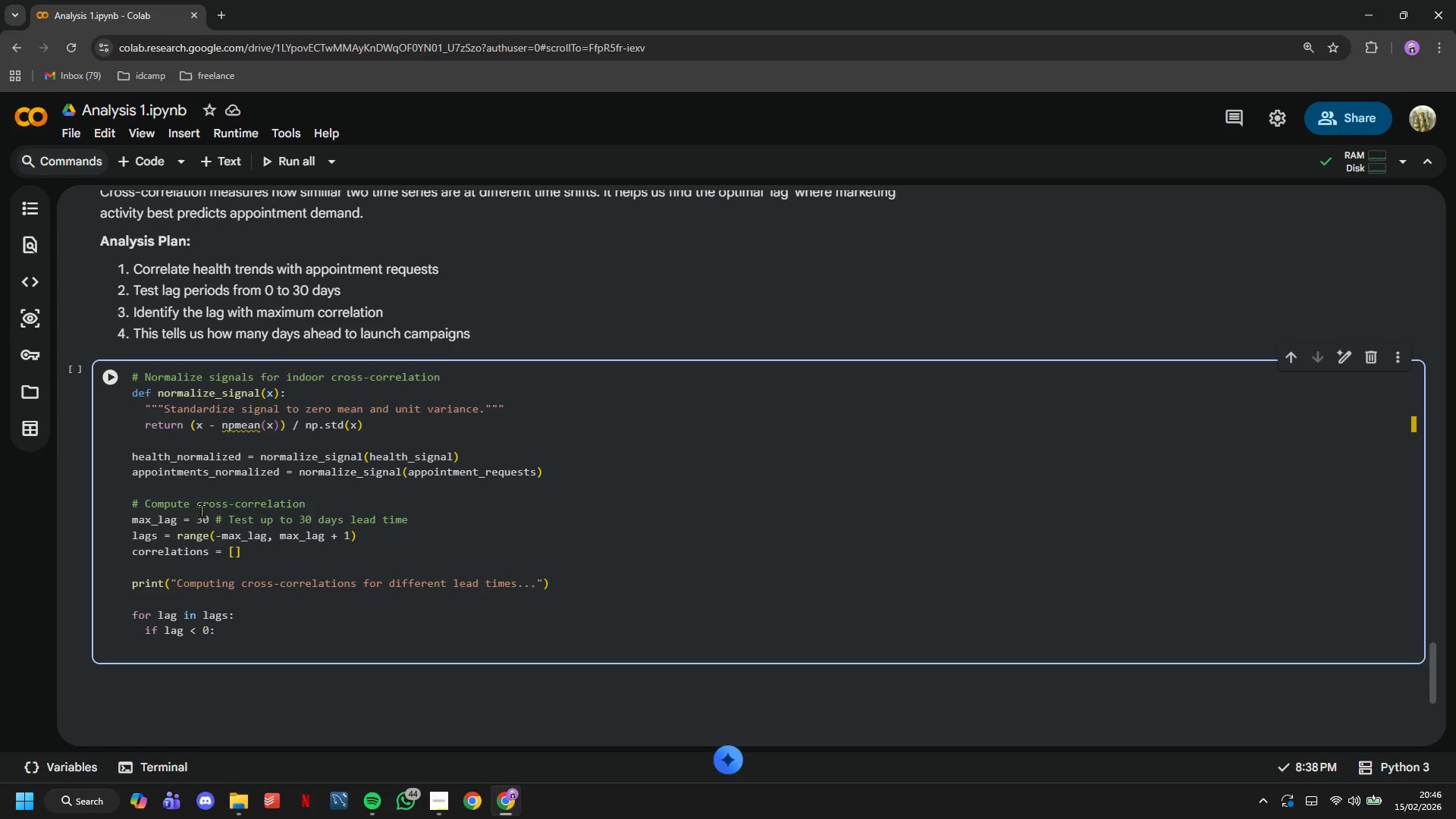 
scroll: coordinate [218, 425], scroll_direction: down, amount: 3.0
 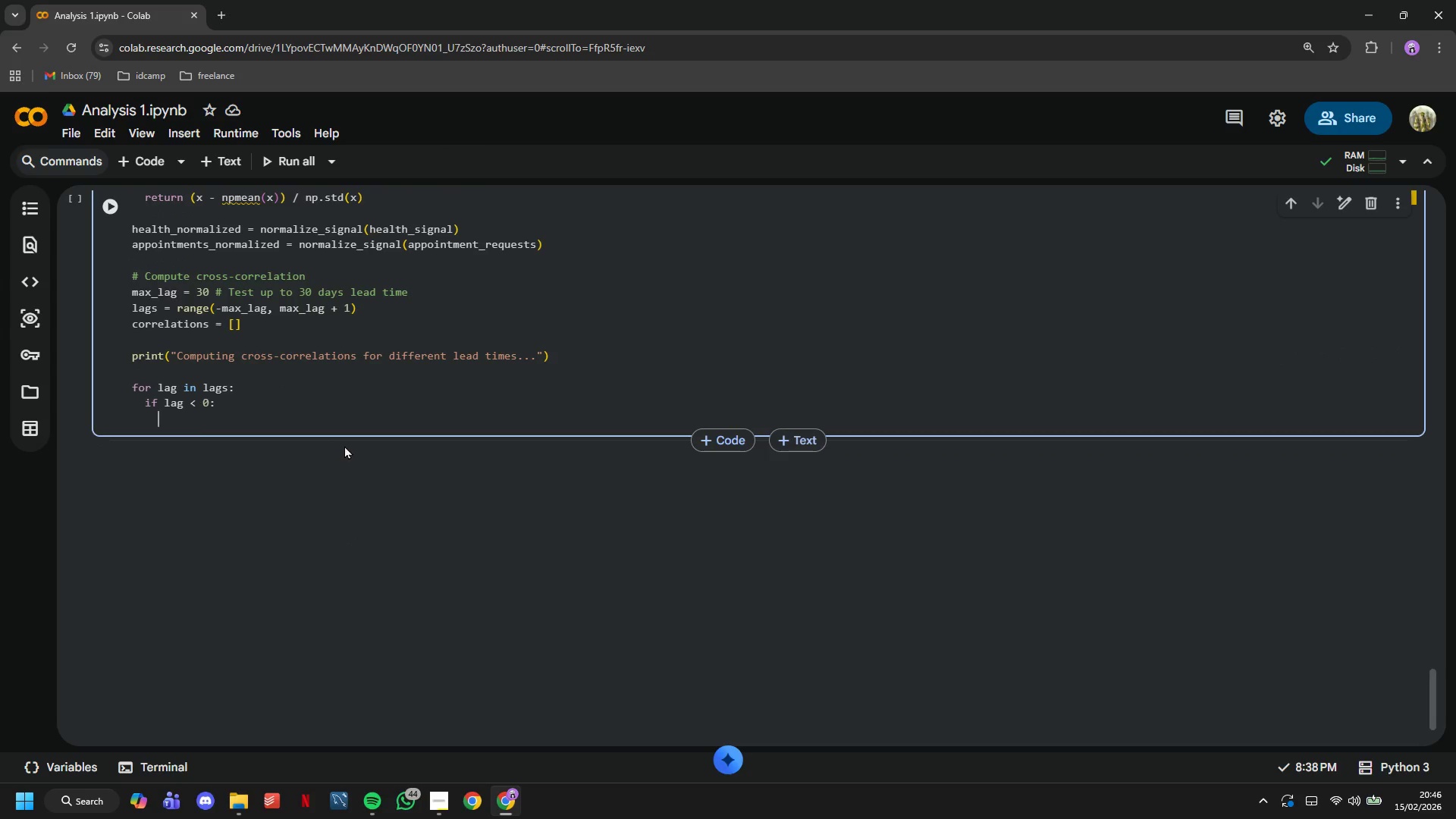 
type(# Negative lag: hel)
key(Backspace)
type(alth leads appointments (what we next)
 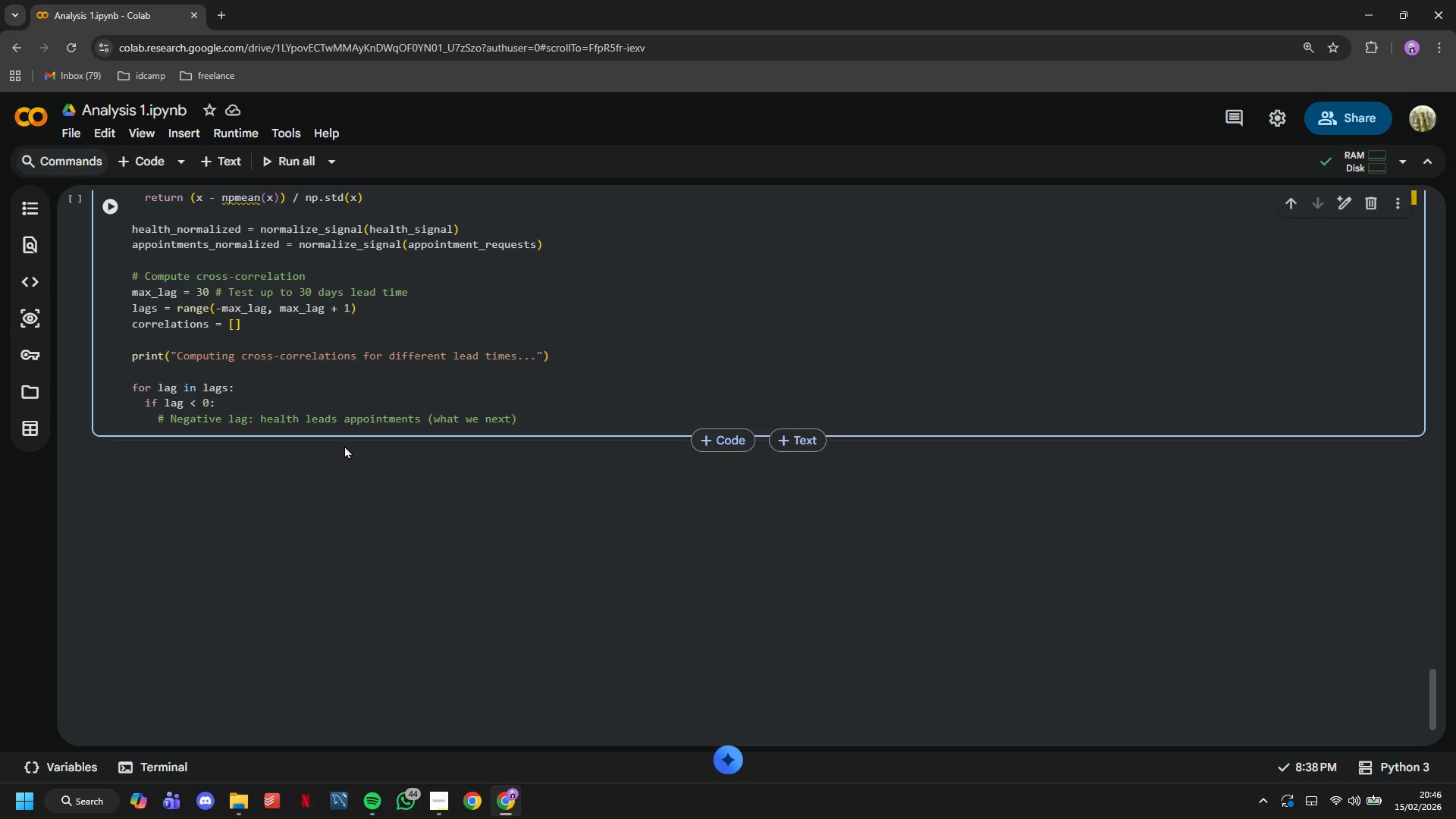 
key(ArrowRight)
 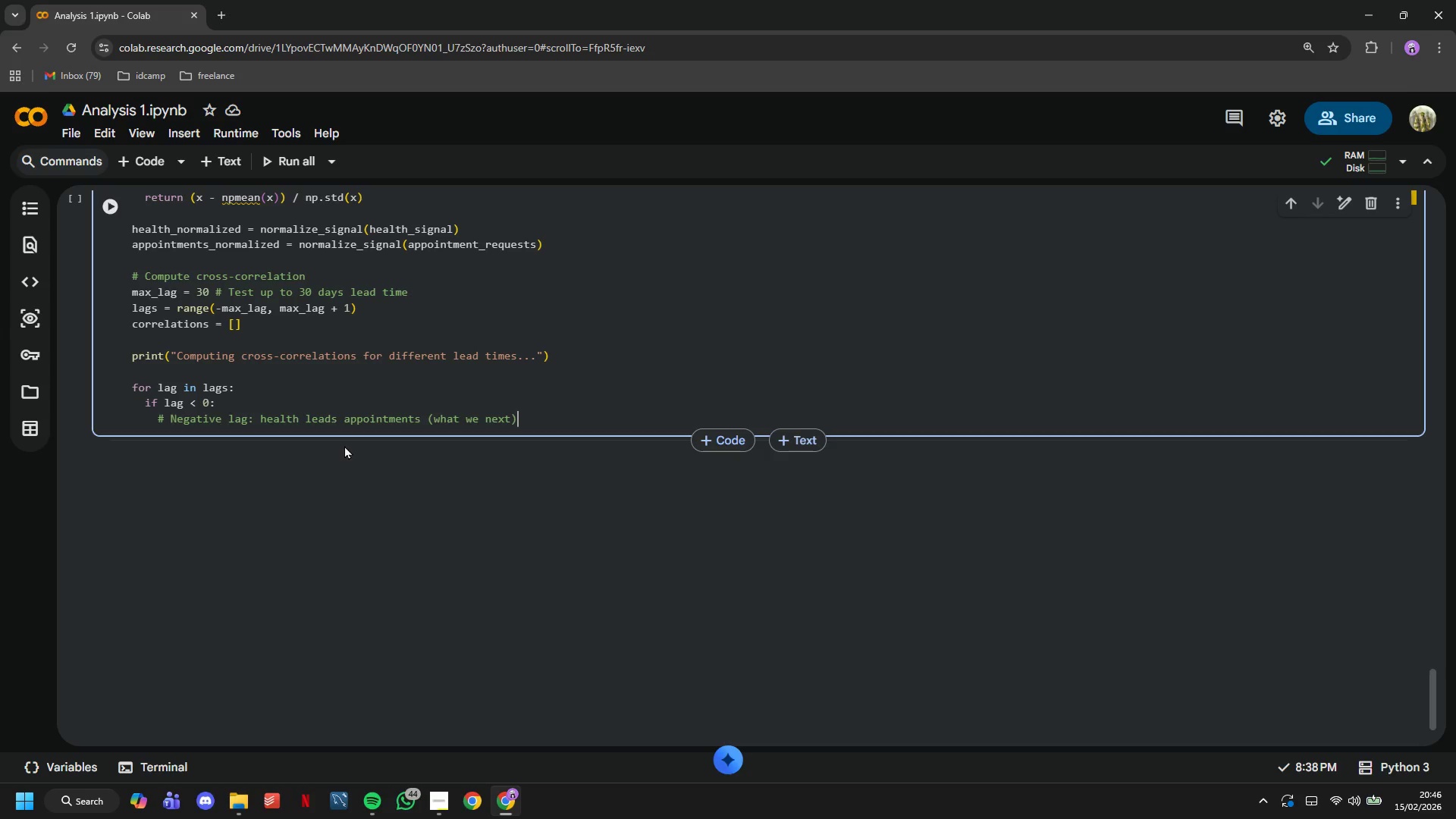 
key(ArrowLeft)
 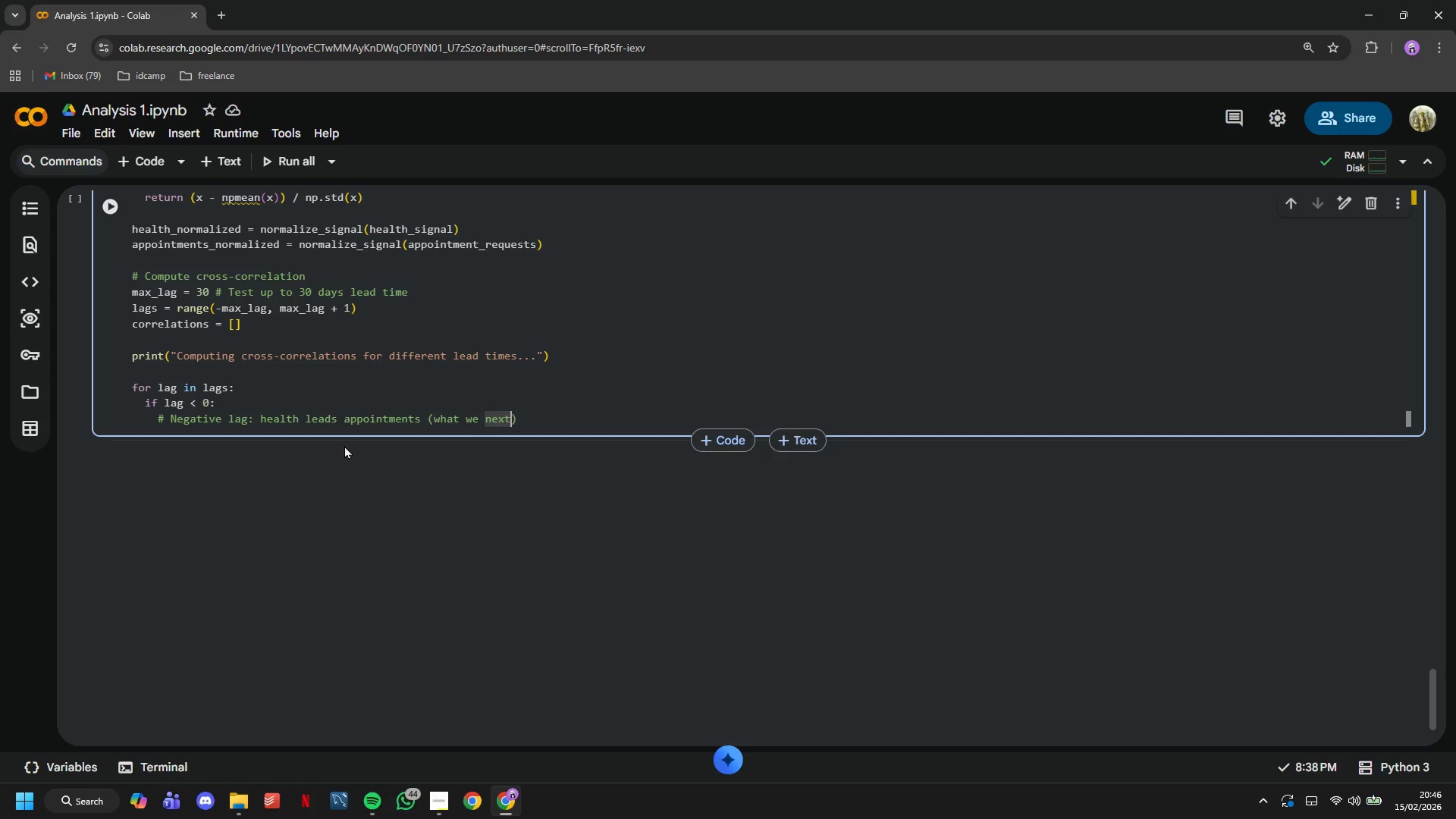 
key(Backspace)
key(Backspace)
key(Backspace)
key(Backspace)
type(expect)
 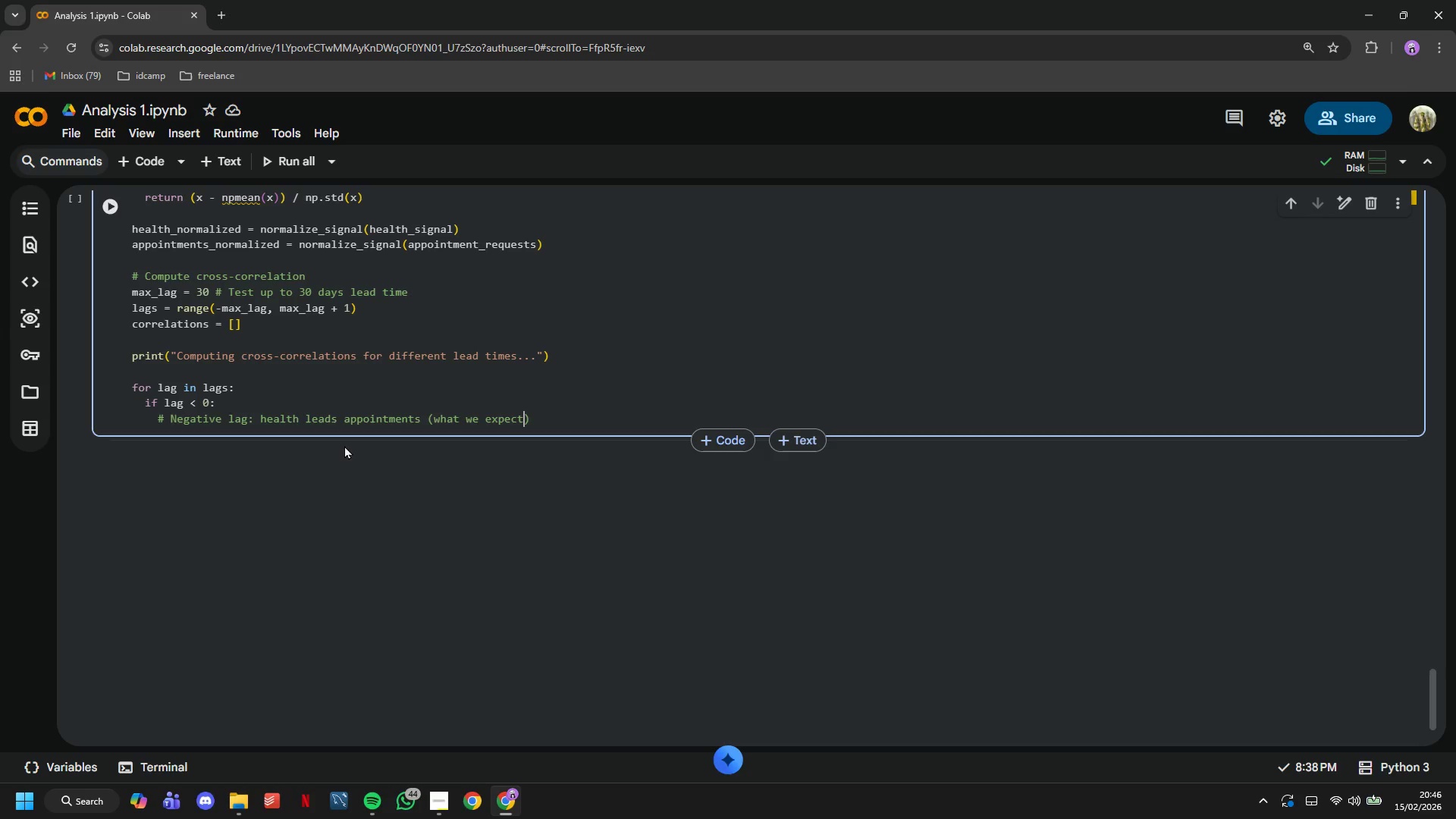 
key(ArrowRight)
 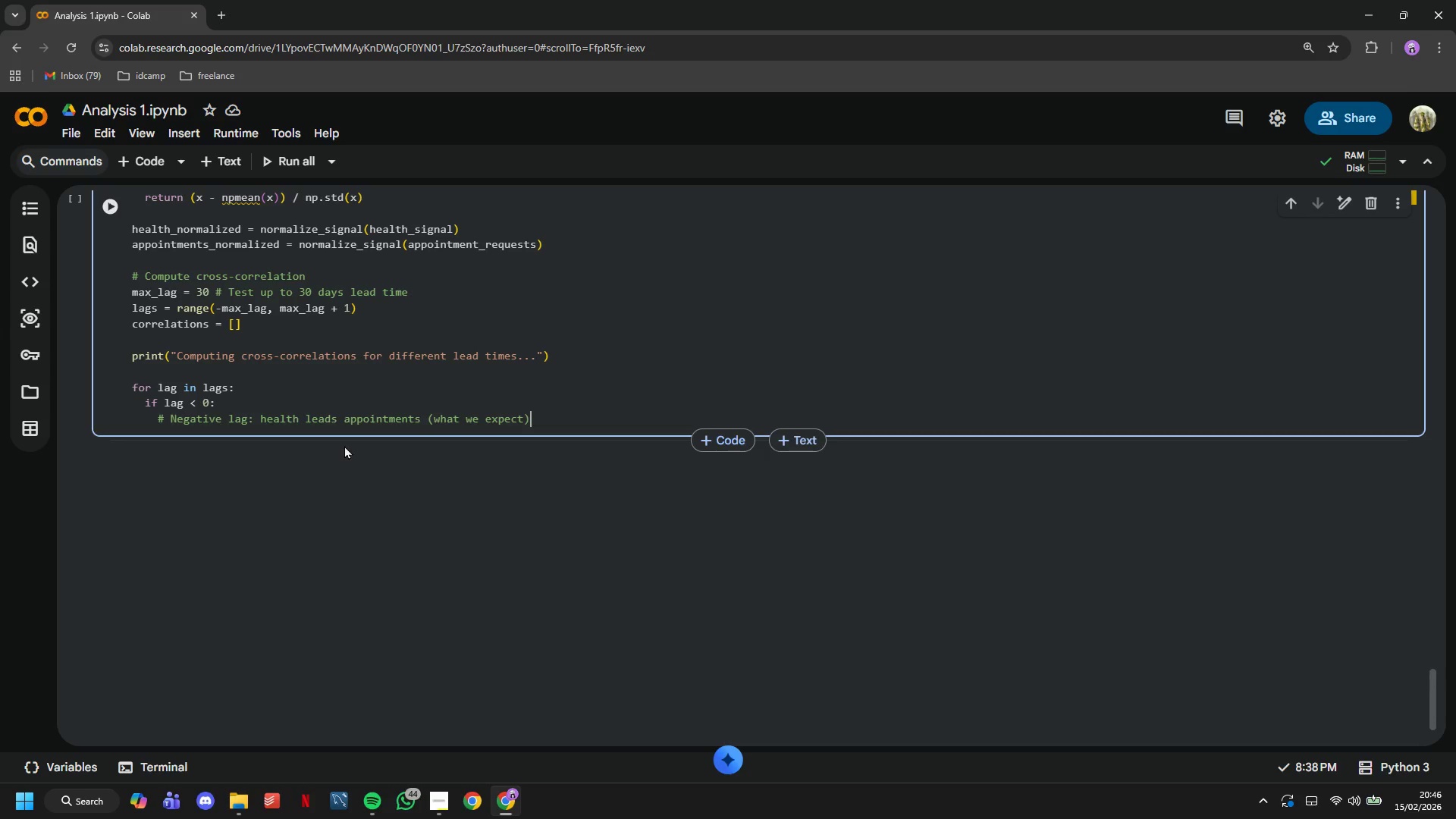 
key(Enter)
 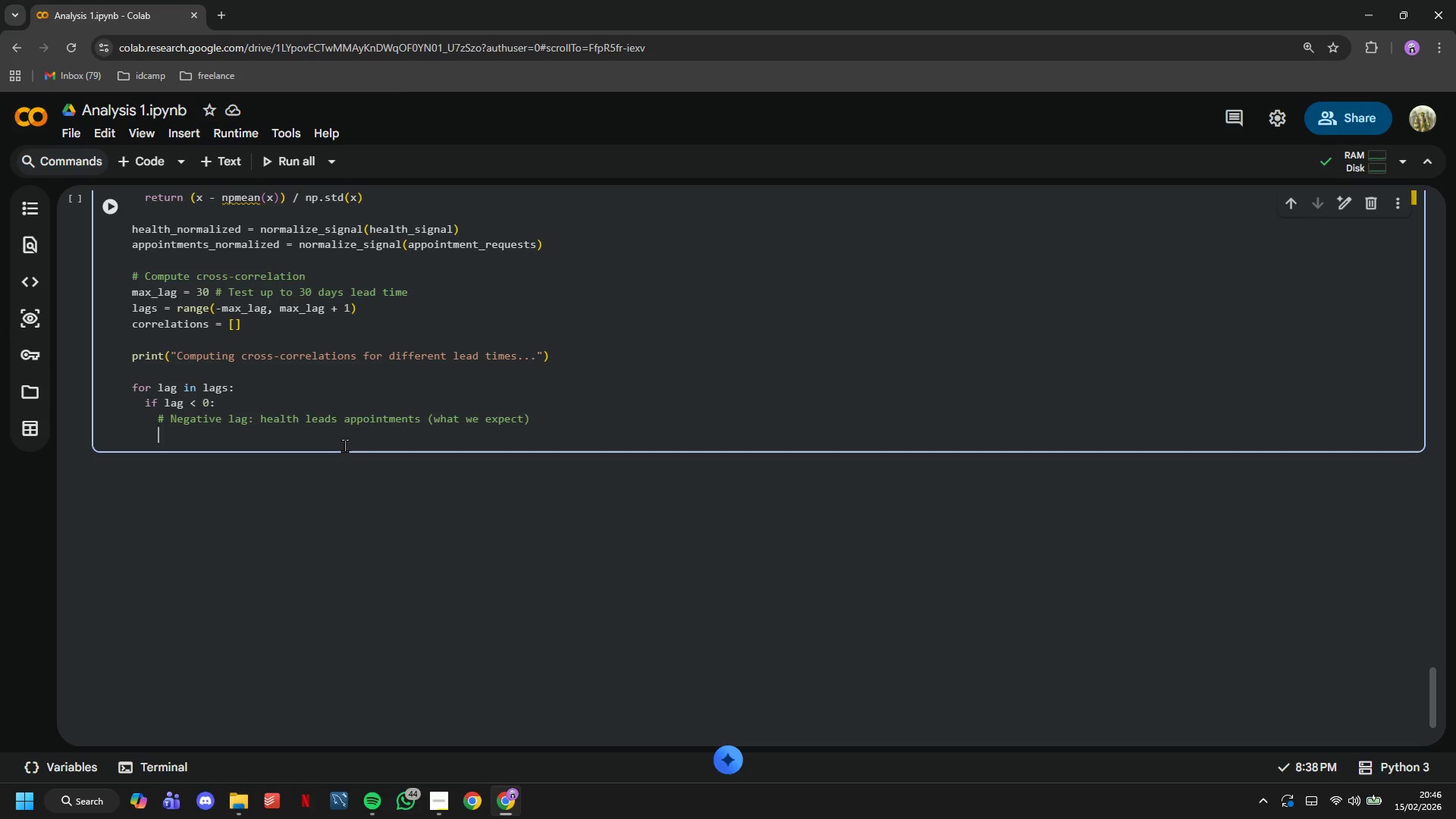 
type(corr = np.)
 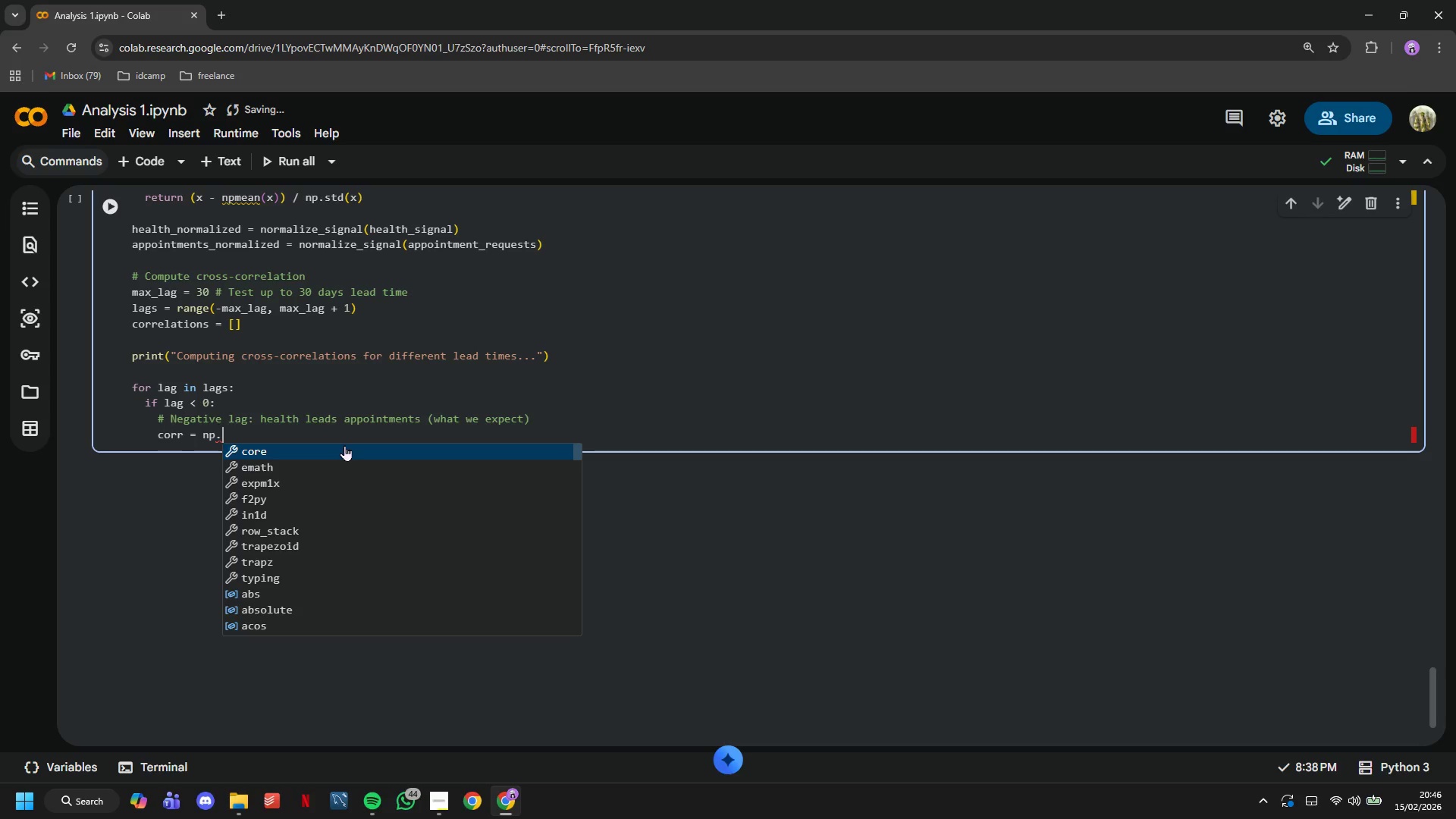 
wait(5.33)
 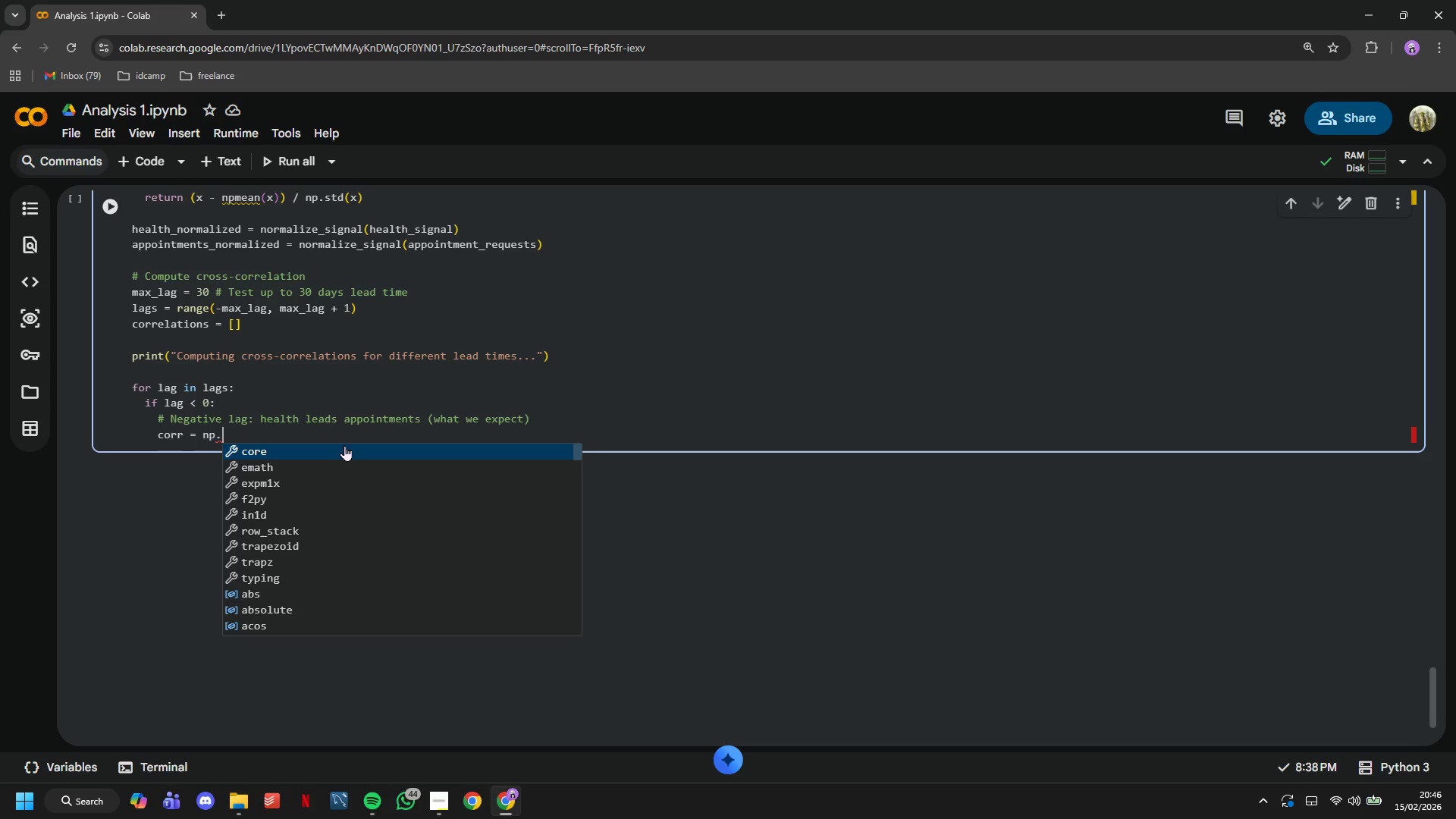 
type(corrcoef(health_normalized["lag)
 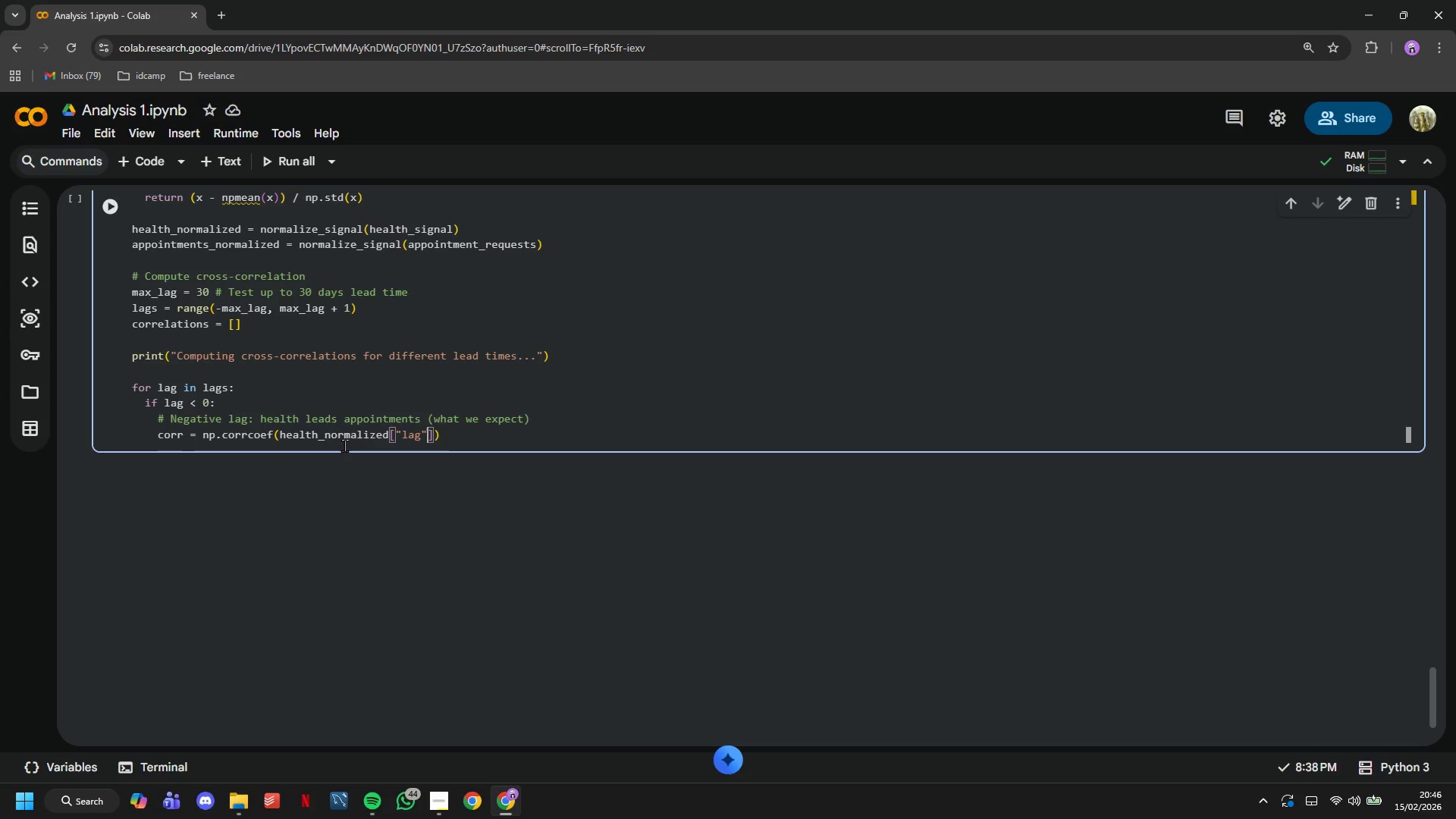 
 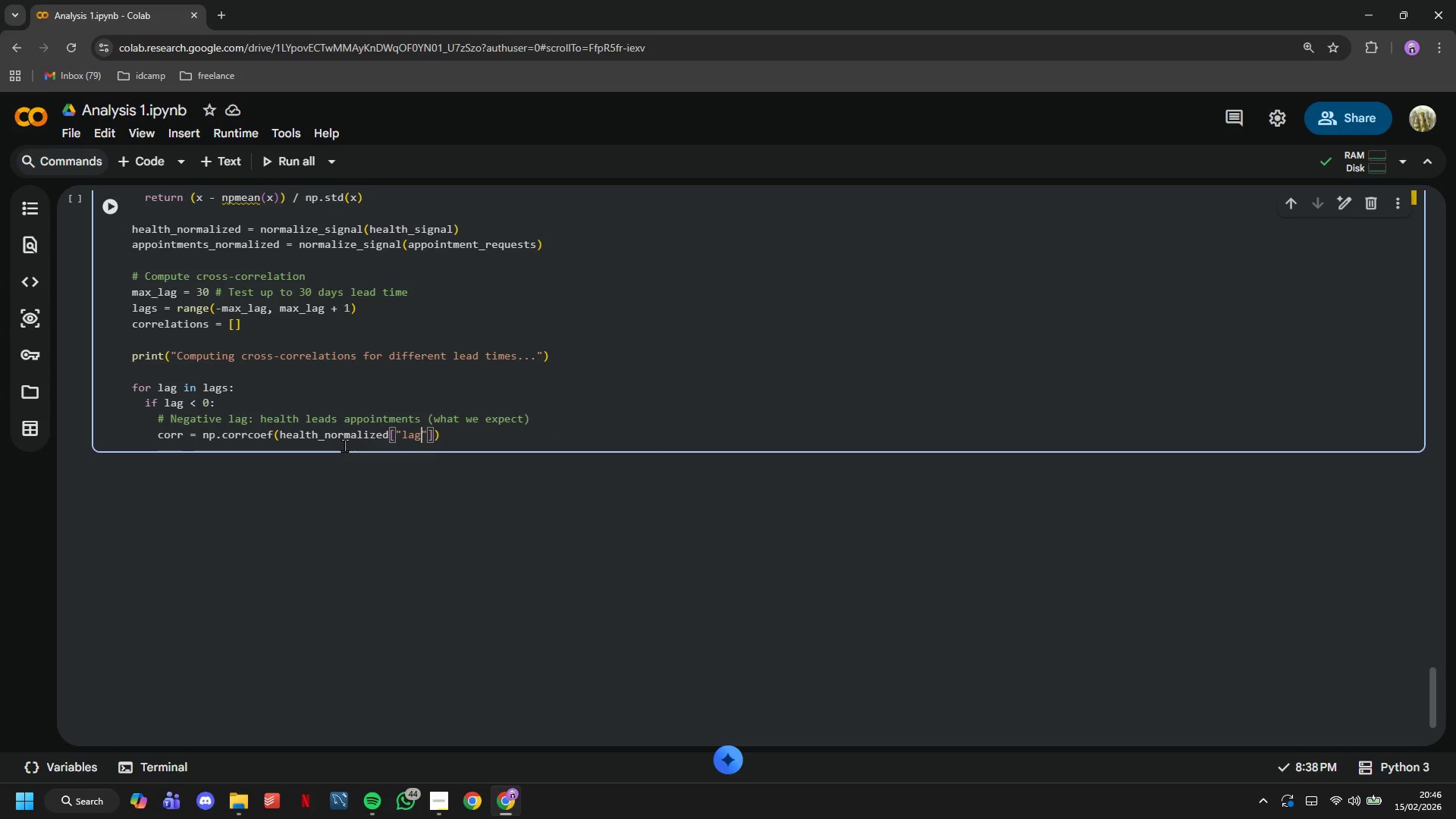 
key(ArrowRight)
 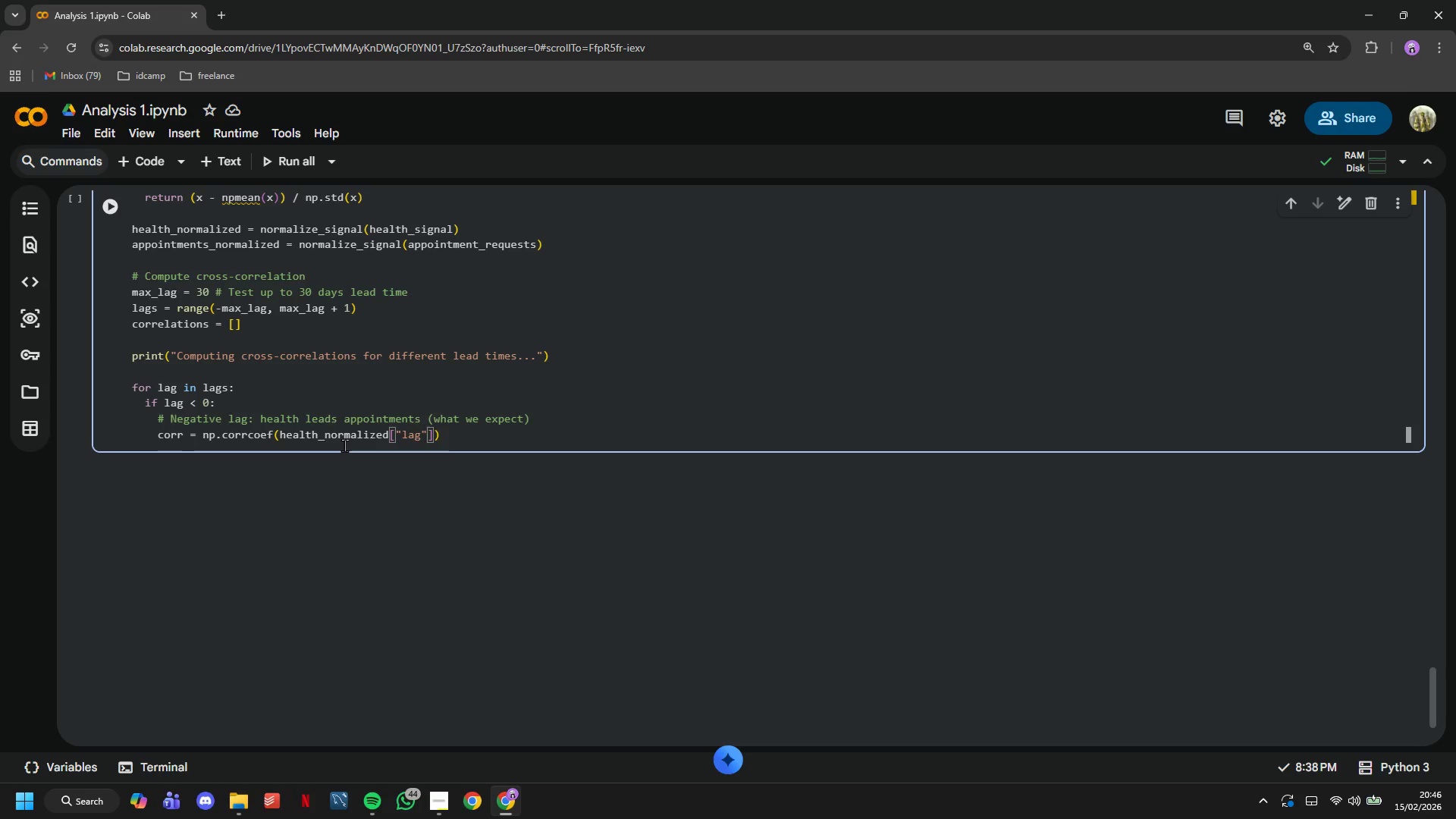 
key(Backspace)
 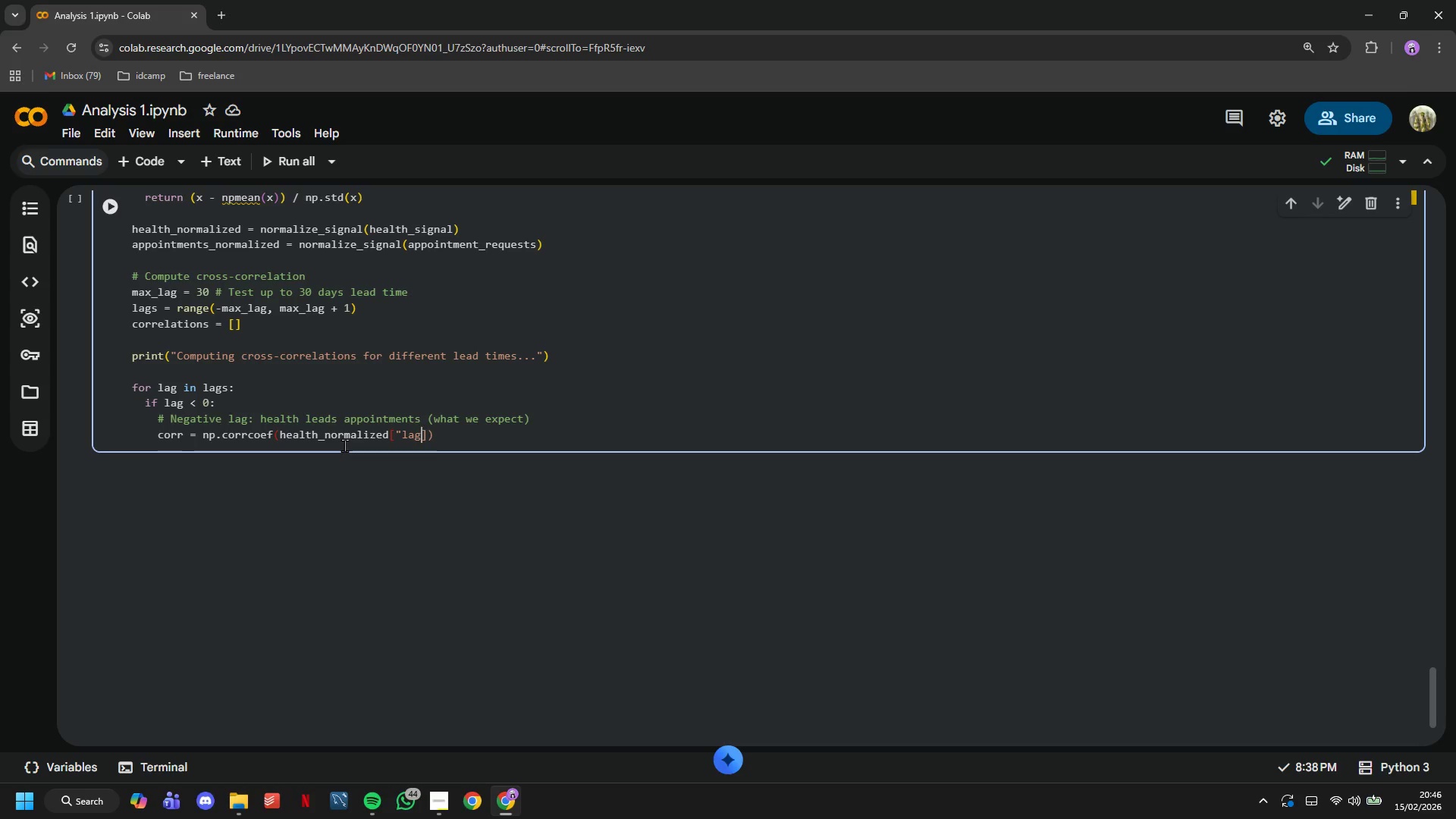 
key(ArrowLeft)
 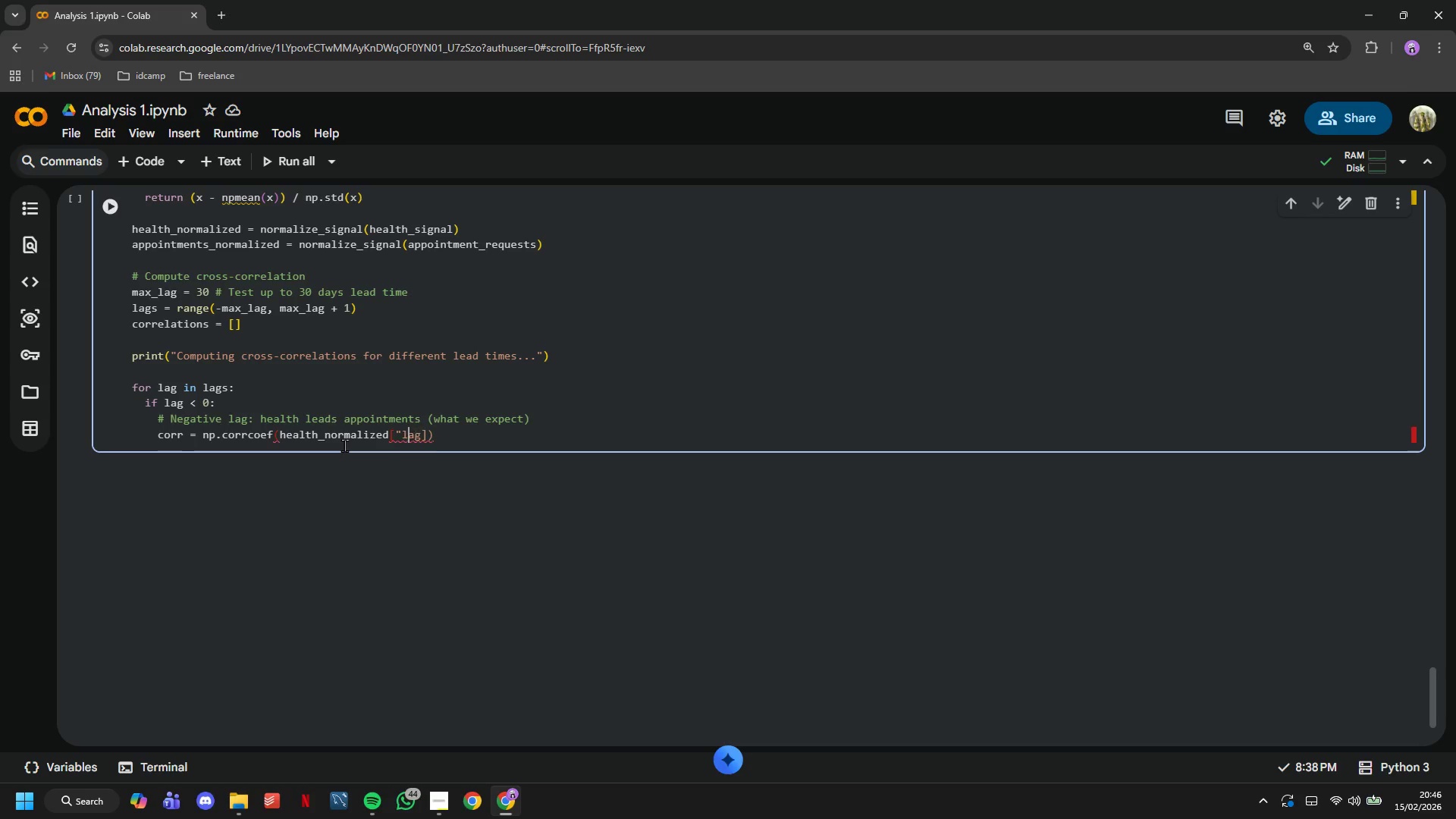 
key(ArrowLeft)
 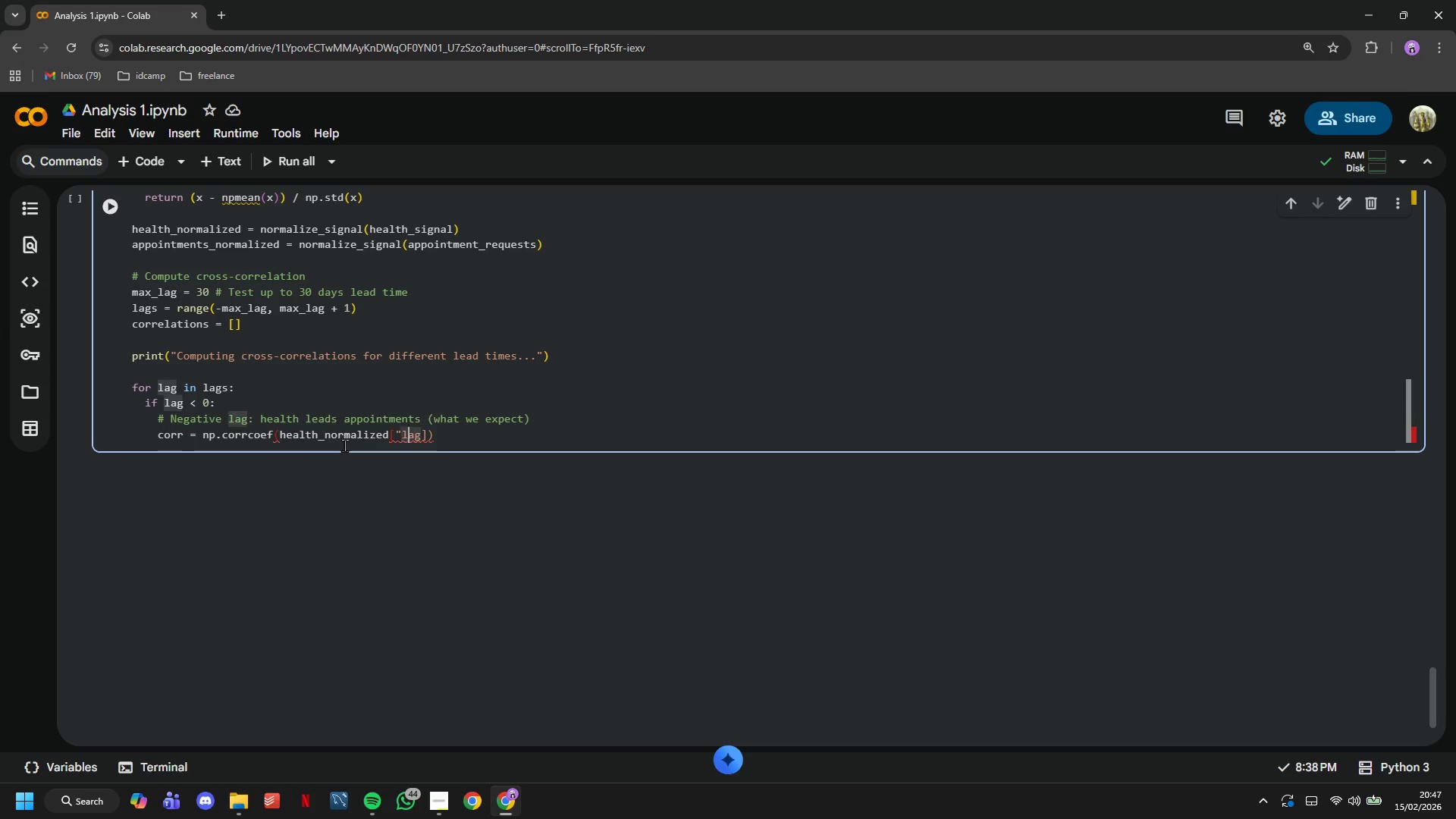 
key(ArrowLeft)
 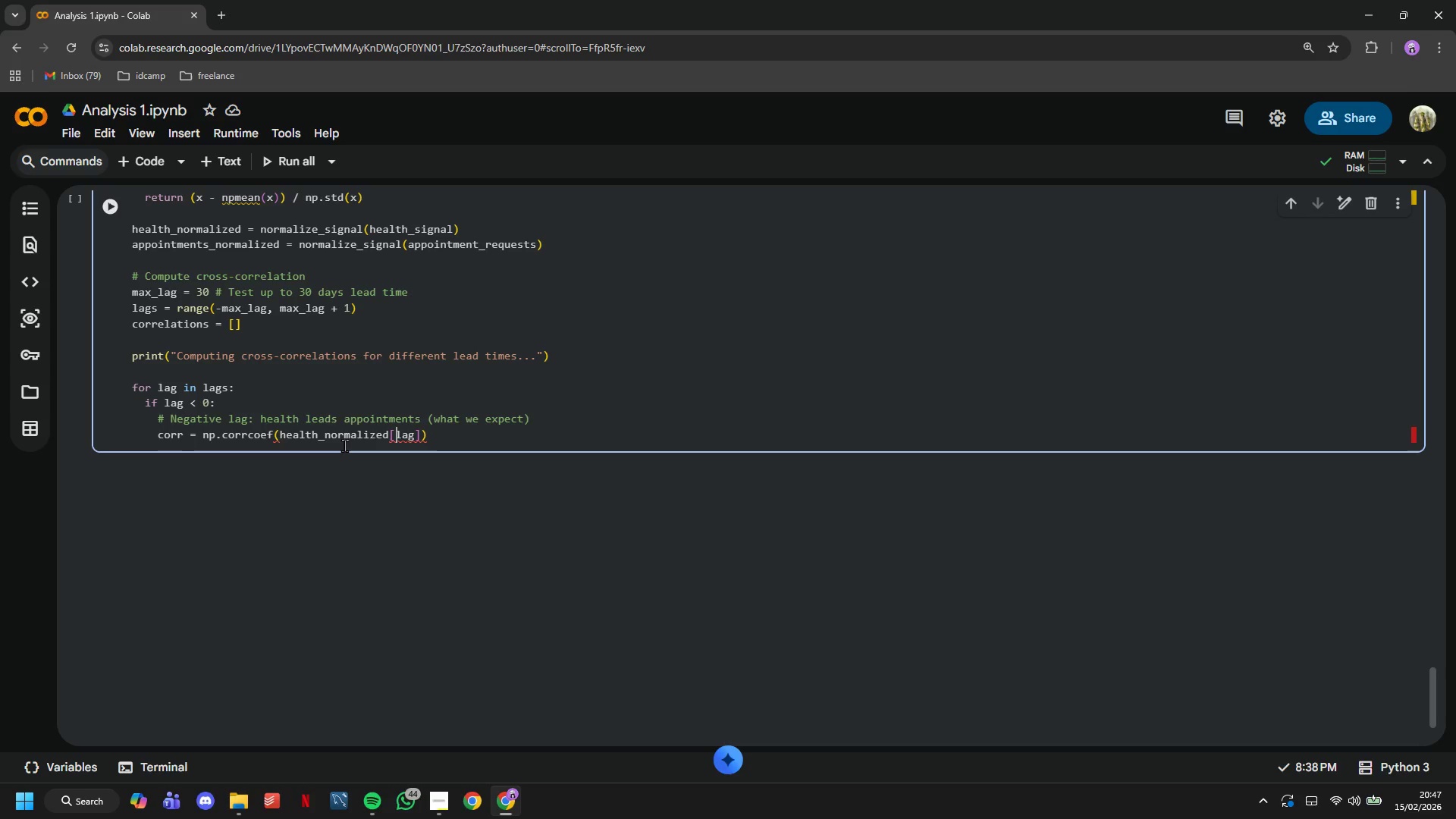 
key(Backspace)
 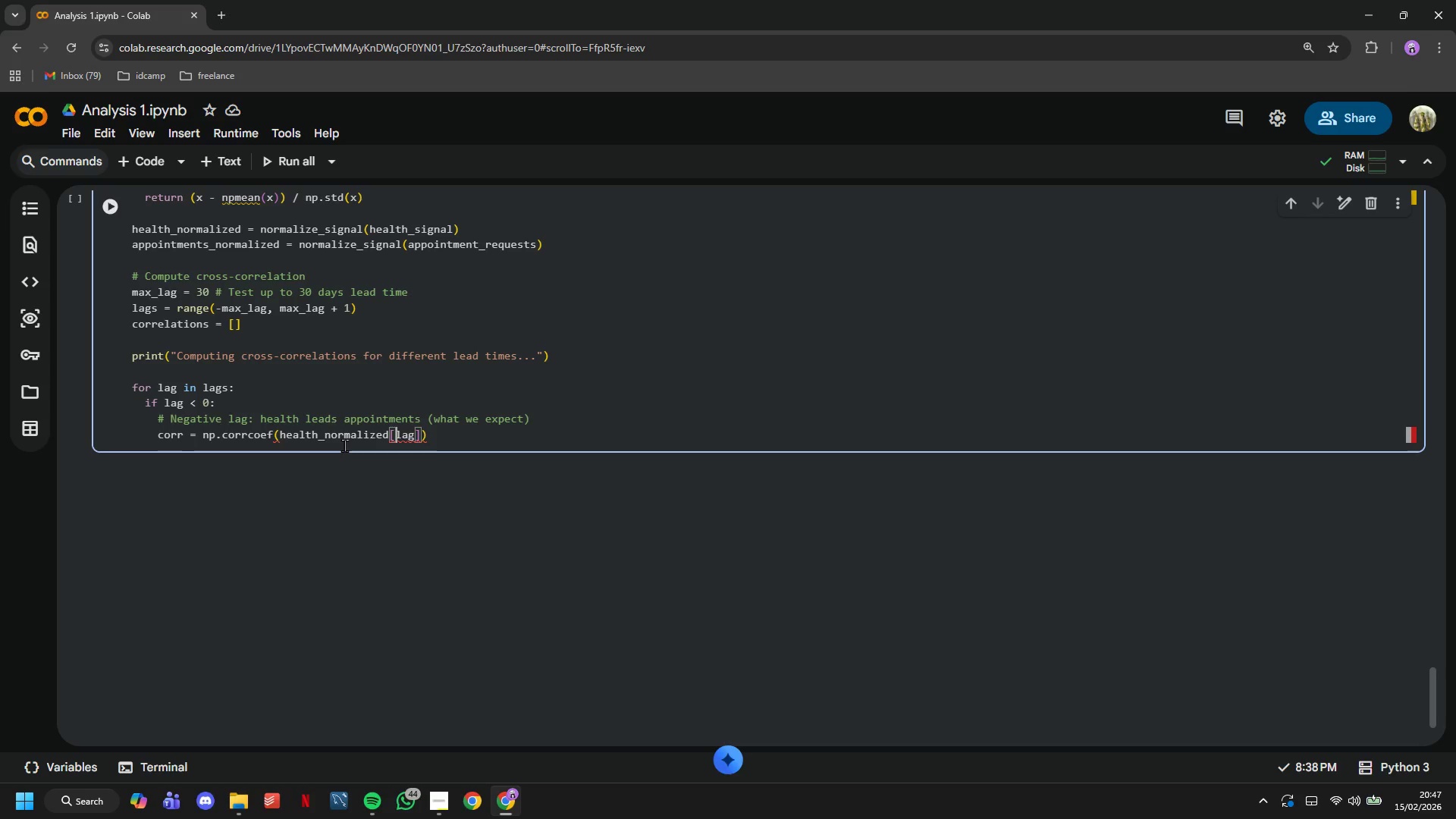 
key(Shift+Semicolon)
 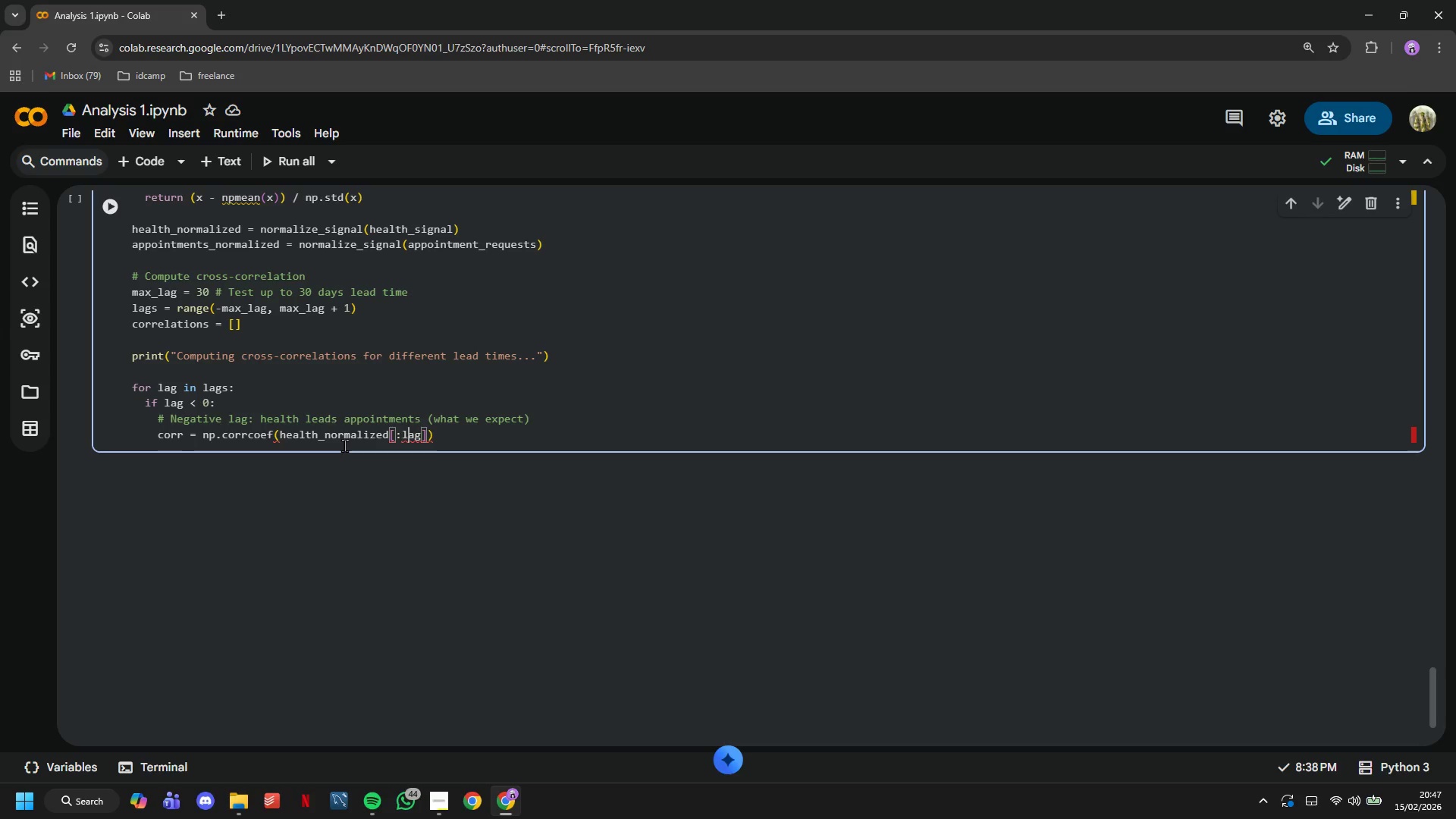 
key(ArrowRight)
 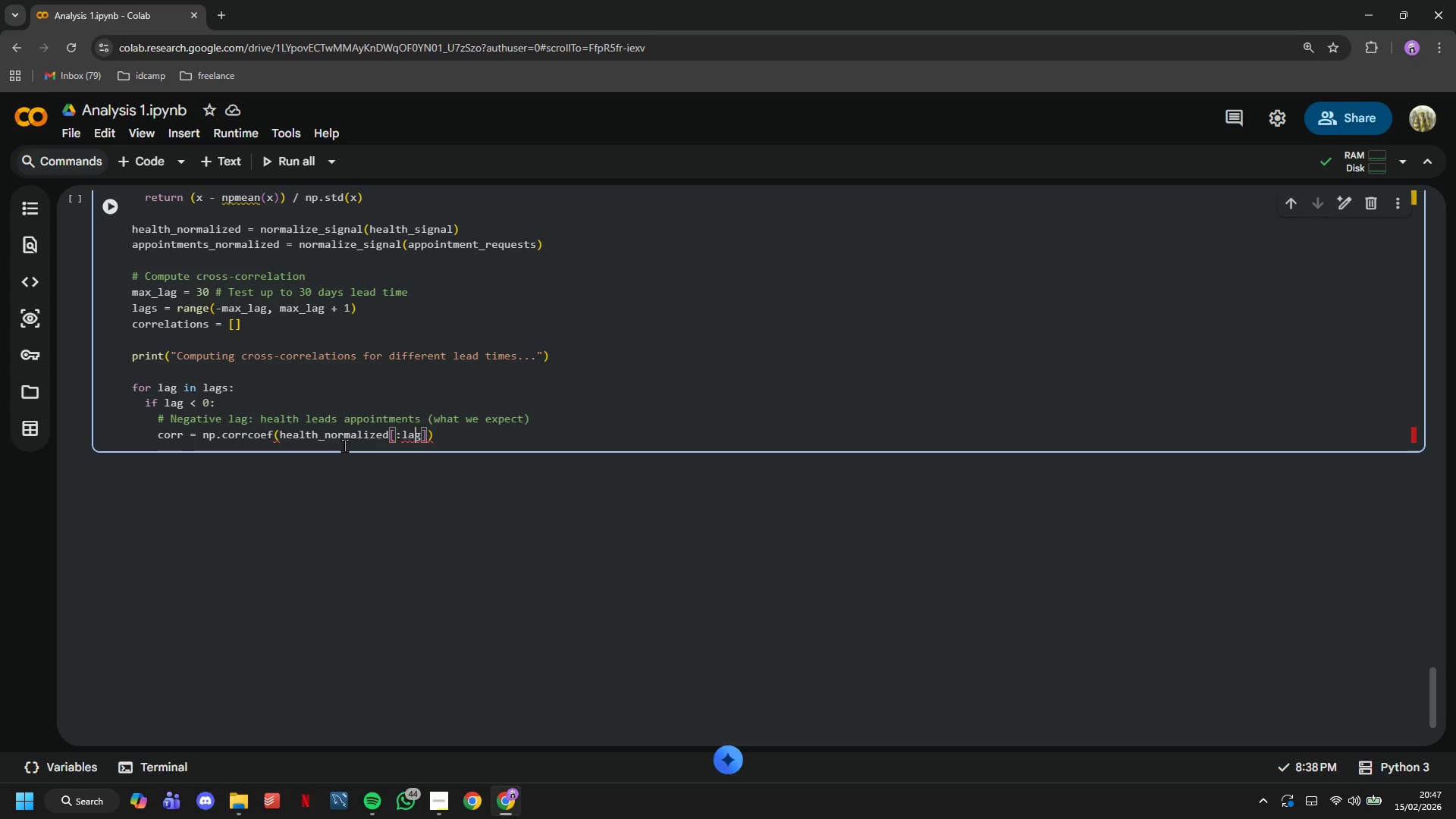 
key(ArrowRight)
 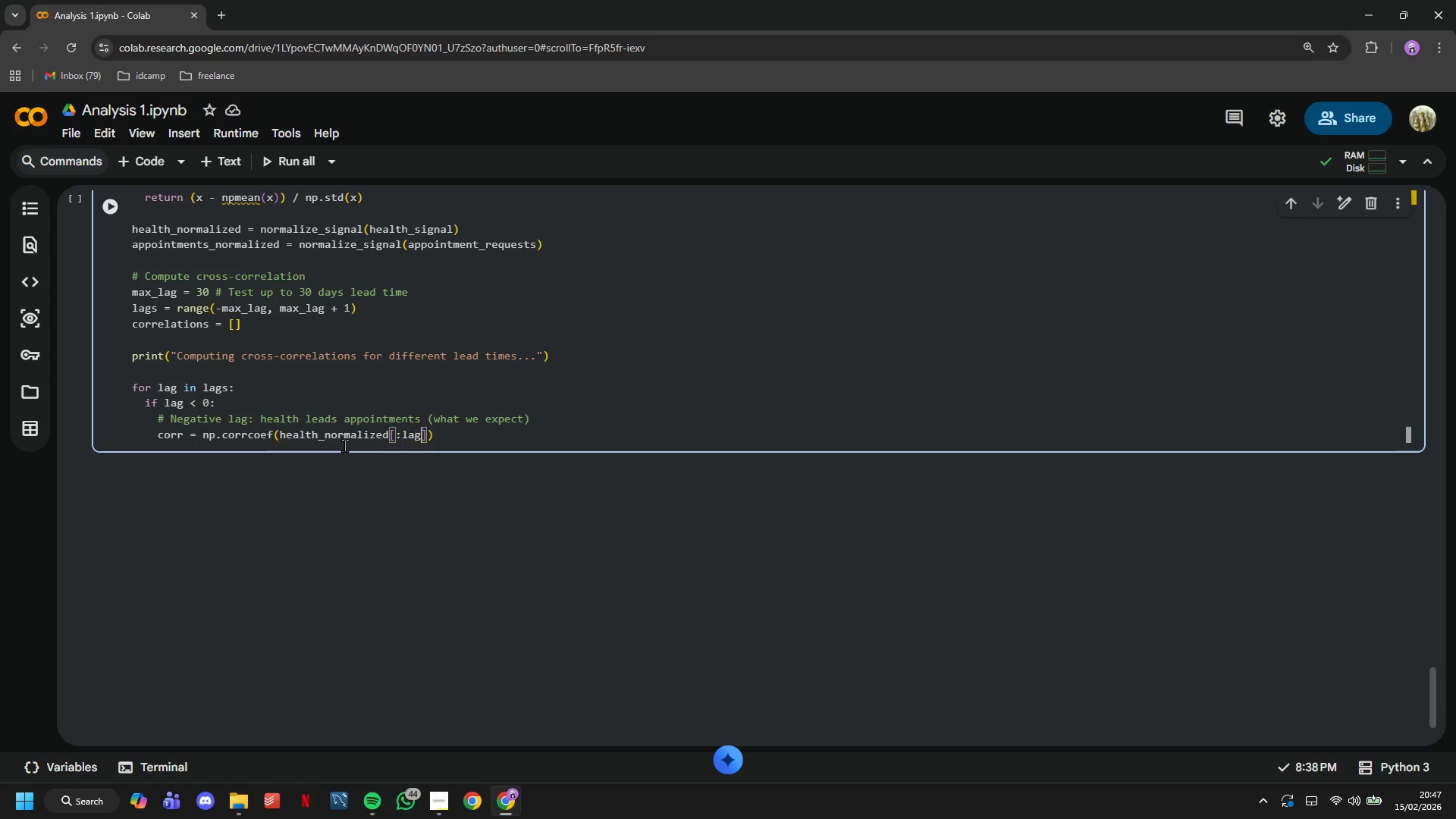 
key(ArrowRight)
 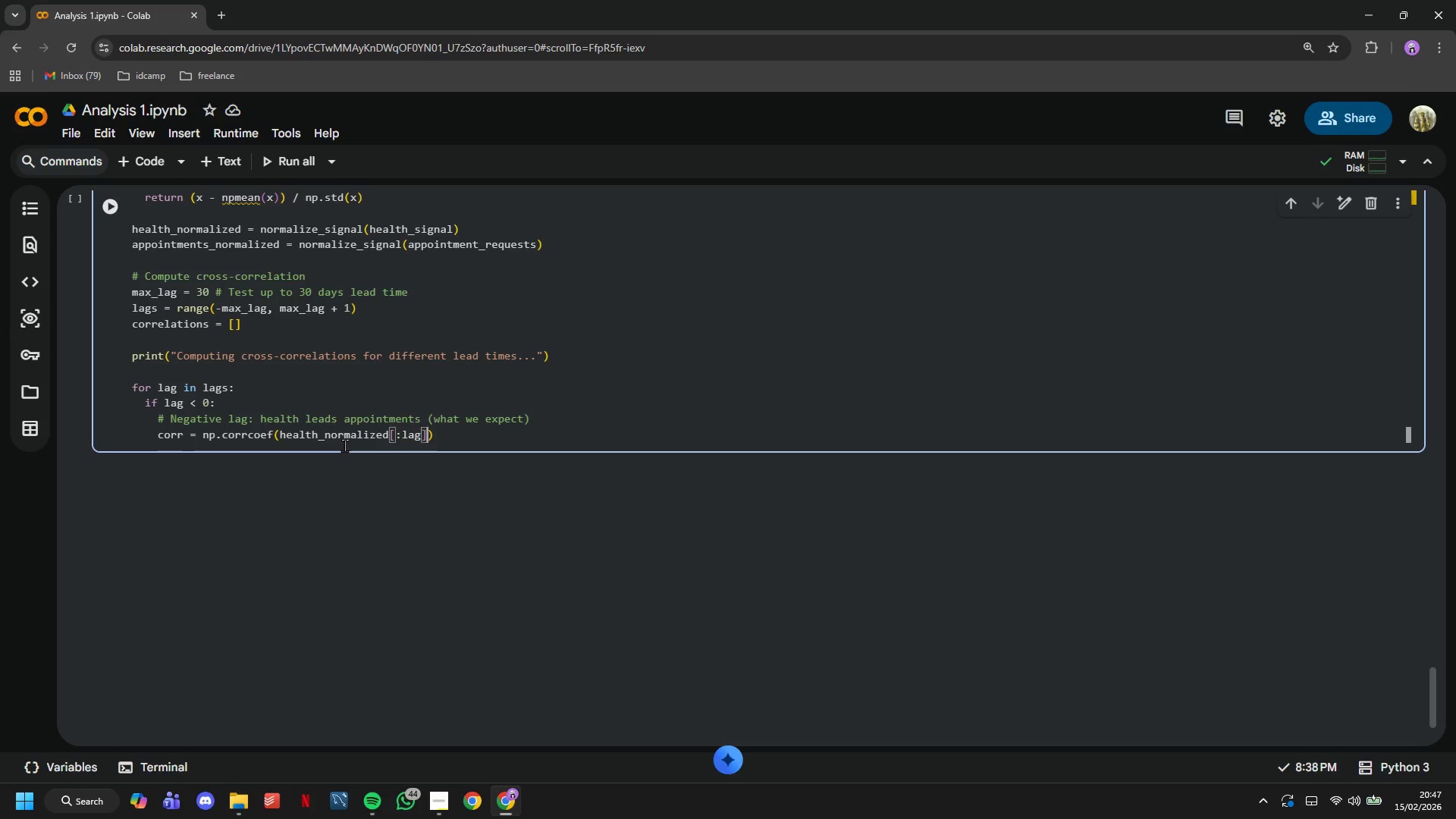 
key(ArrowRight)
 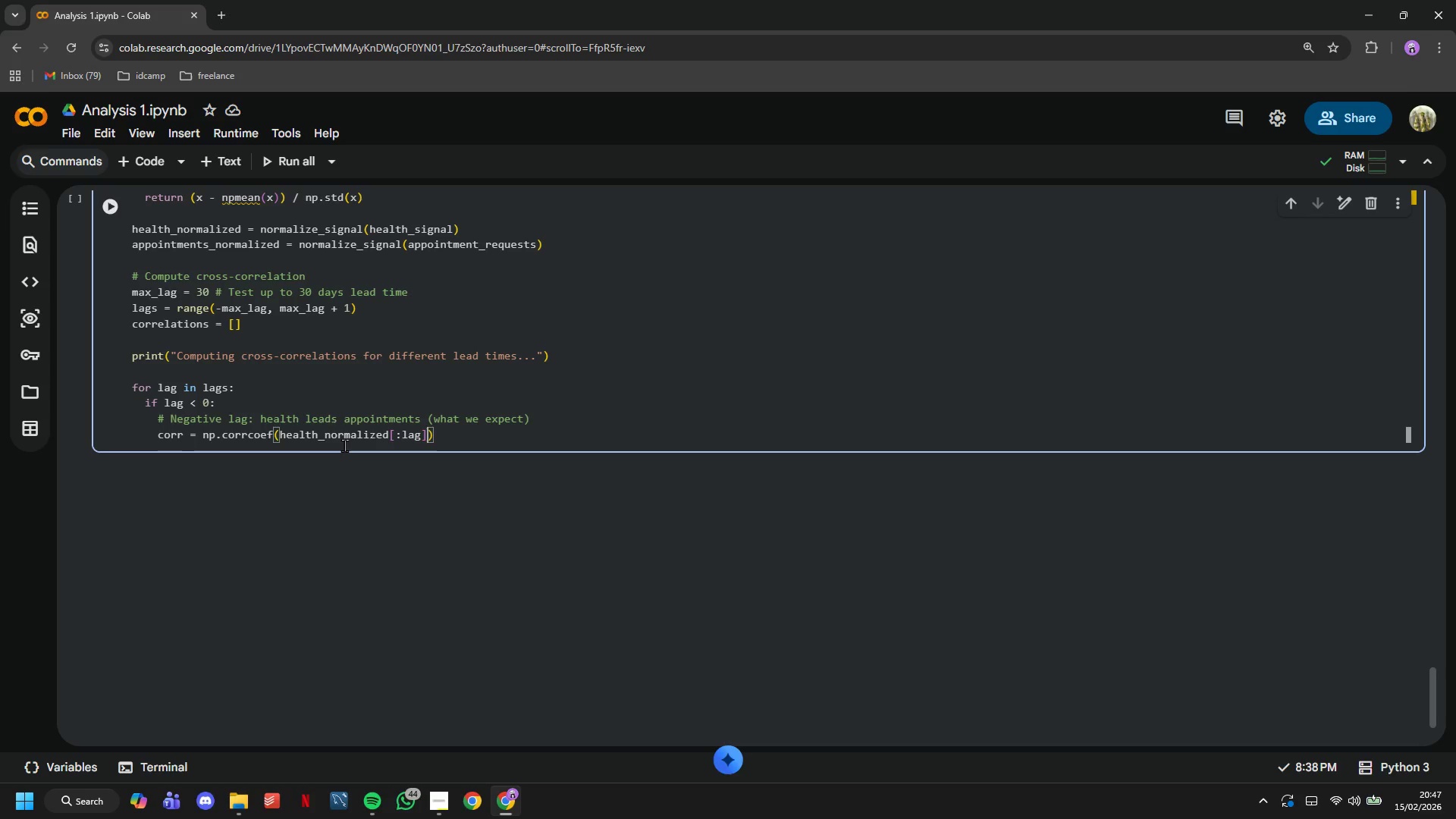 
type(, appointments_normalized[-lag)
 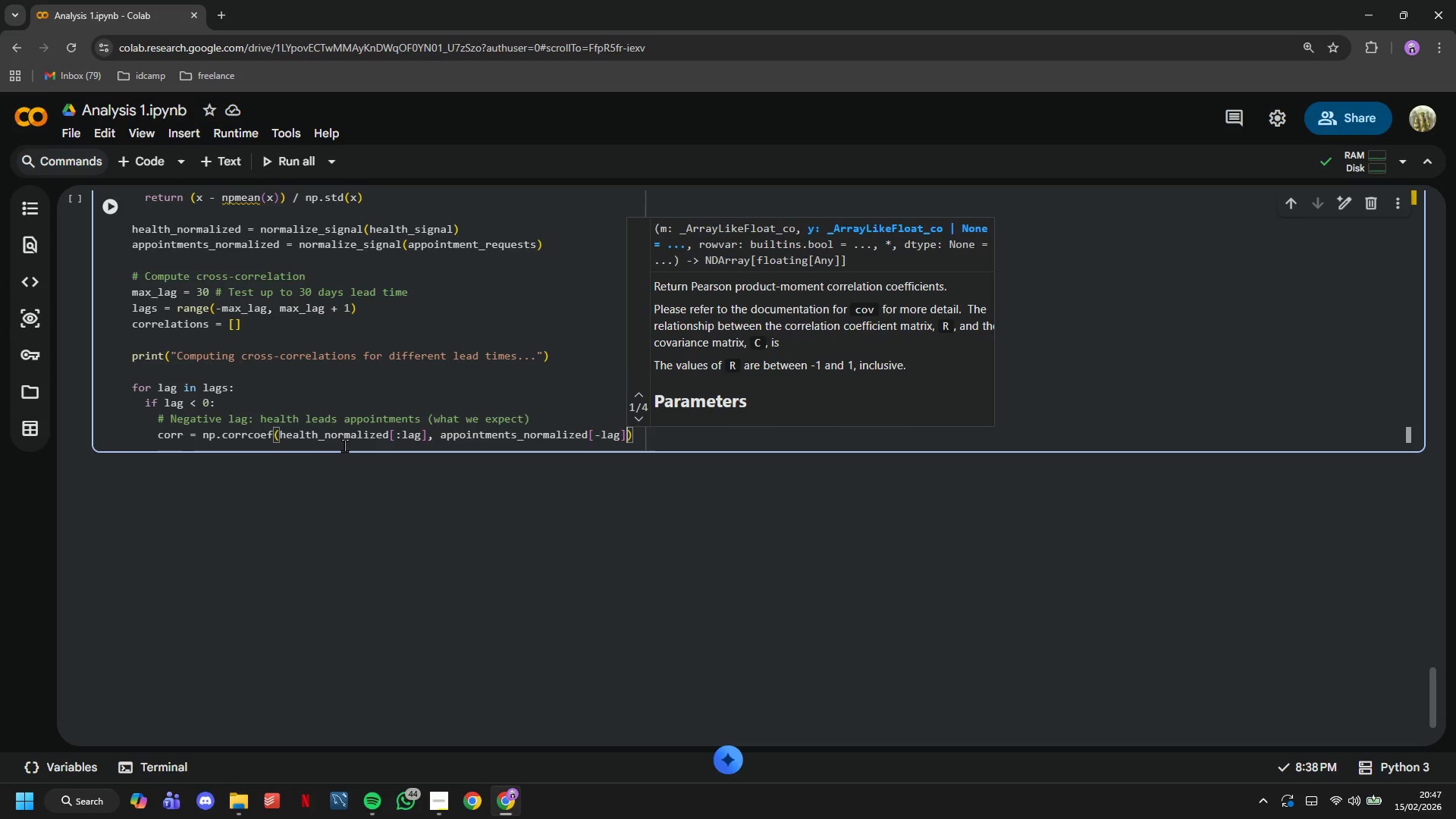 
 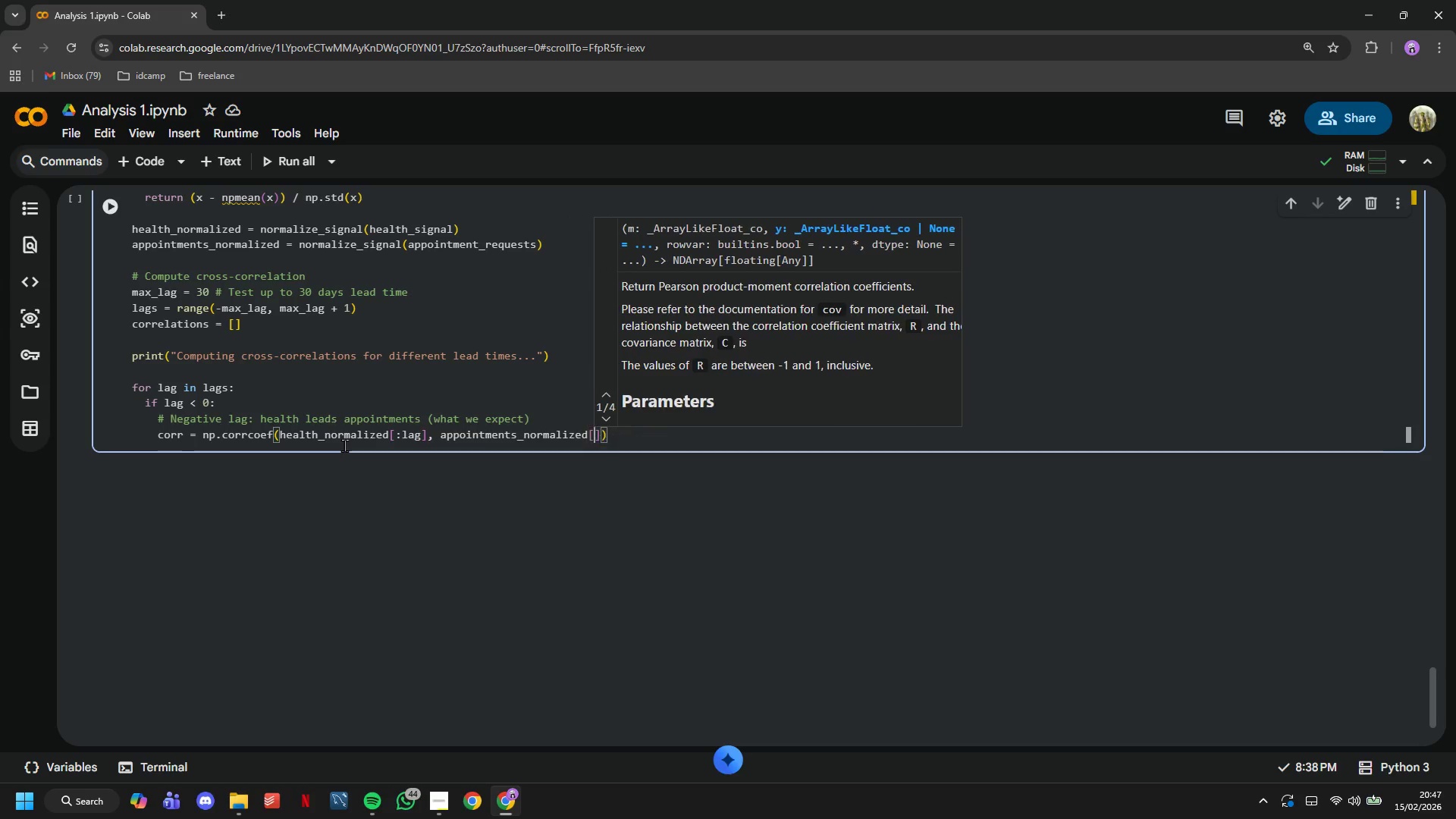 
key(ArrowRight)
 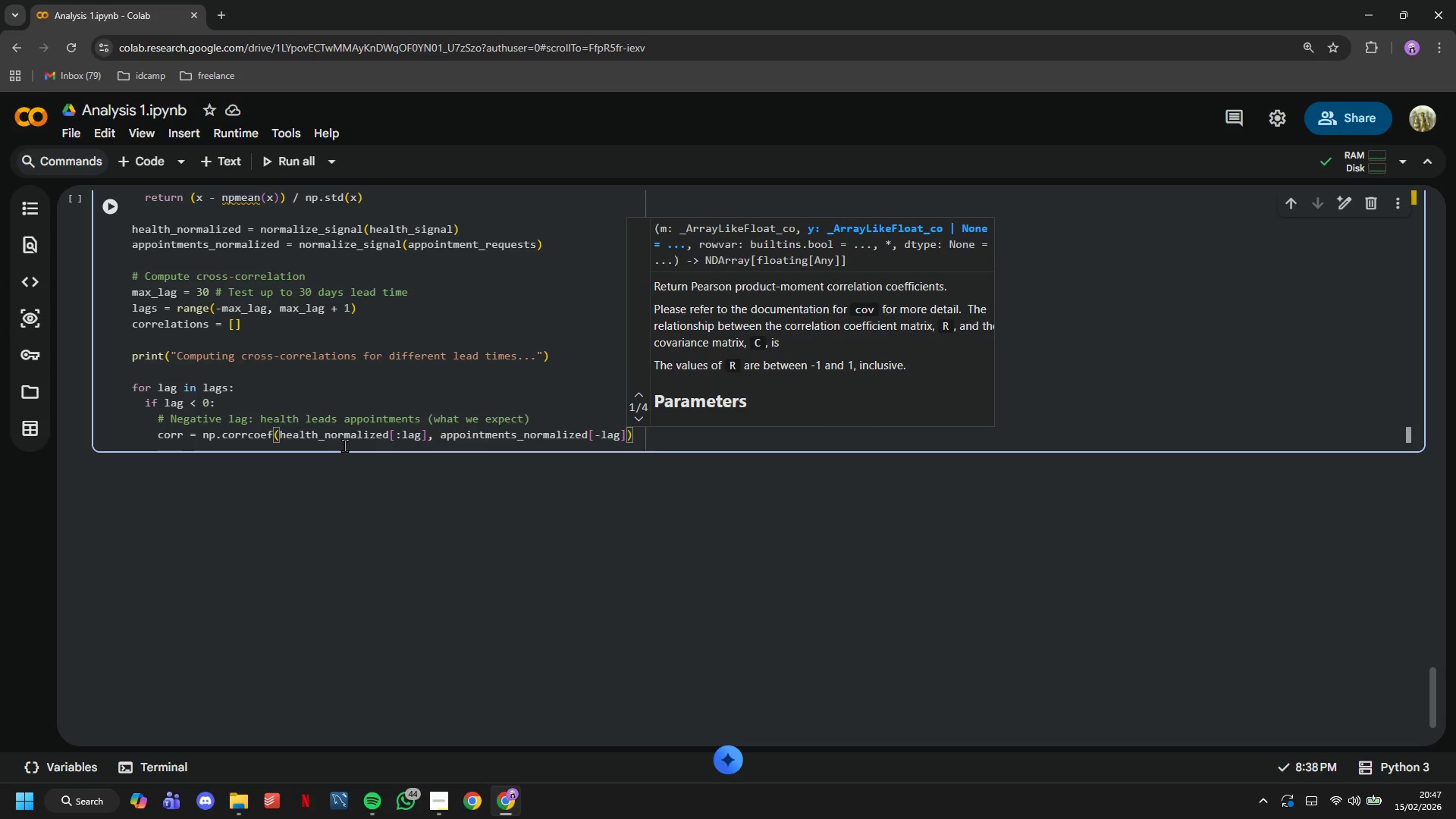 
key(ArrowLeft)
 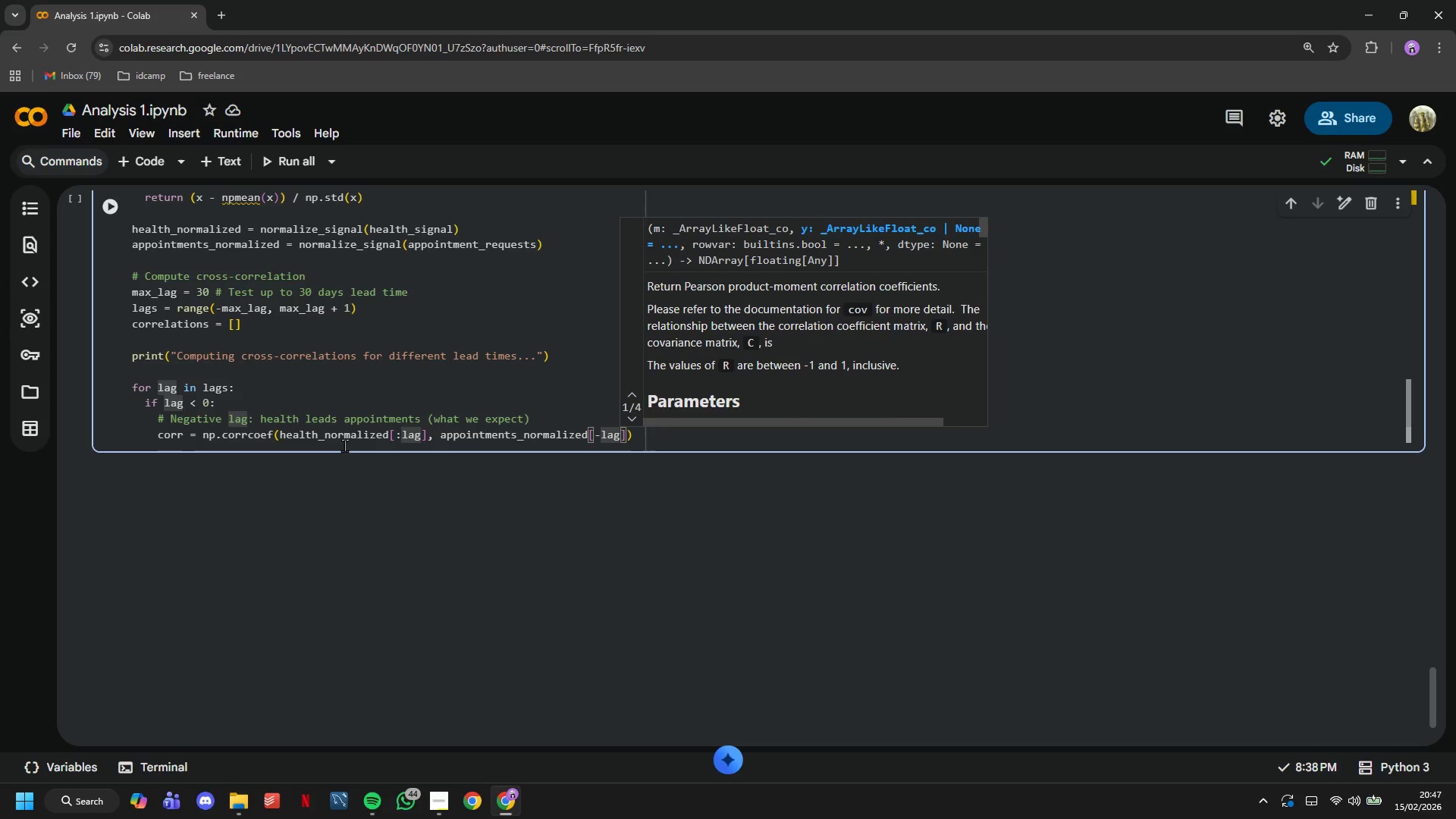 
key(Shift+Semicolon)
 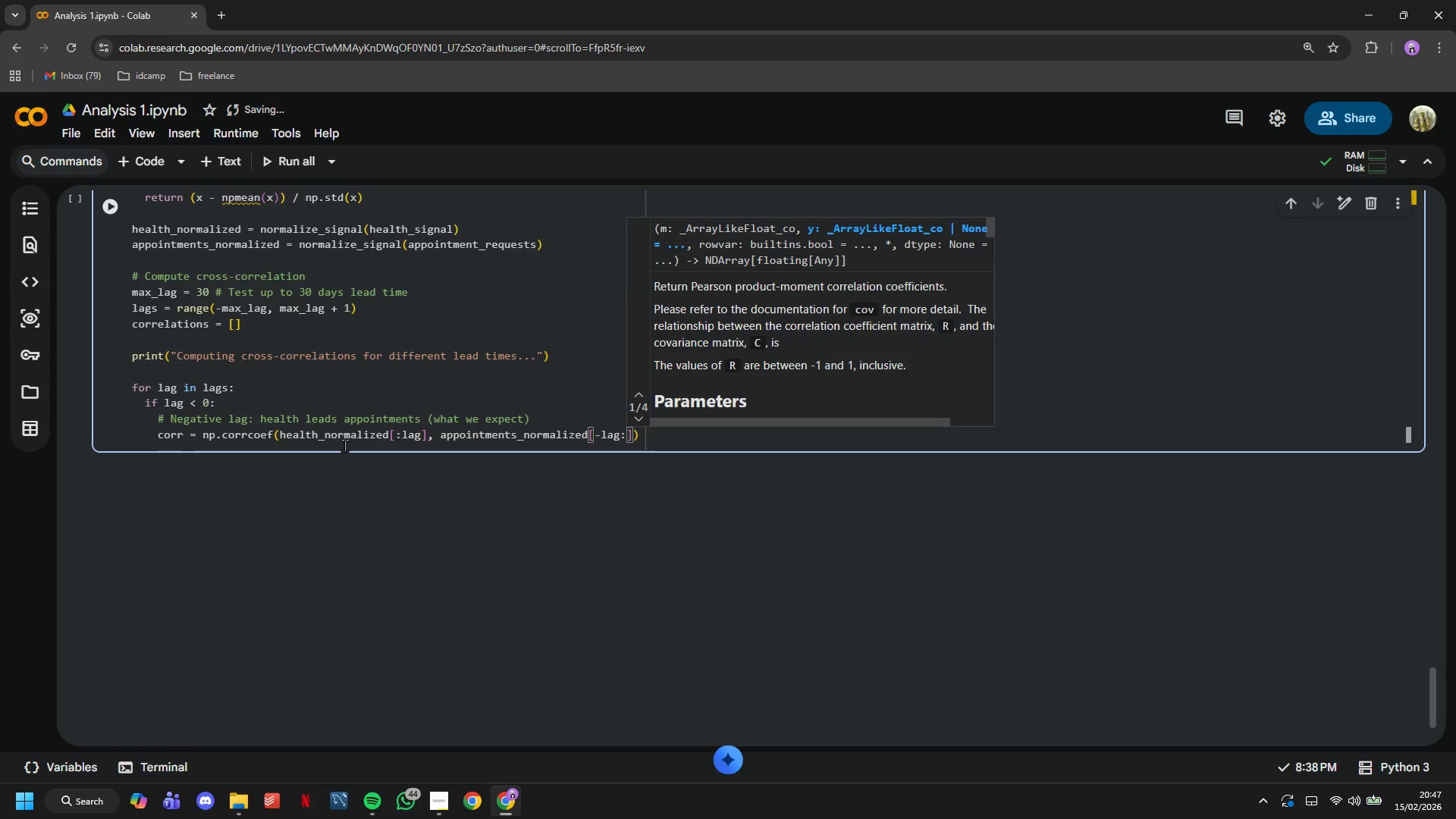 
key(ArrowRight)
 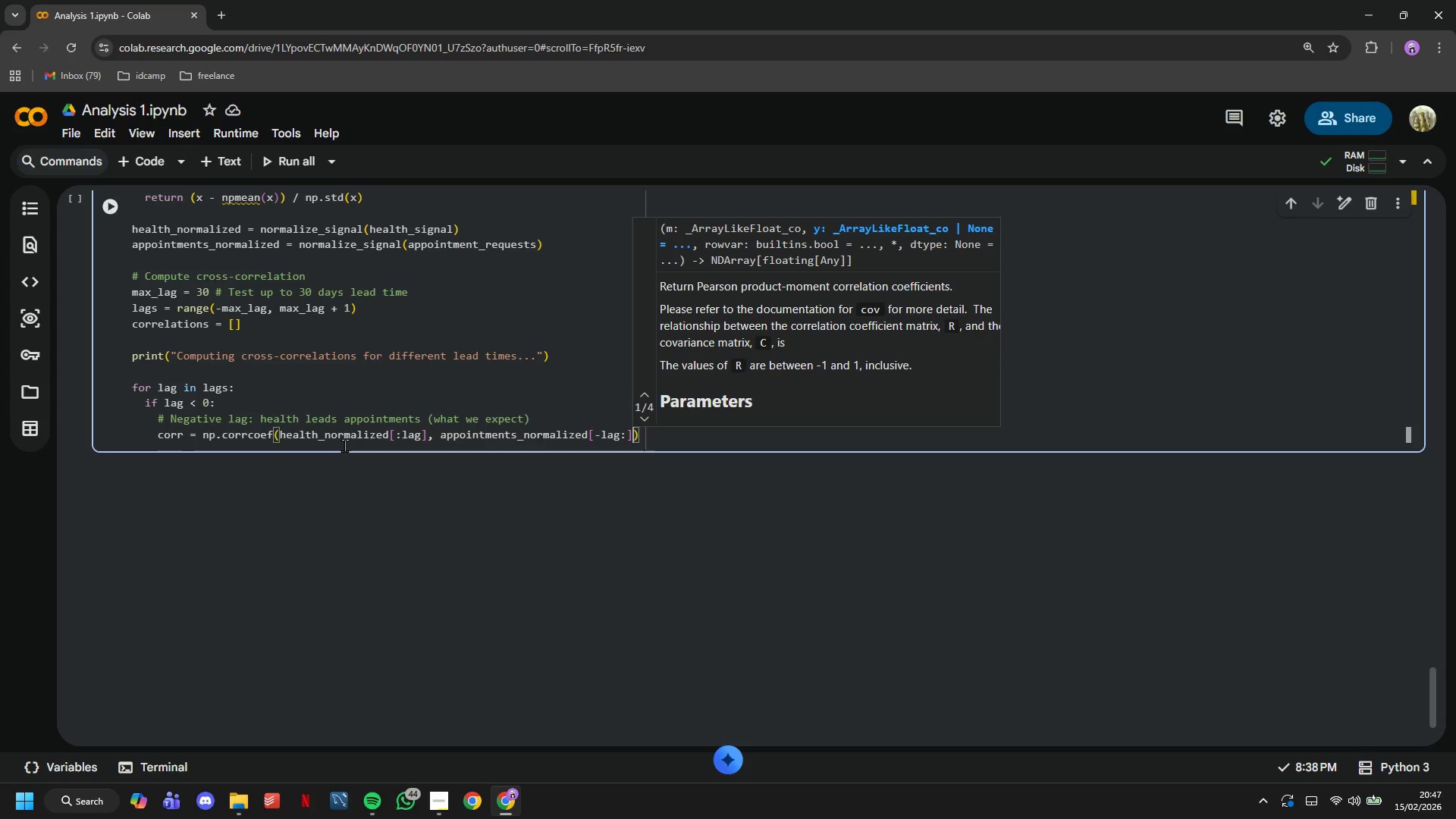 
key(ArrowRight)
 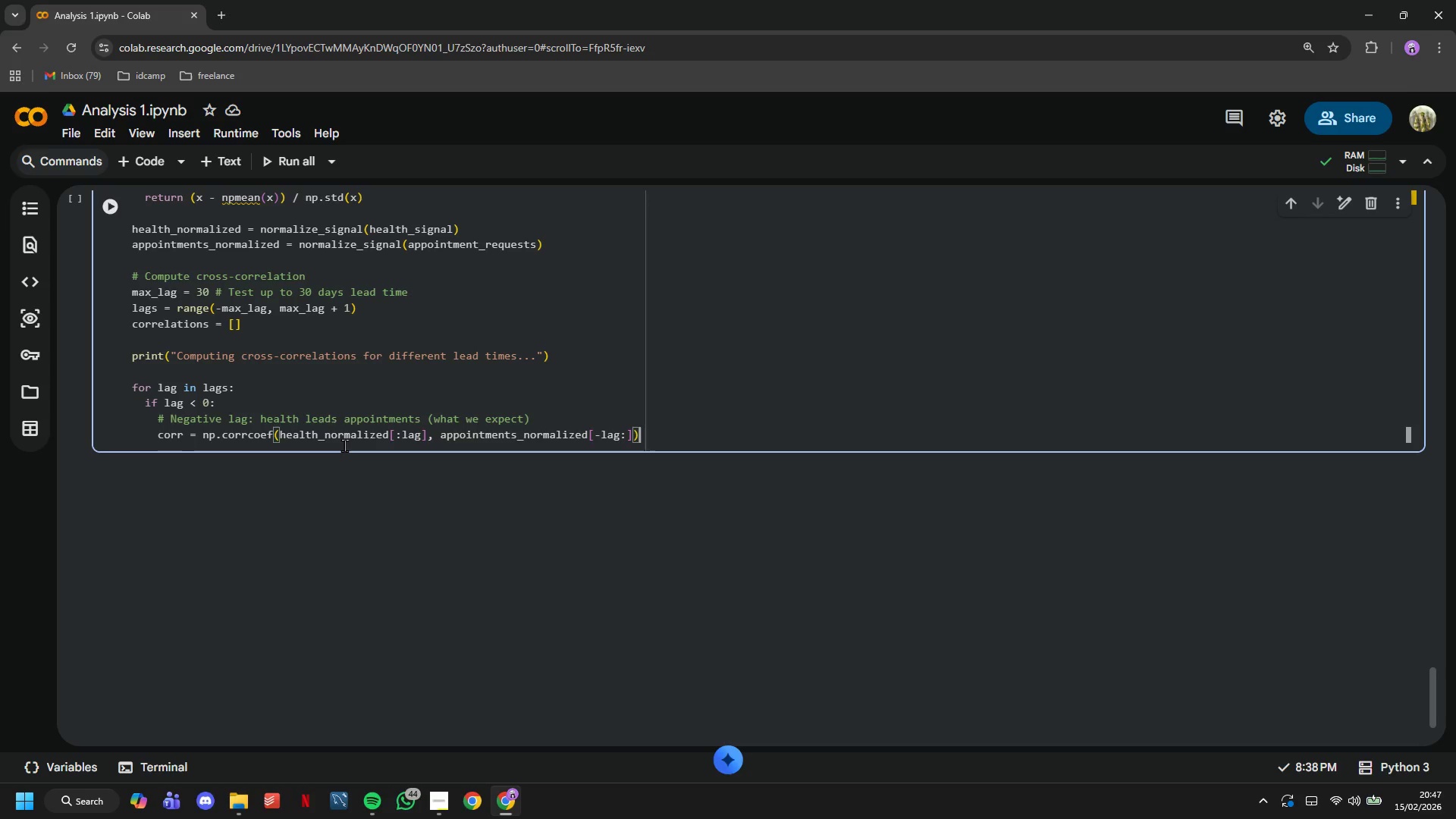 
key(BracketLeft)
 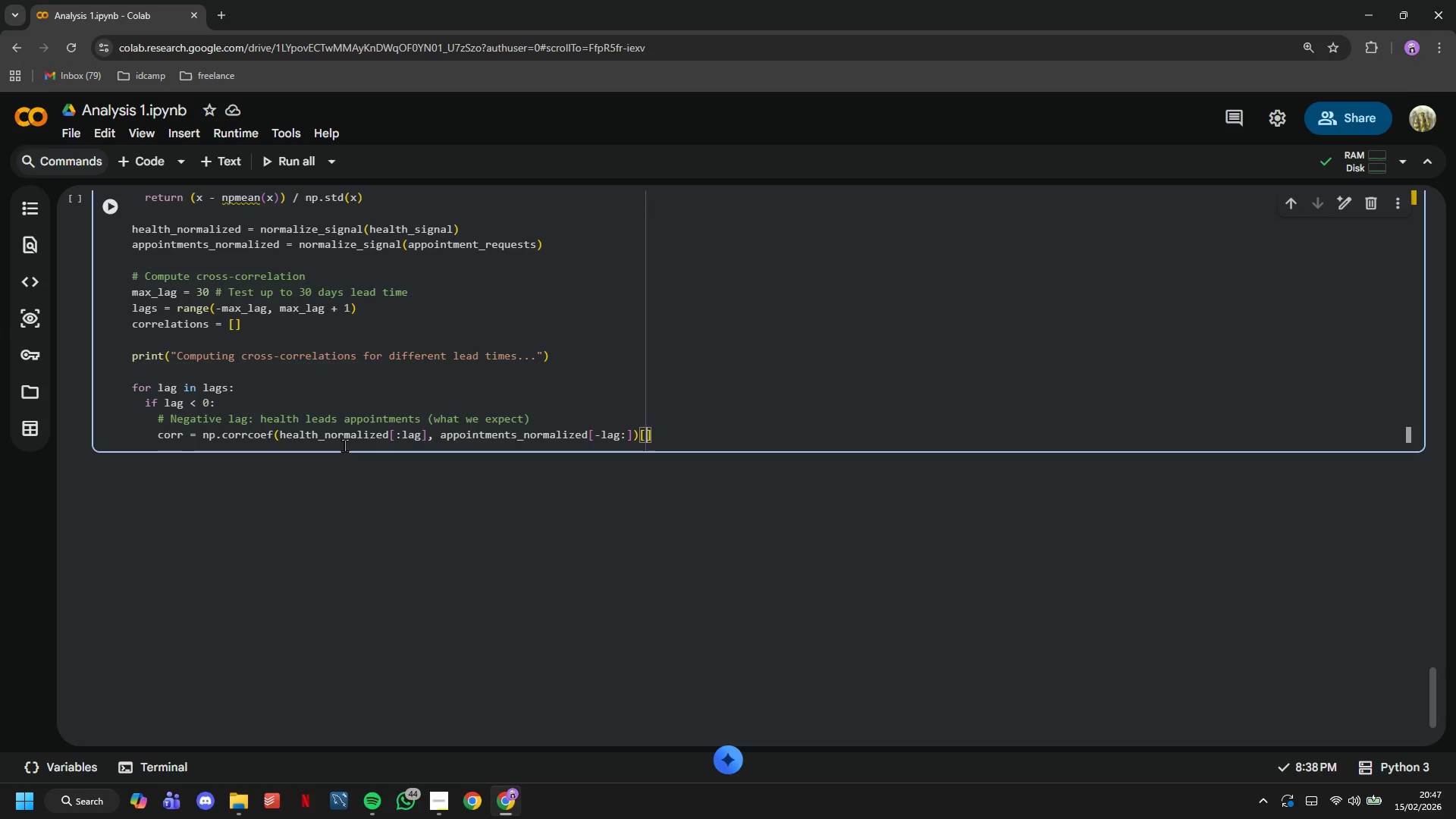 
key(0)
 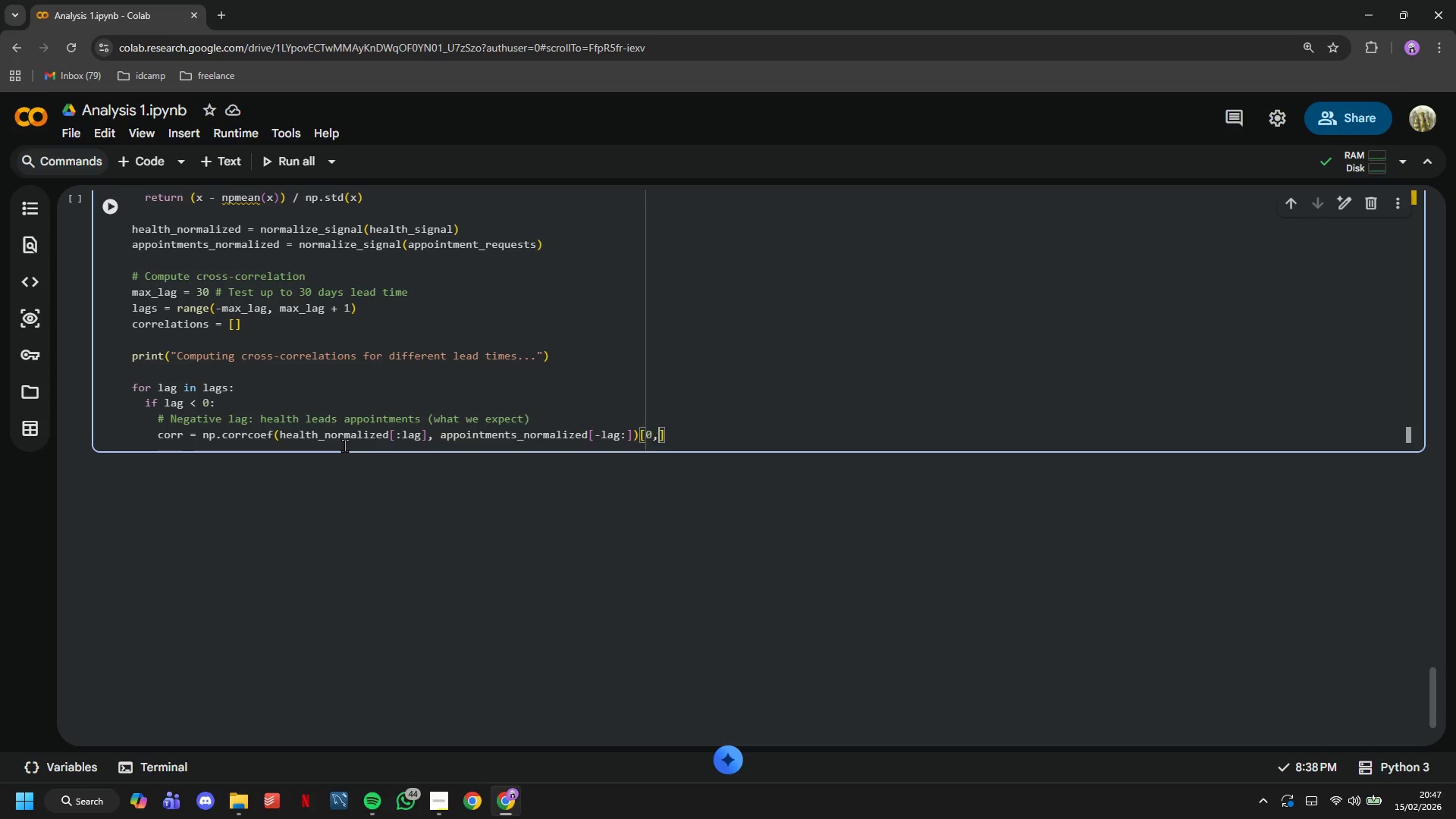 
key(Comma)
 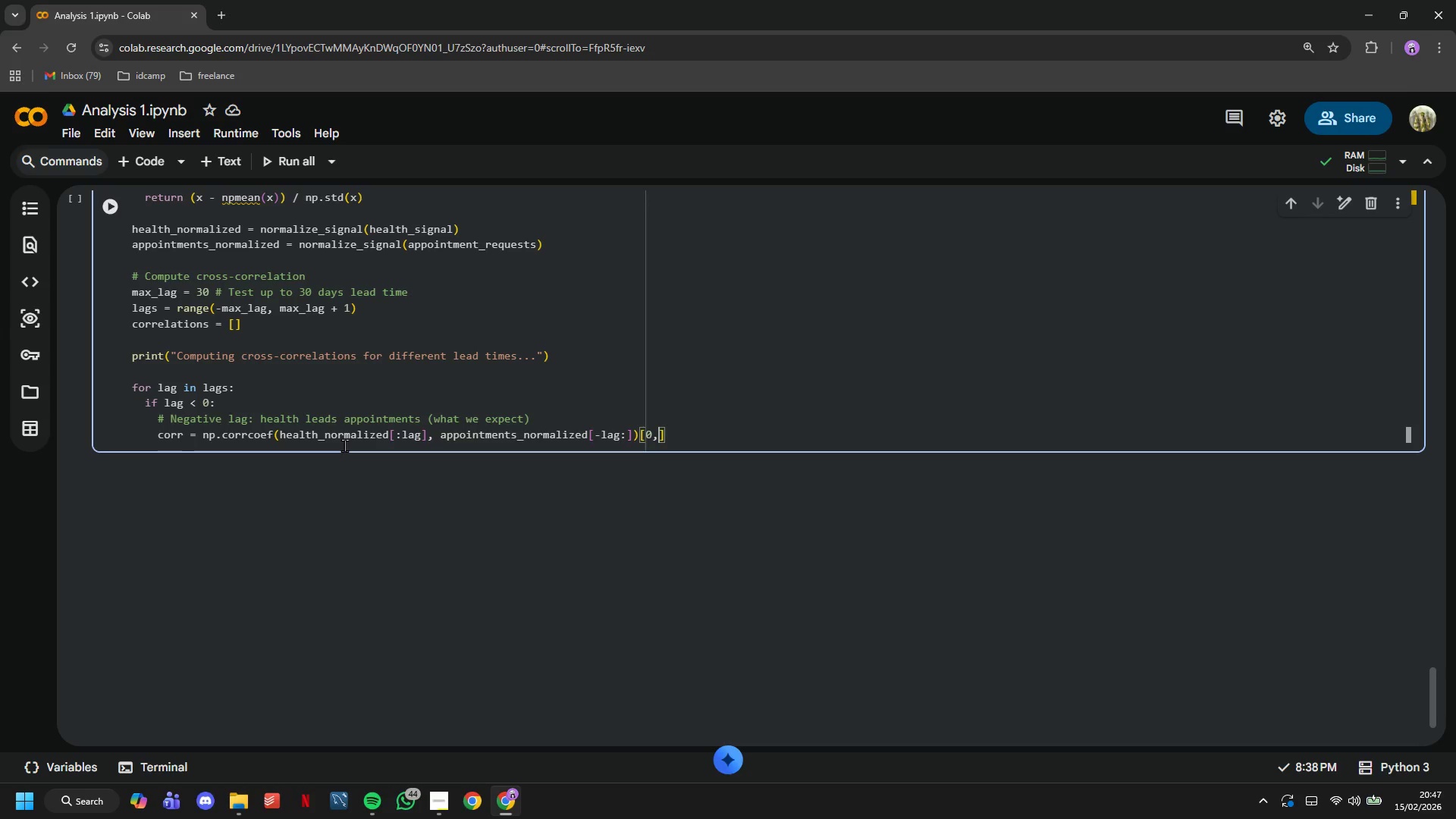 
key(1)
 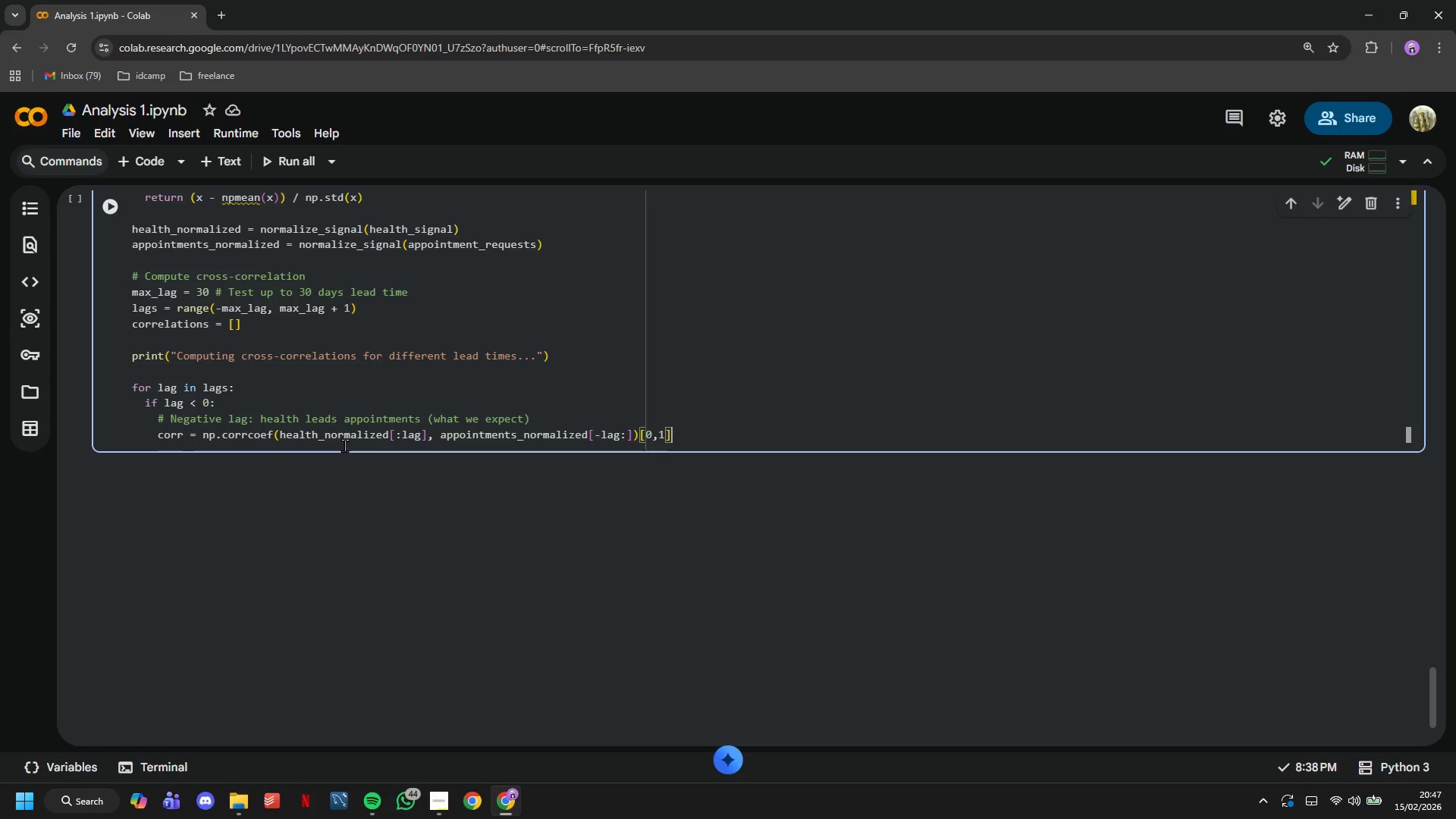 
key(ArrowRight)
 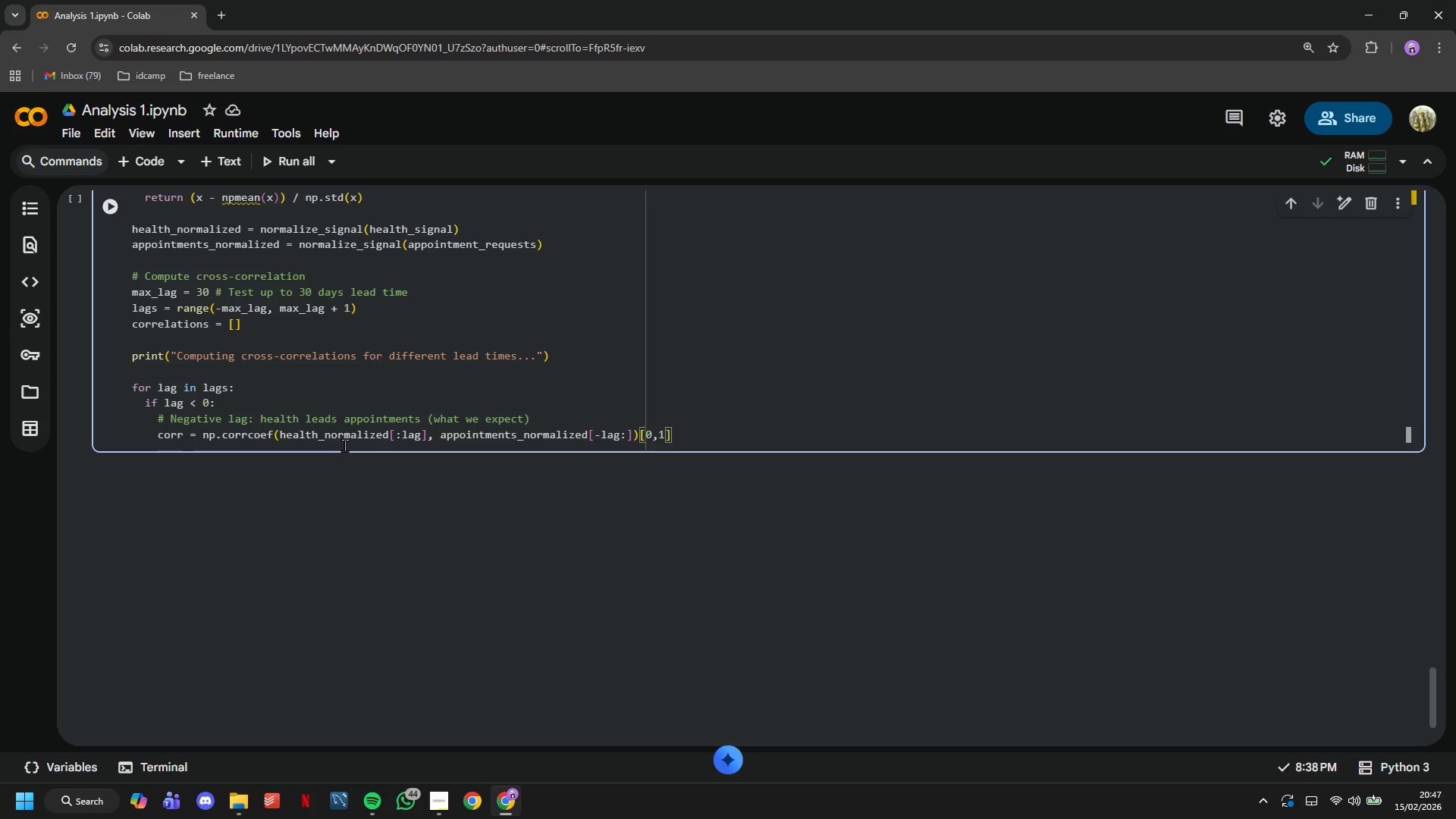 
key(Enter)
 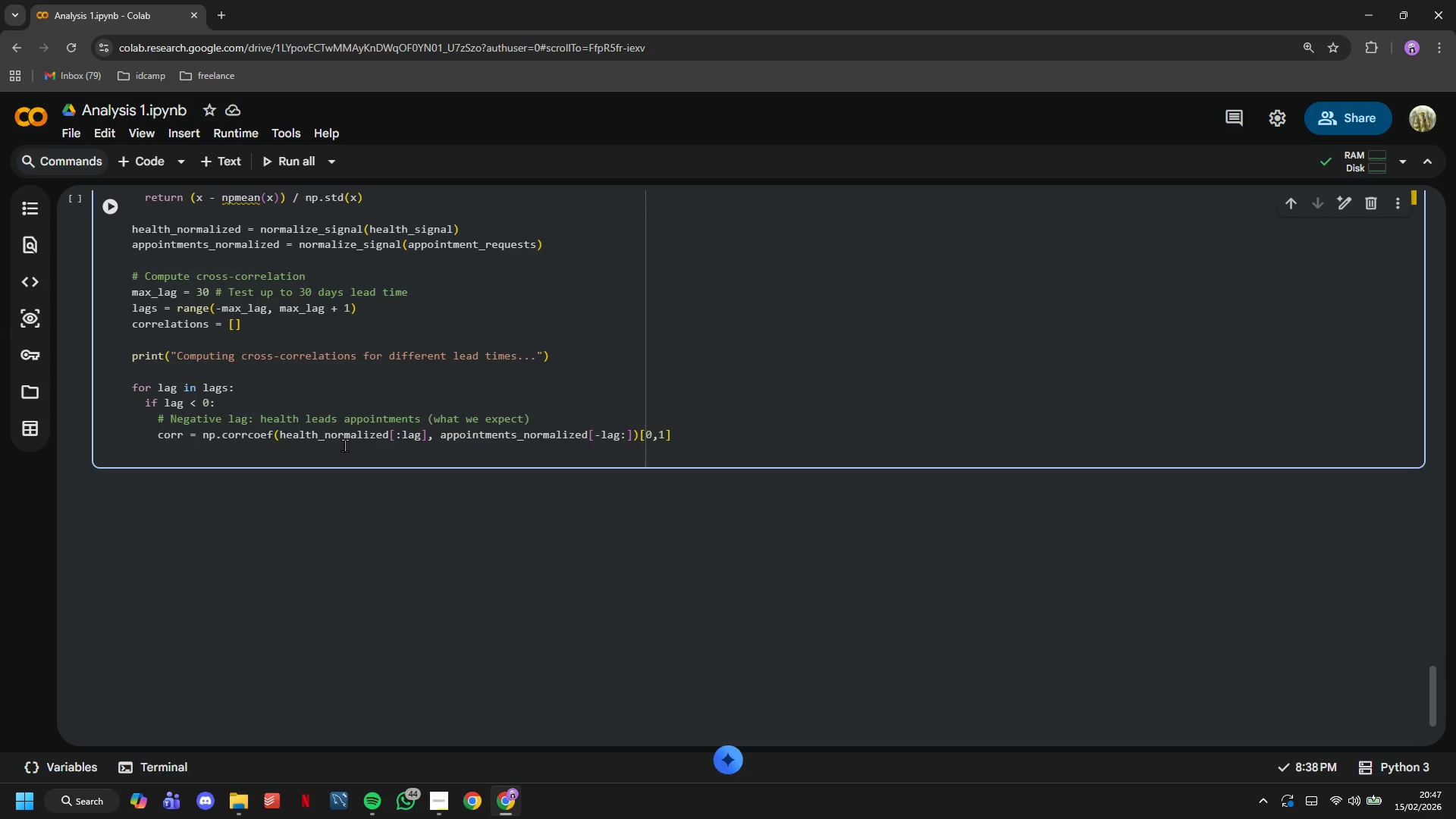 
key(Backspace)
type(elif lag > 0:)
 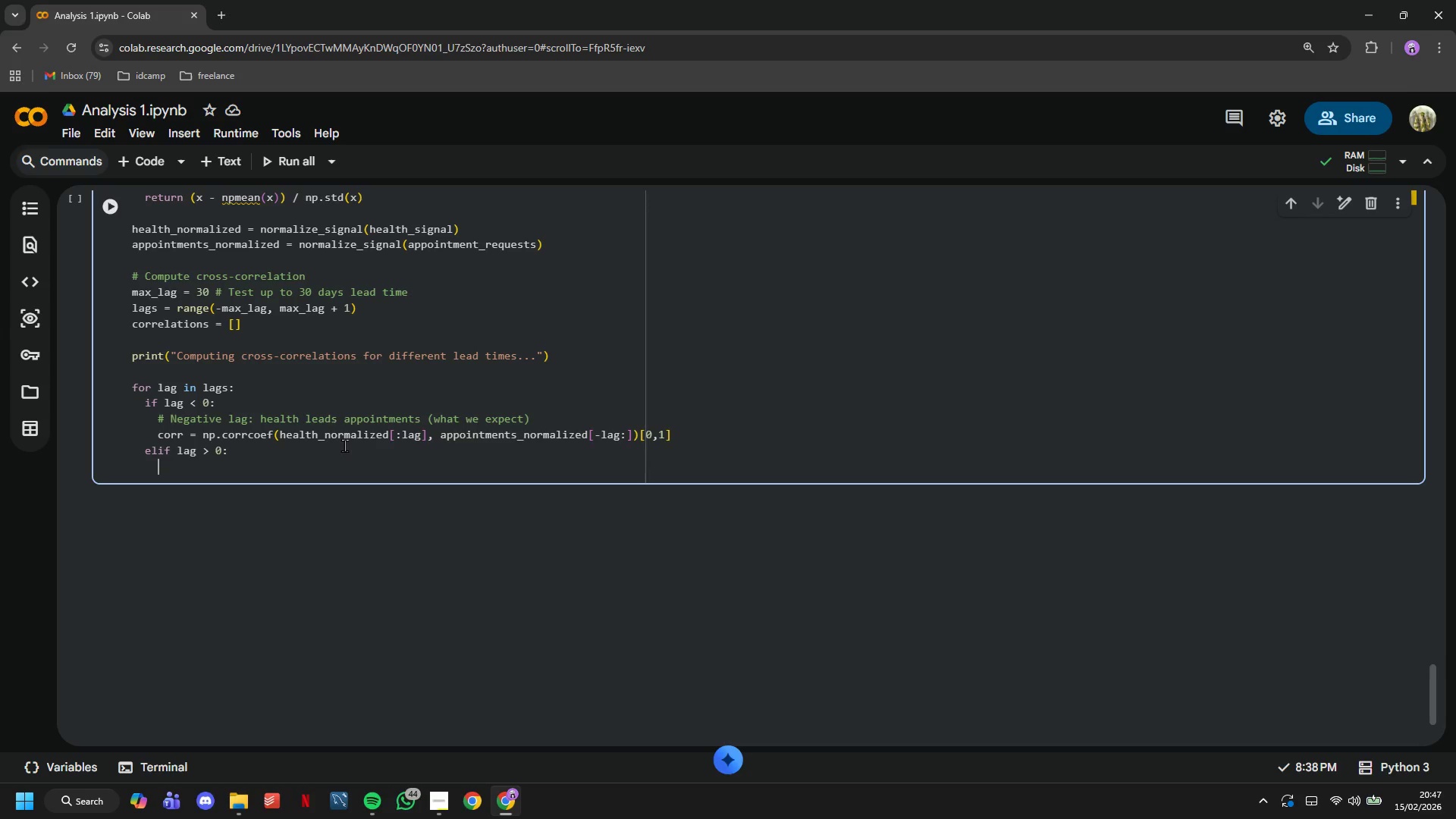 
 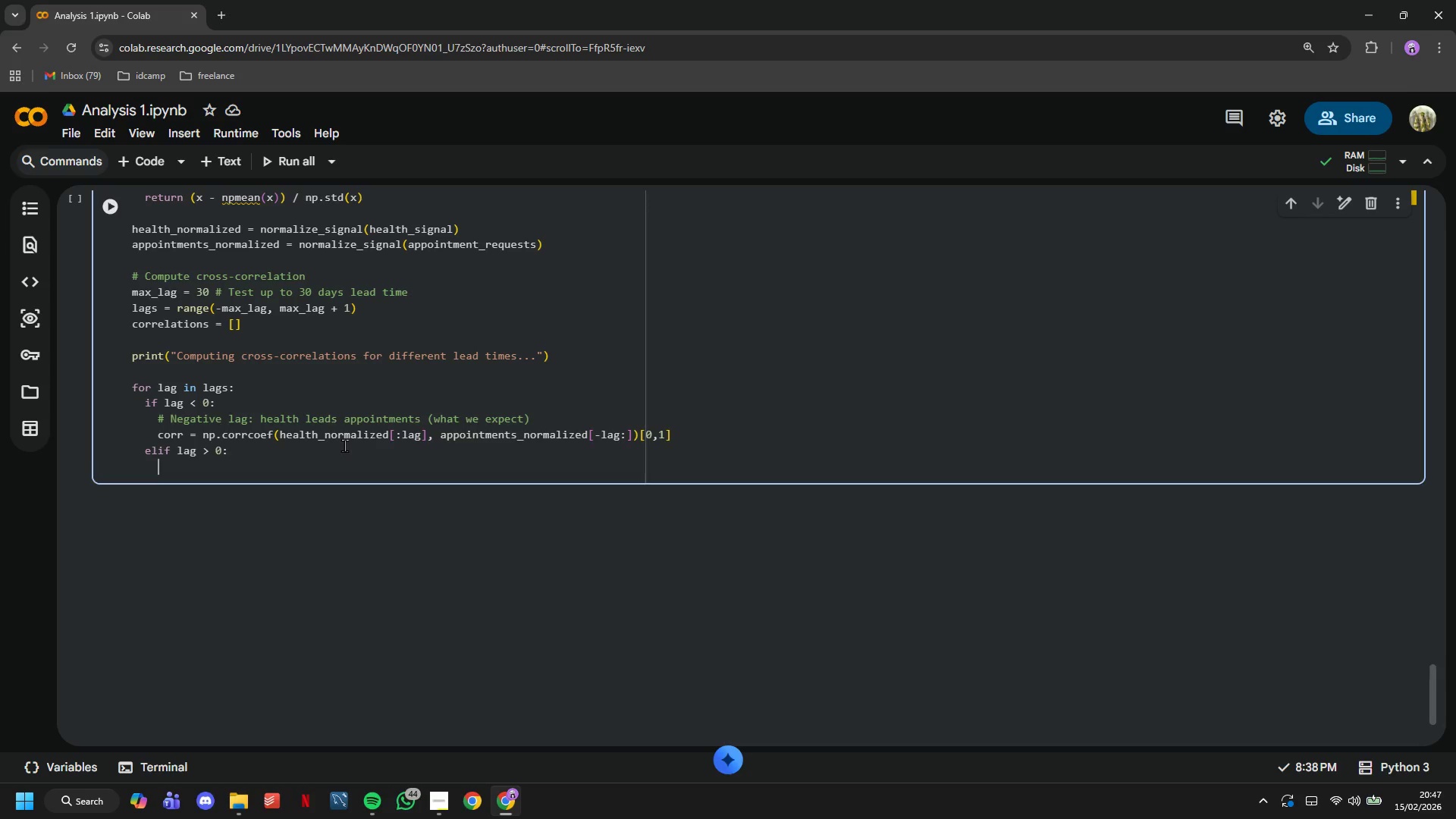 
key(Enter)
 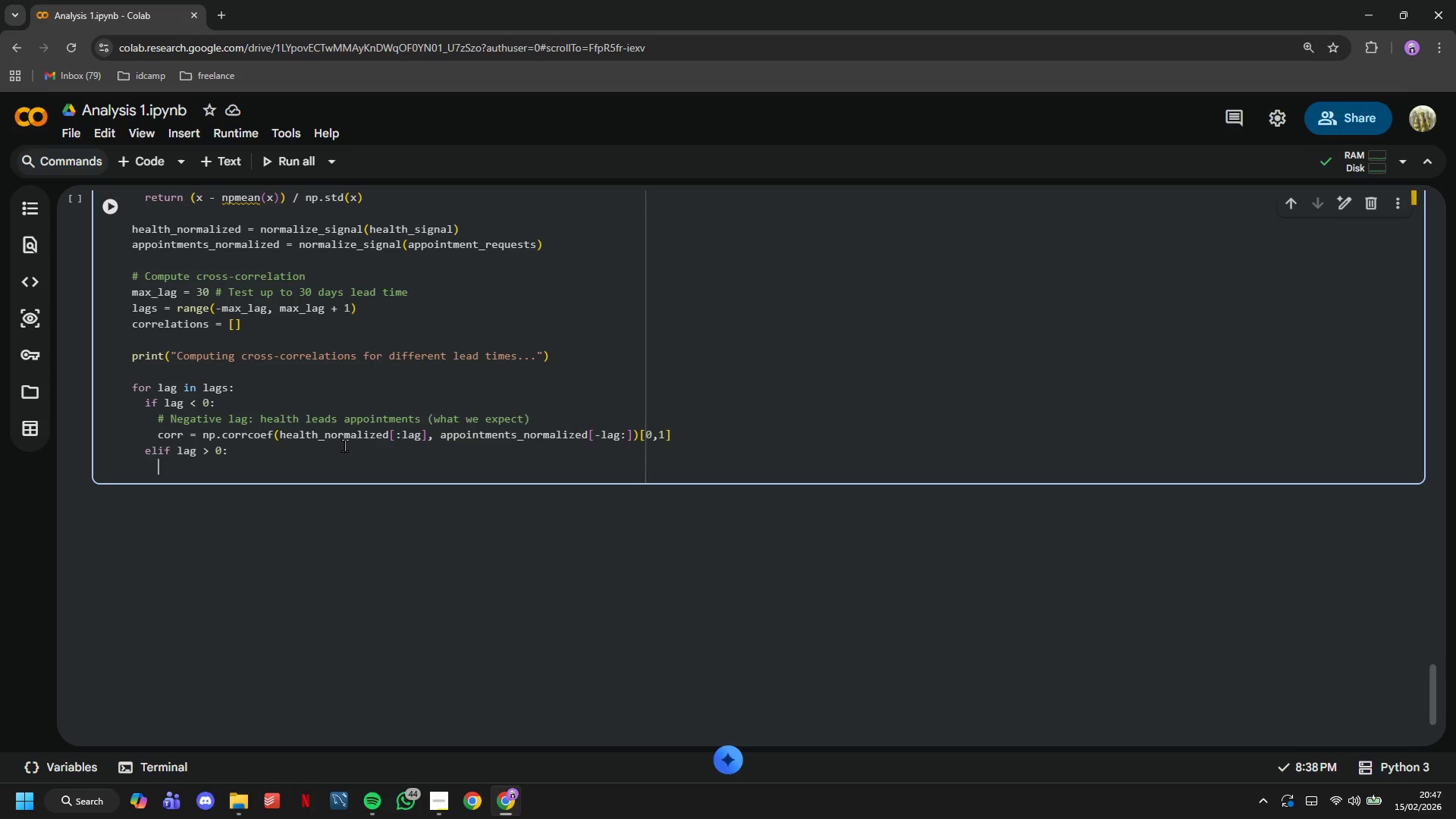 
type(# Positive lag: appointments lead health (shouldn't happen)
 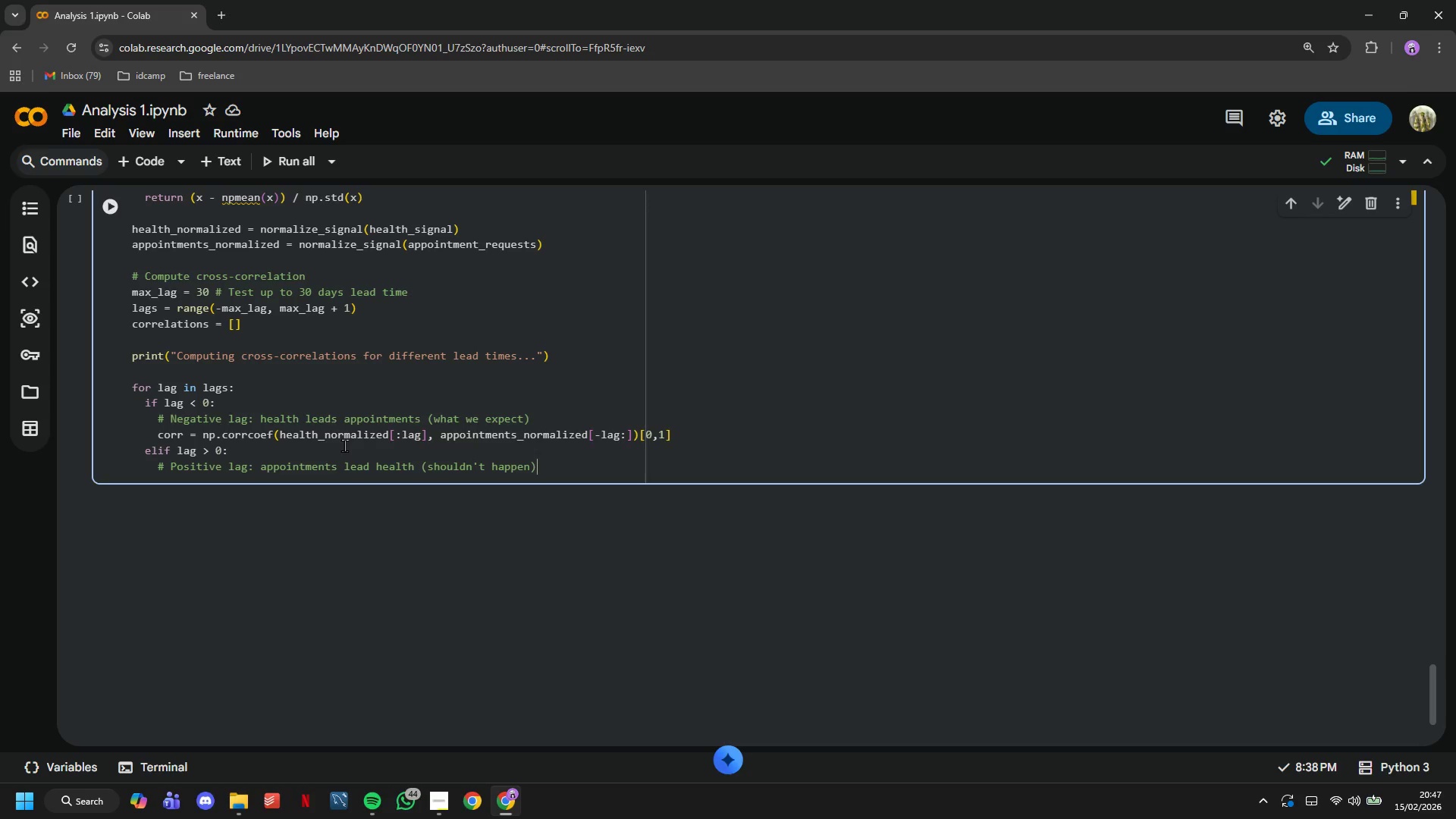 
 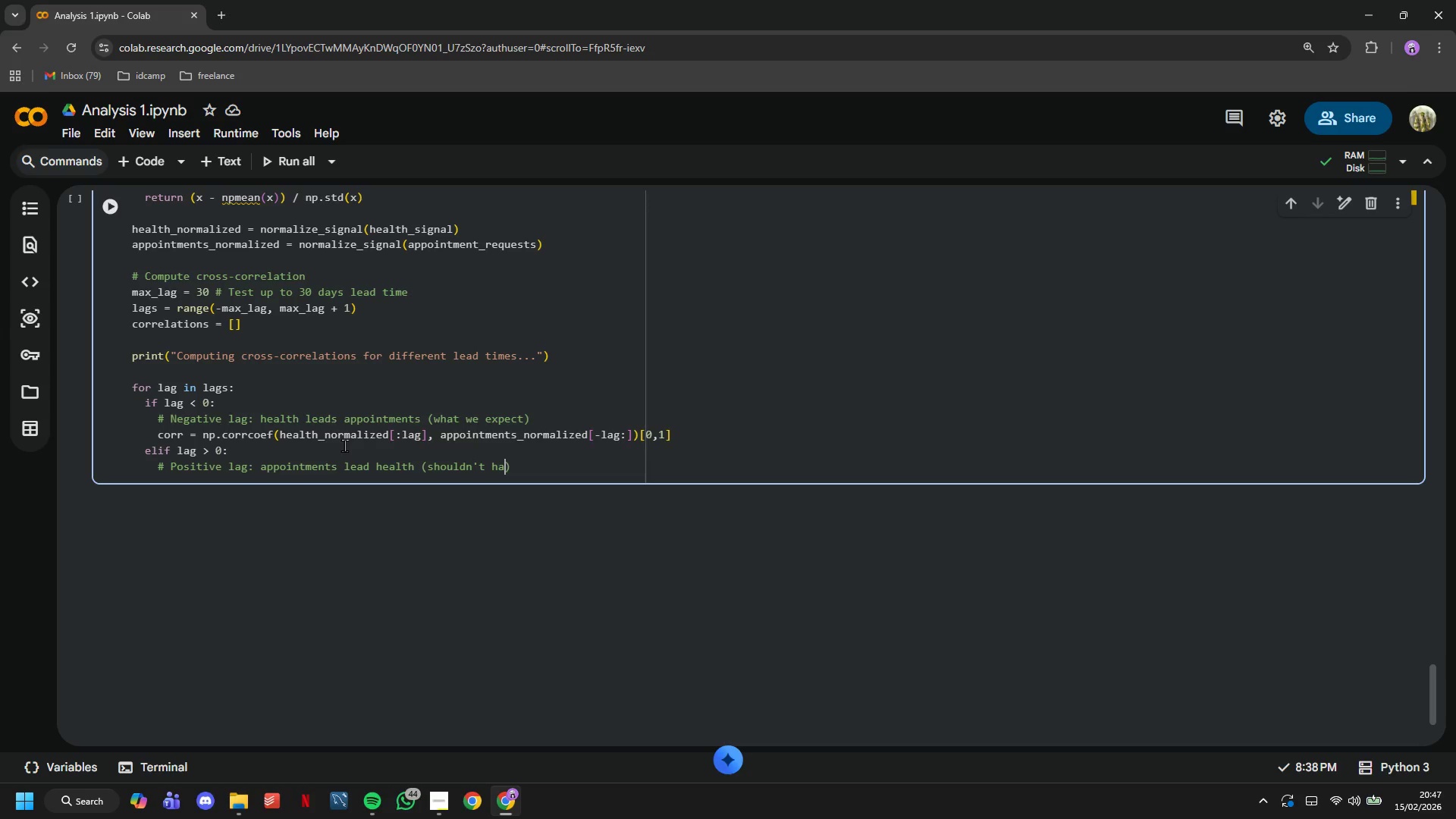 
key(ArrowRight)
 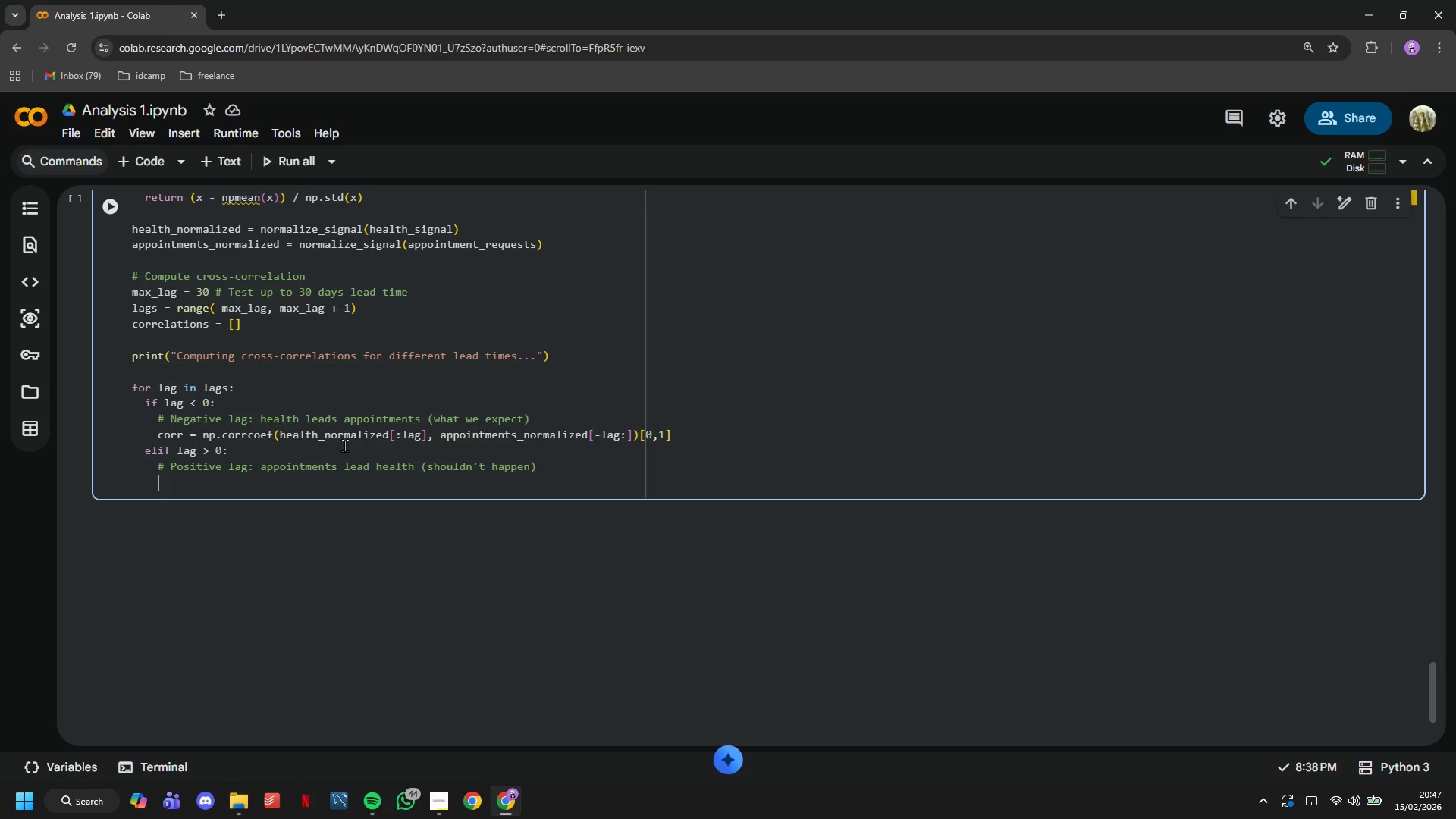 
key(Enter)
 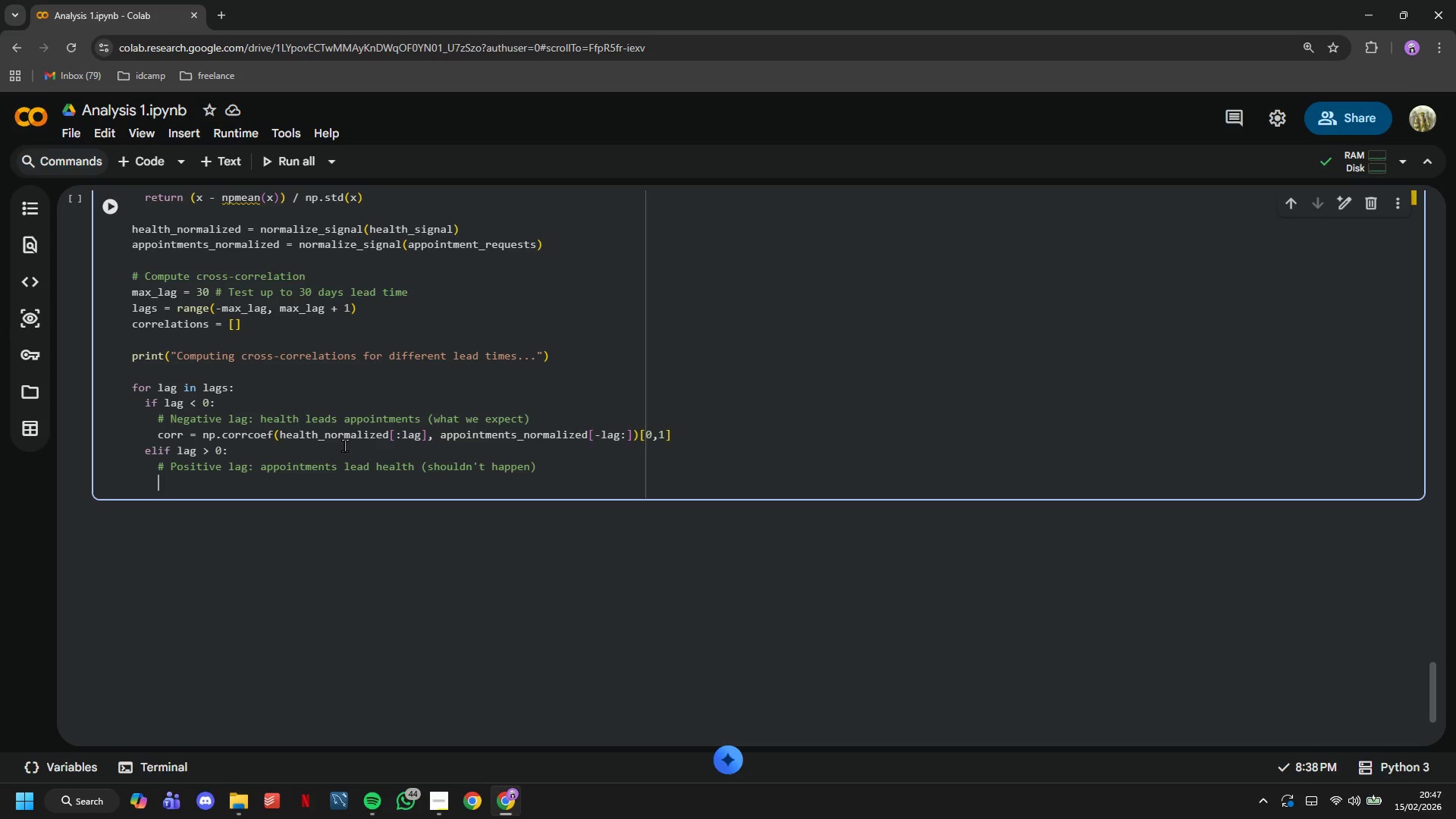 
wait(8.92)
 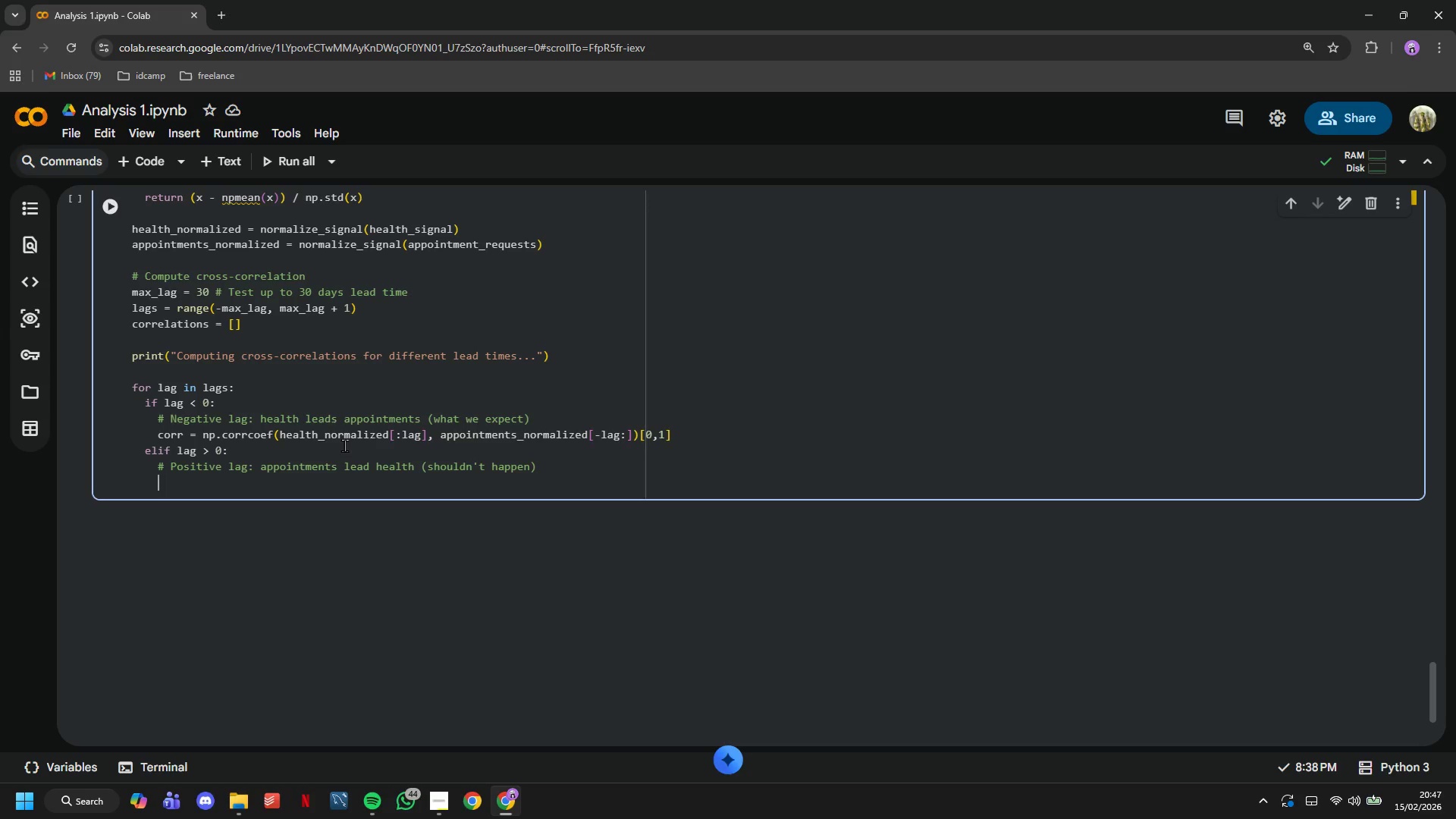 
type(corr = np.corrcoef(hel)
key(Backspace)
type(alth_norm)
key(Tab)
type([a)
key(Backspace)
type(lag:)
 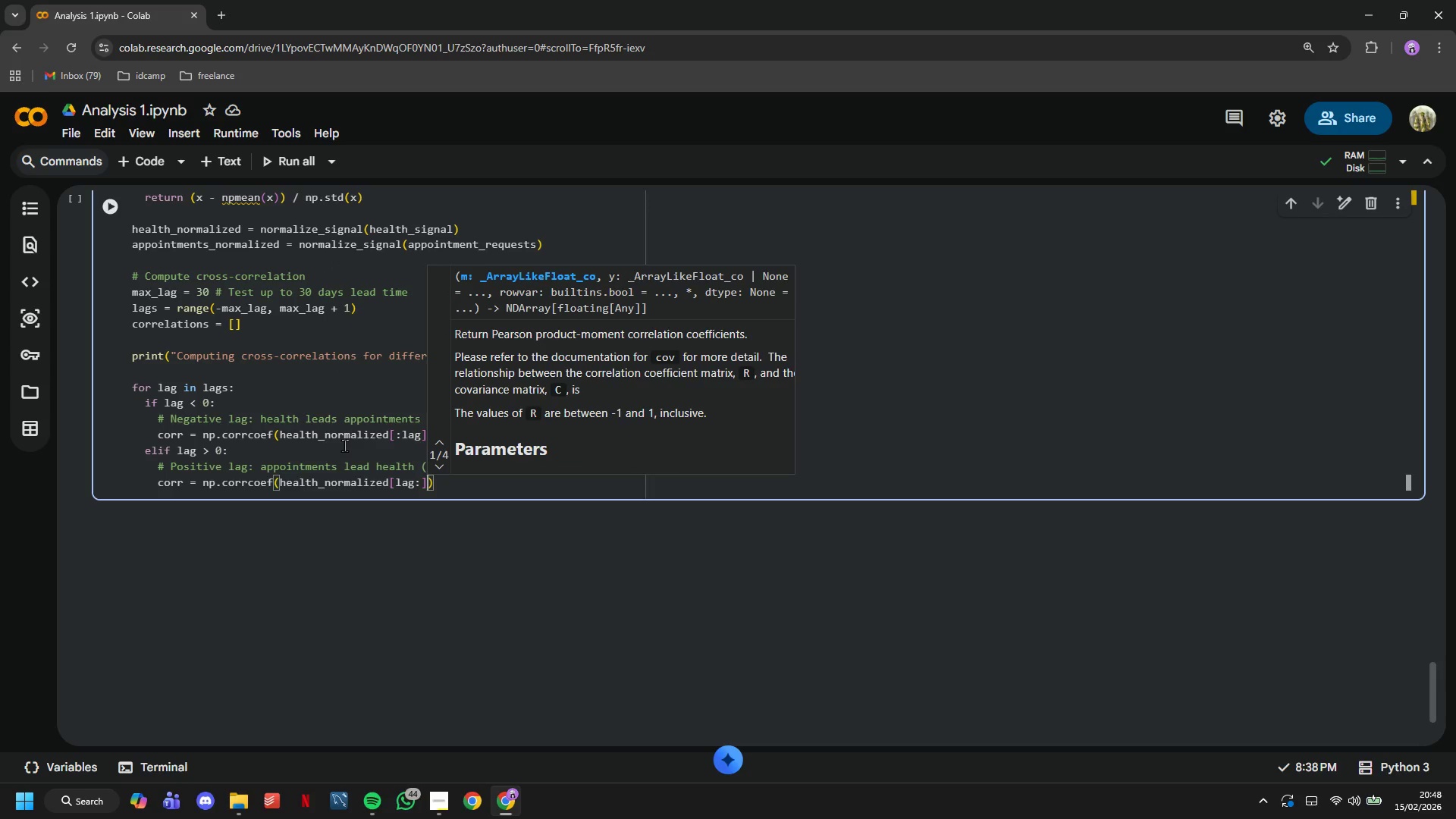 
 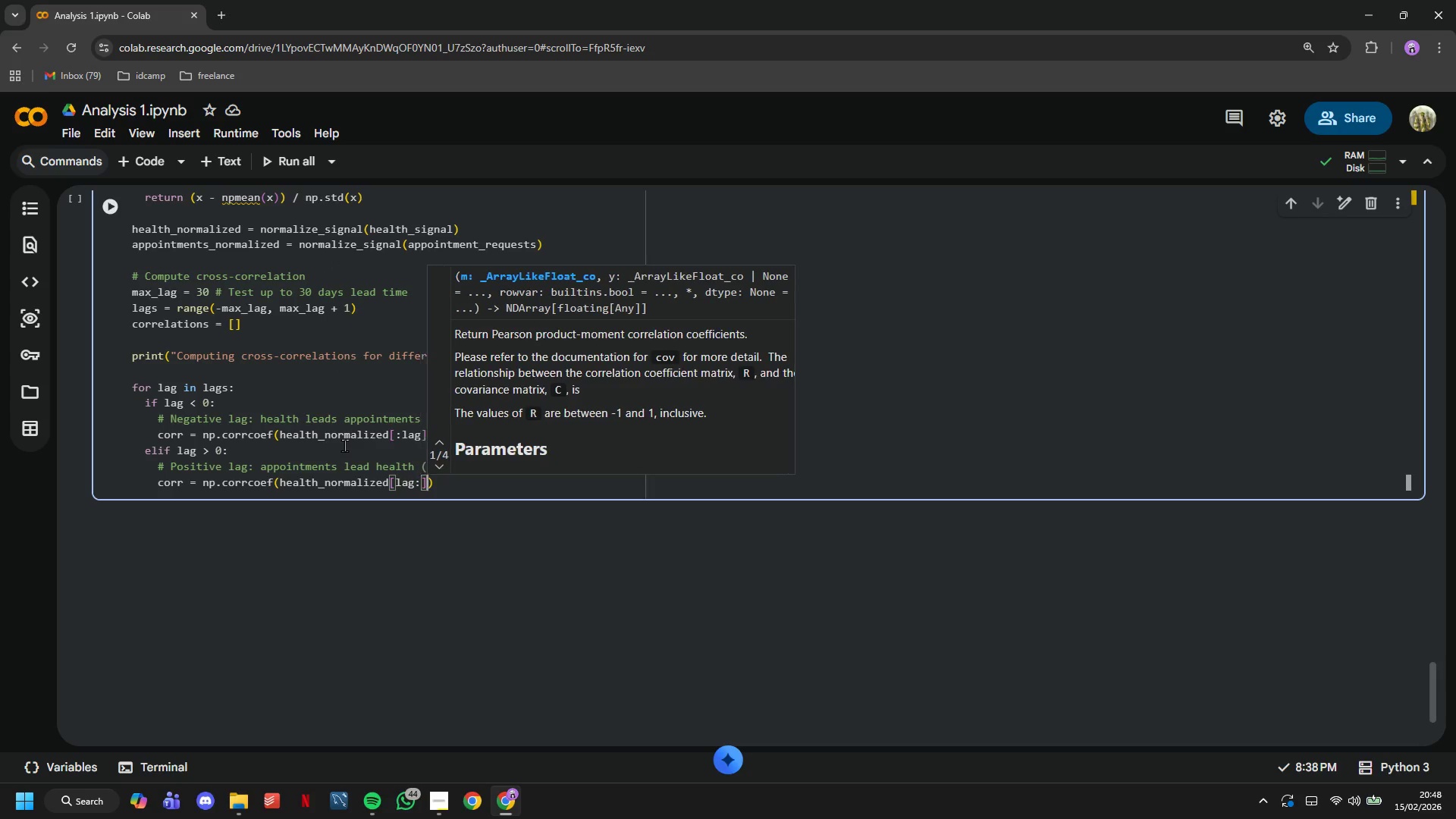 
key(ArrowRight)
 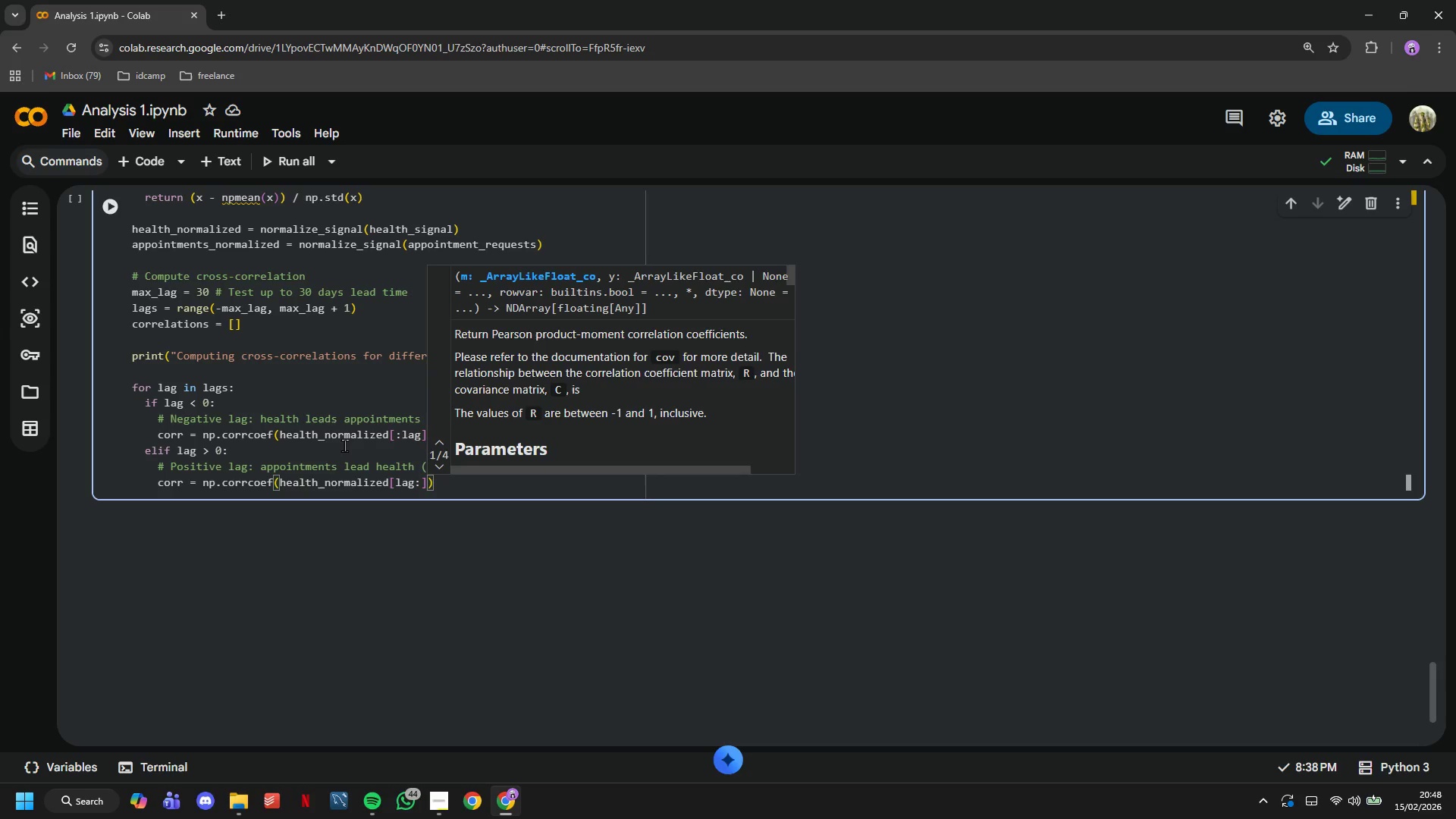 
type(, appointments_normali)
key(Tab)
key(Tab)
 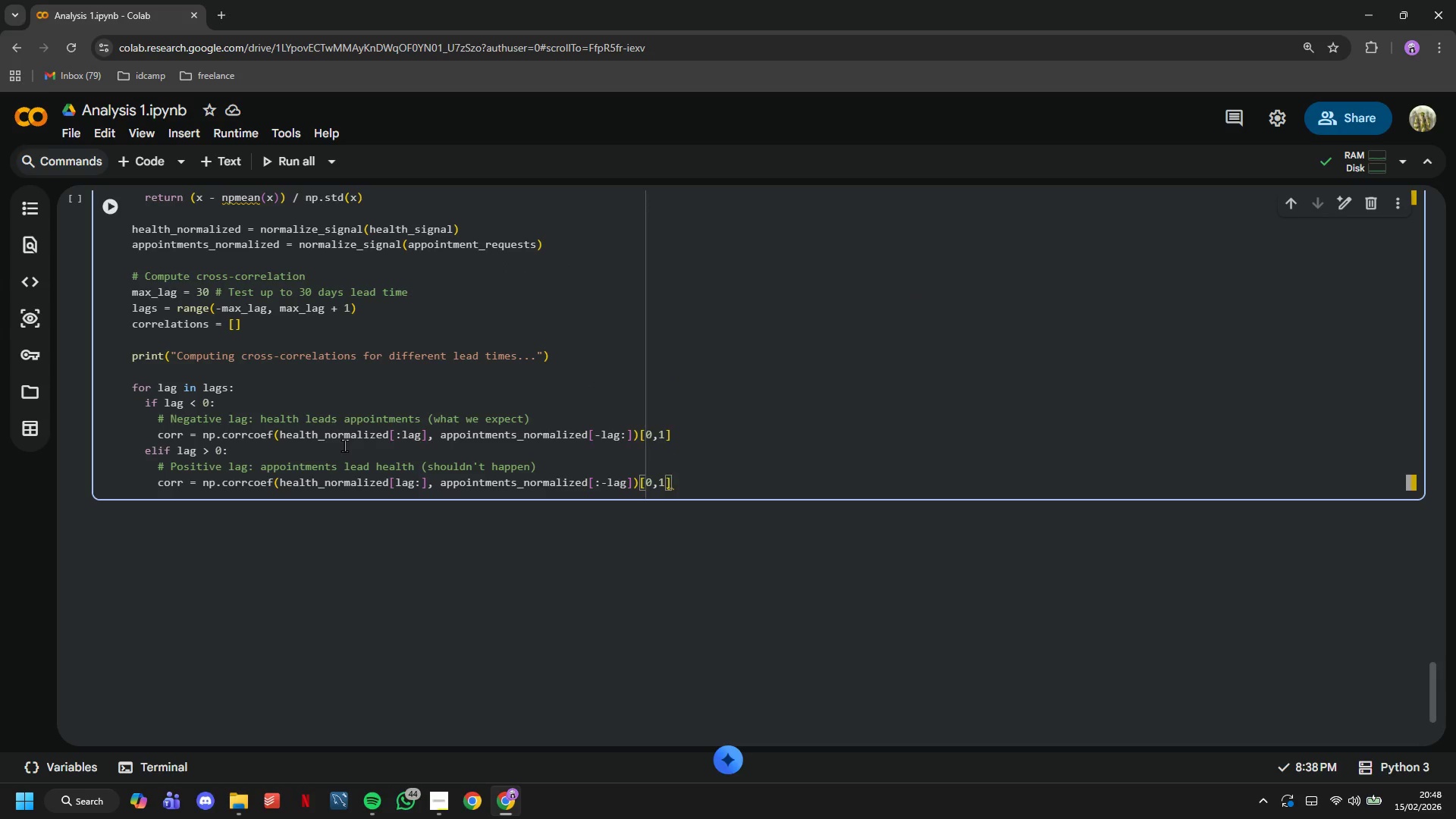 
key(Enter)
 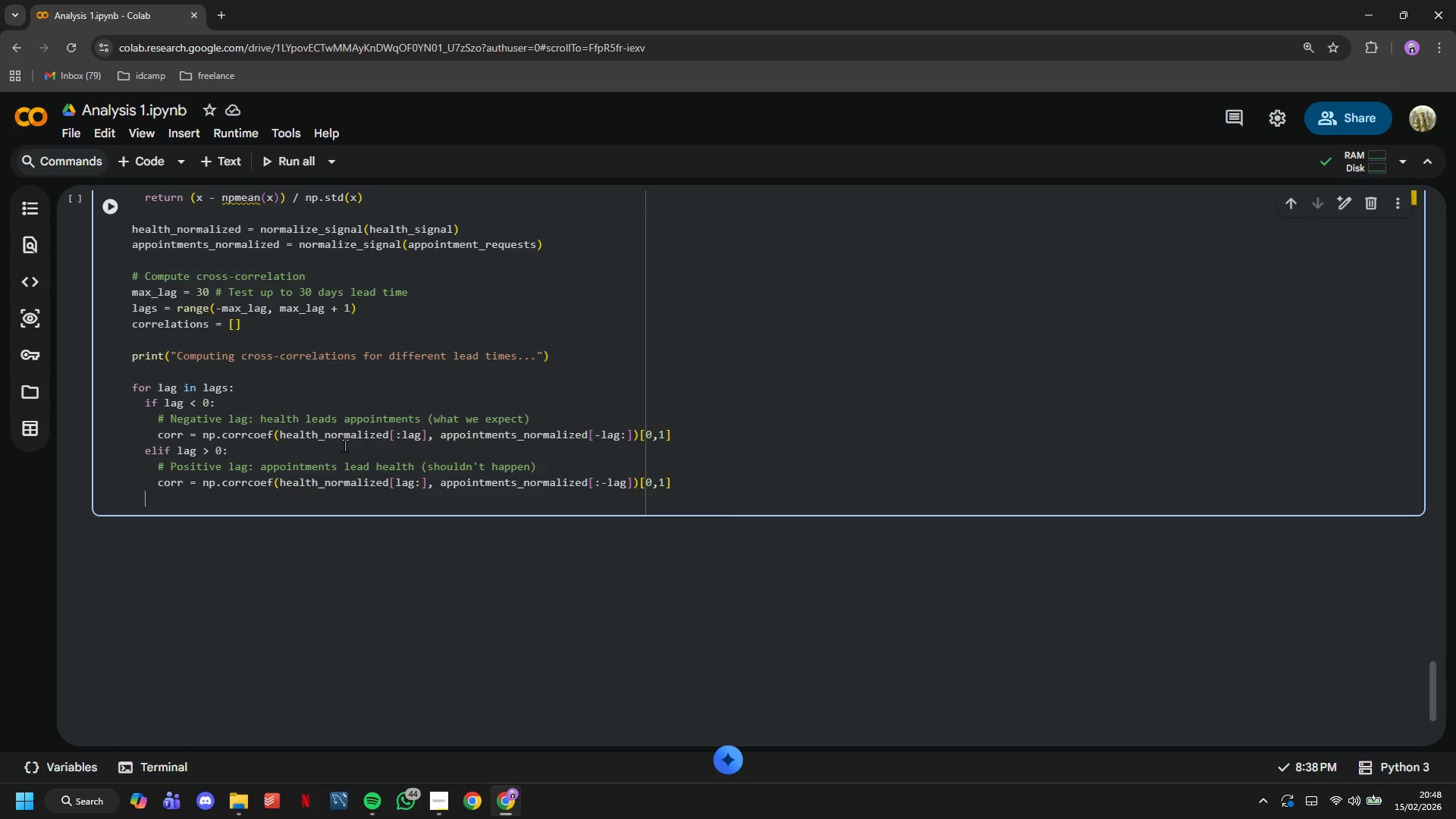 
key(Backspace)
type(else:)
 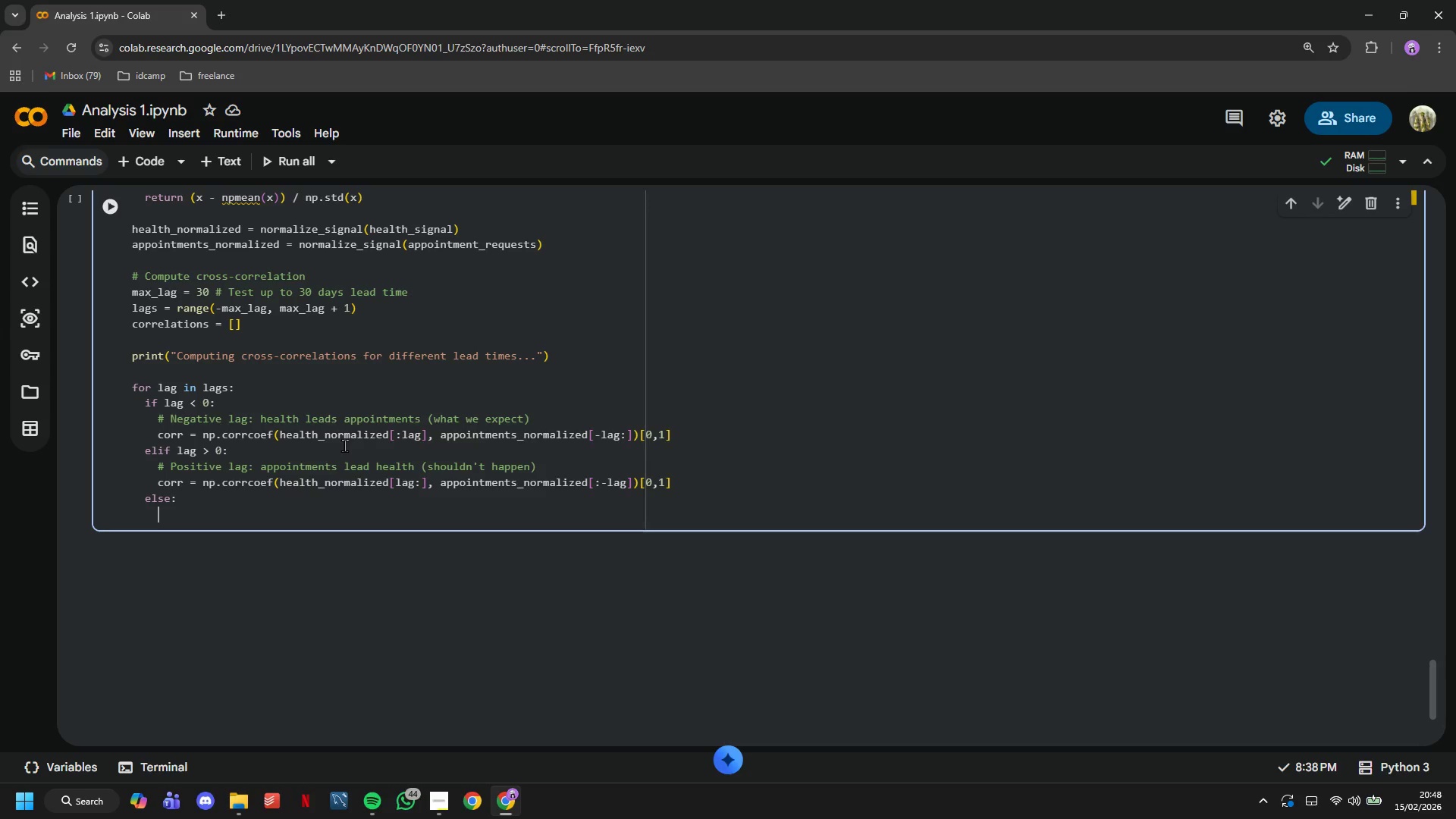 
 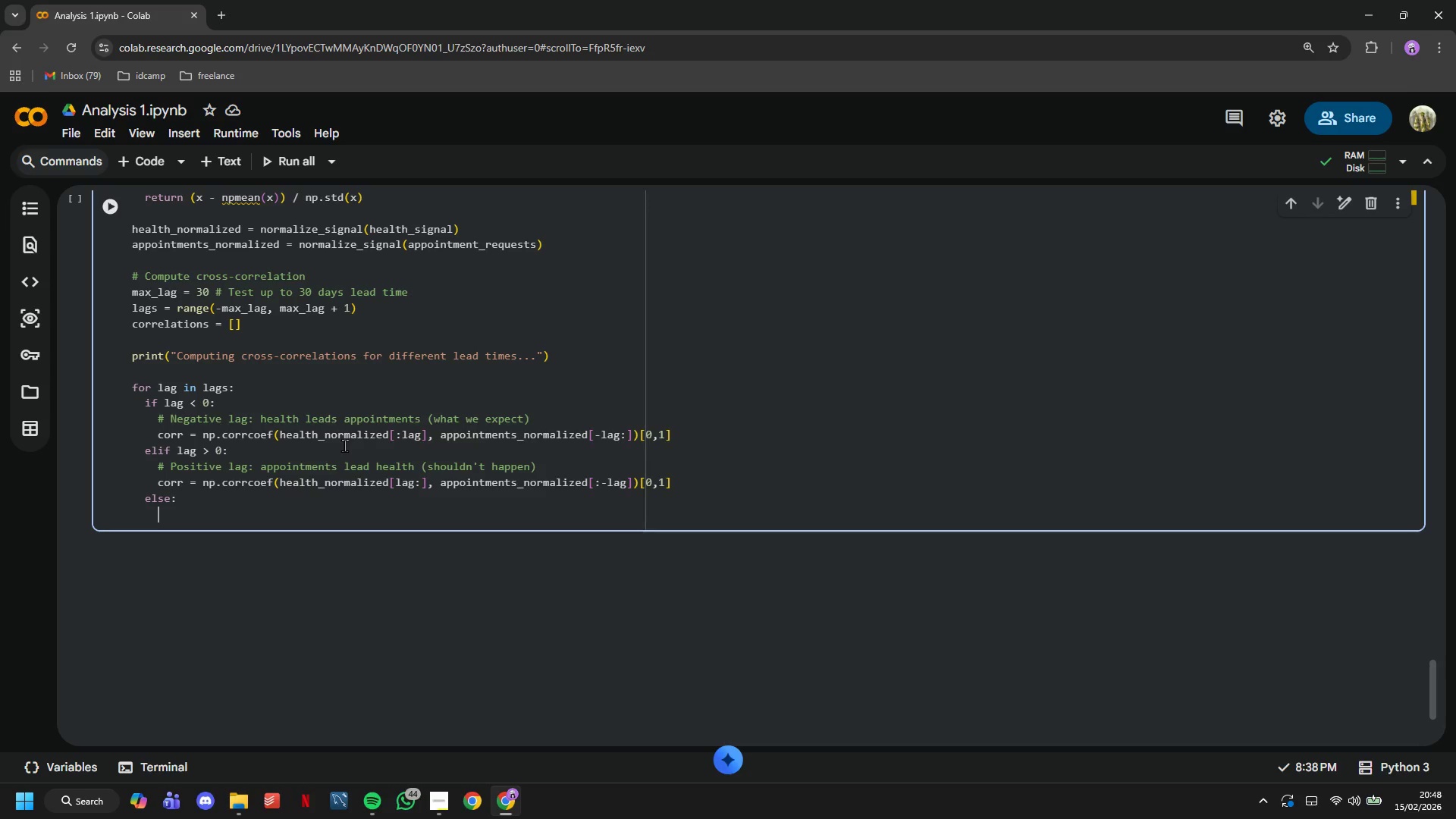 
key(Enter)
 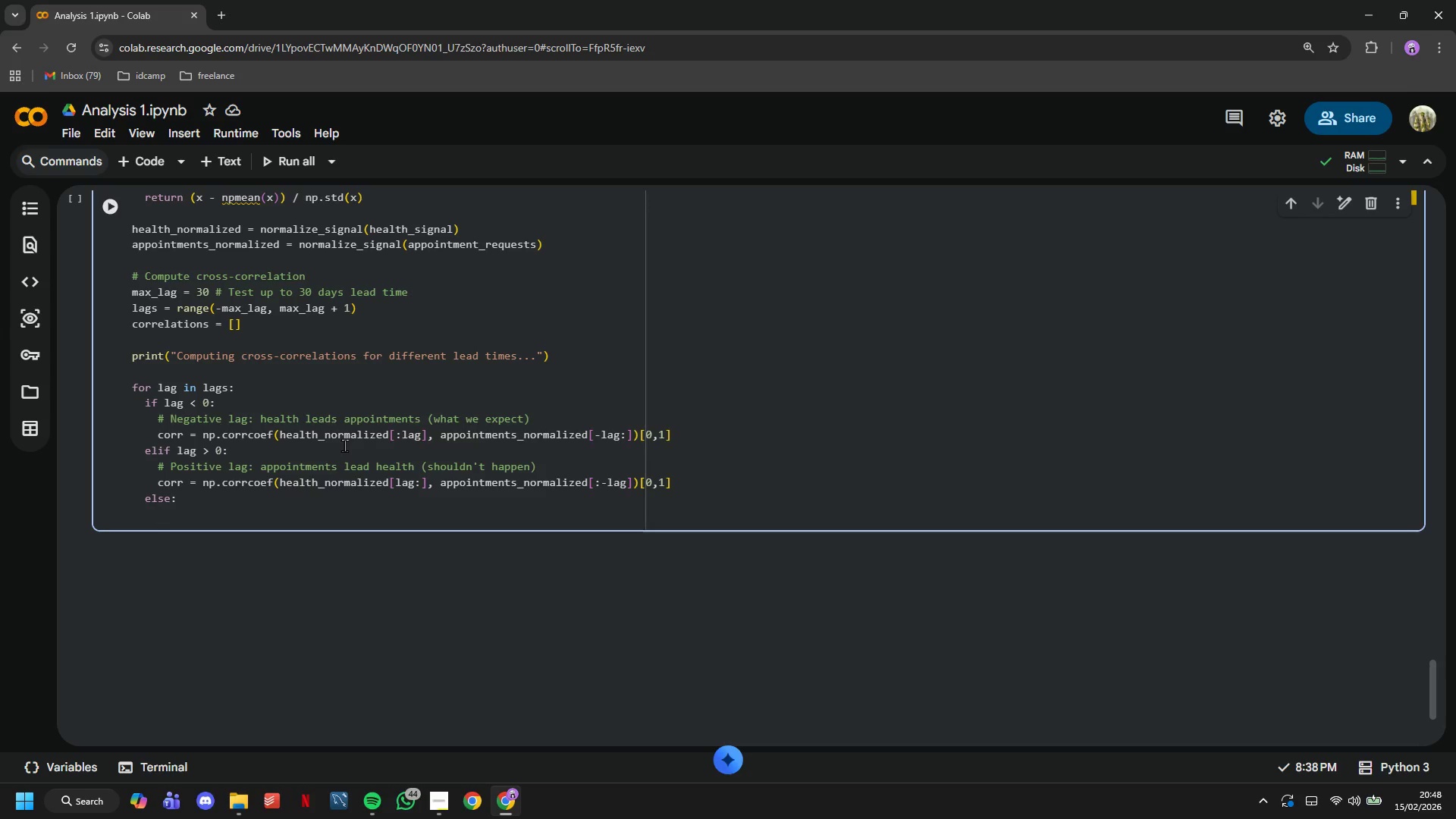 
type(# X)
key(Backspace)
type(Zero lag: )
 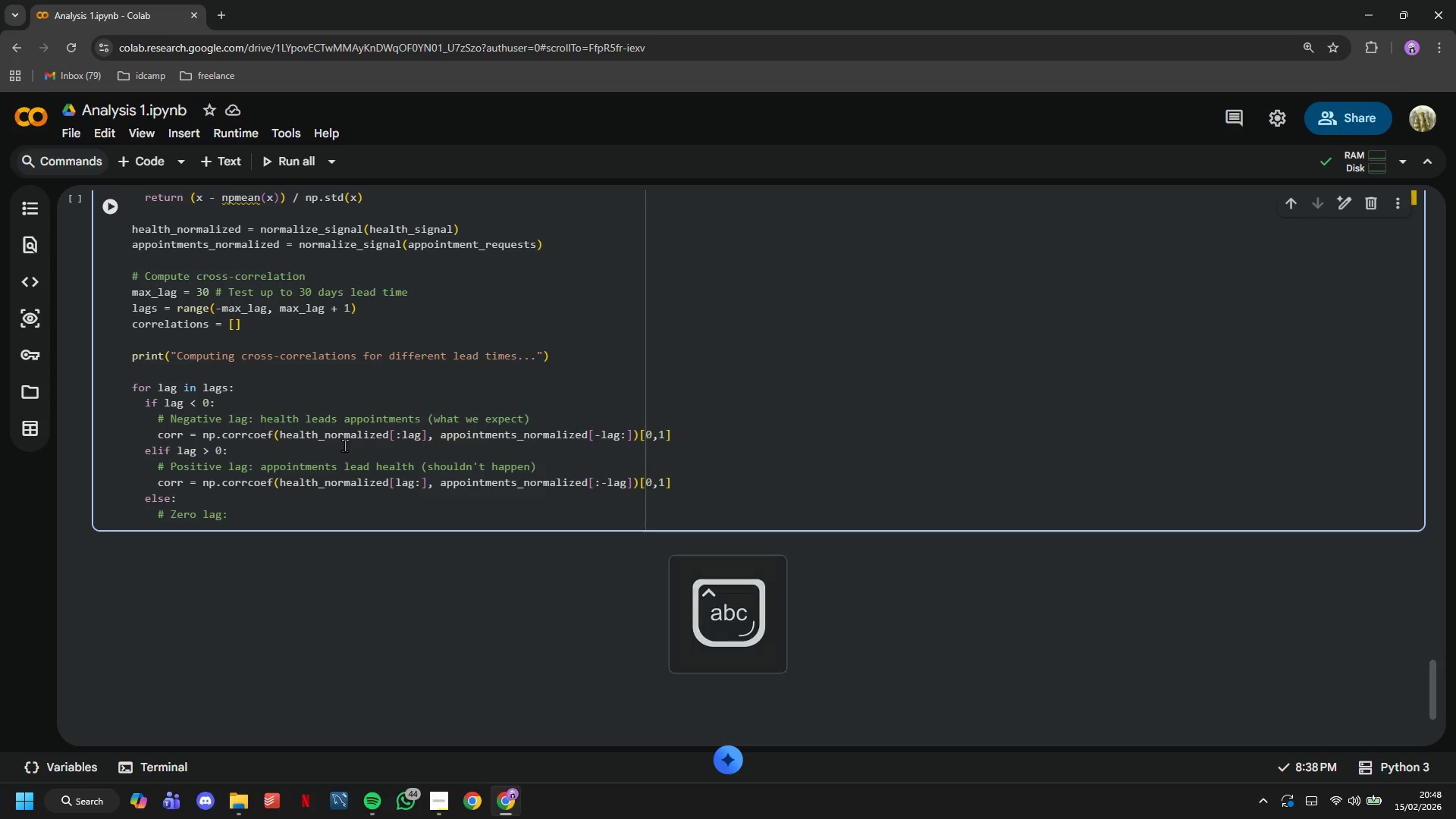 
wait(5.61)
 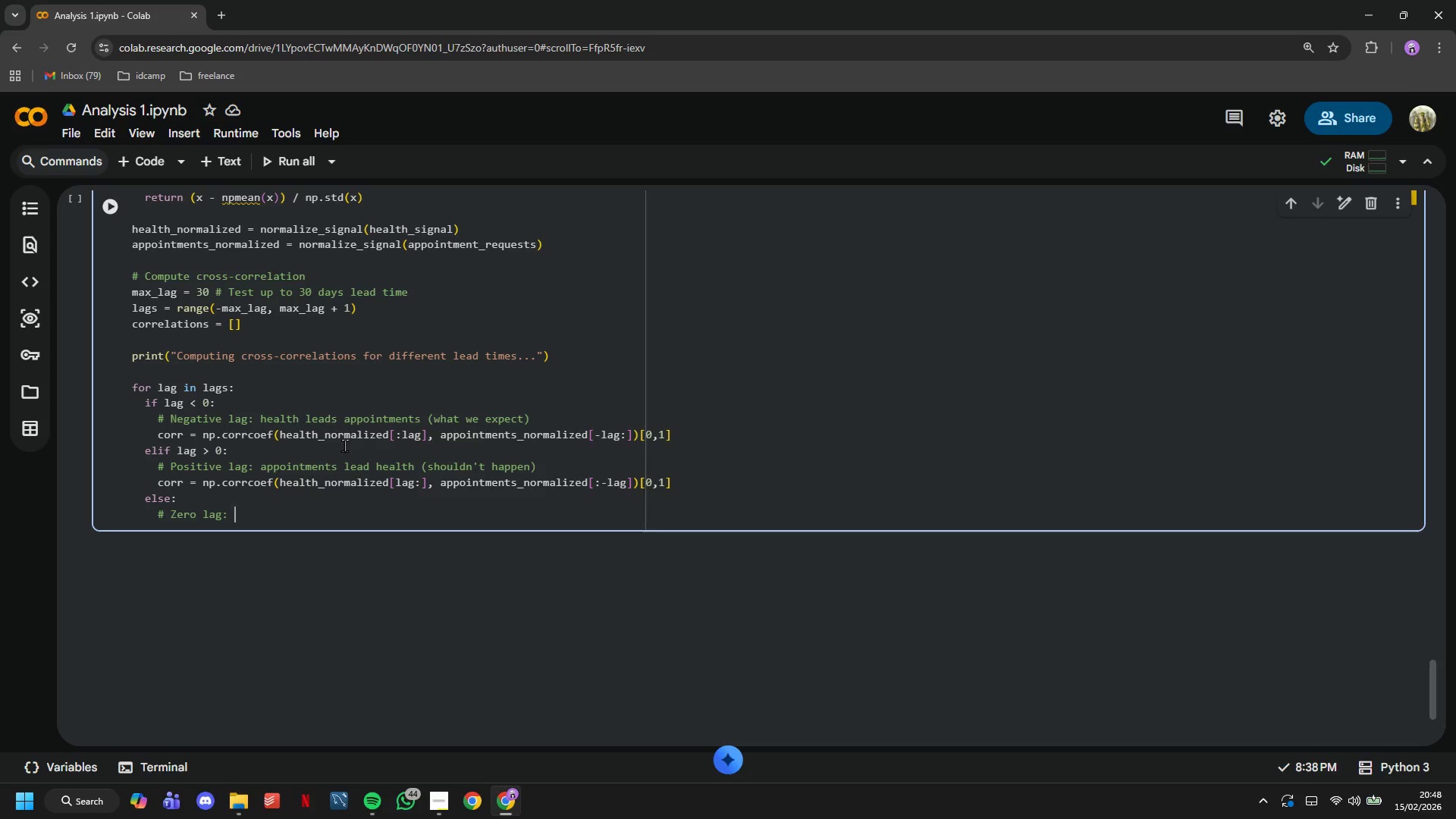 
type(same day)
 